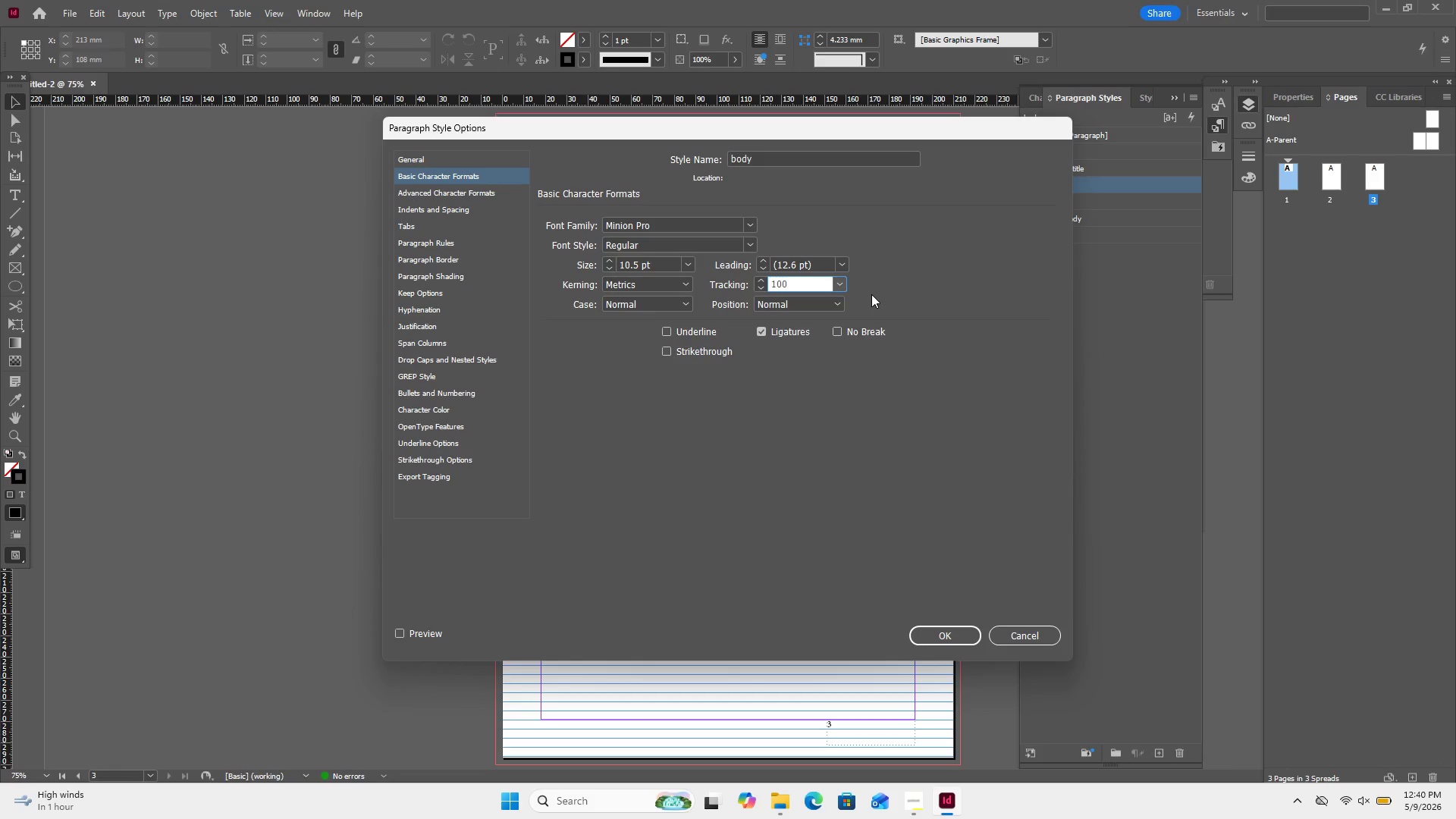 
key(Backspace)
 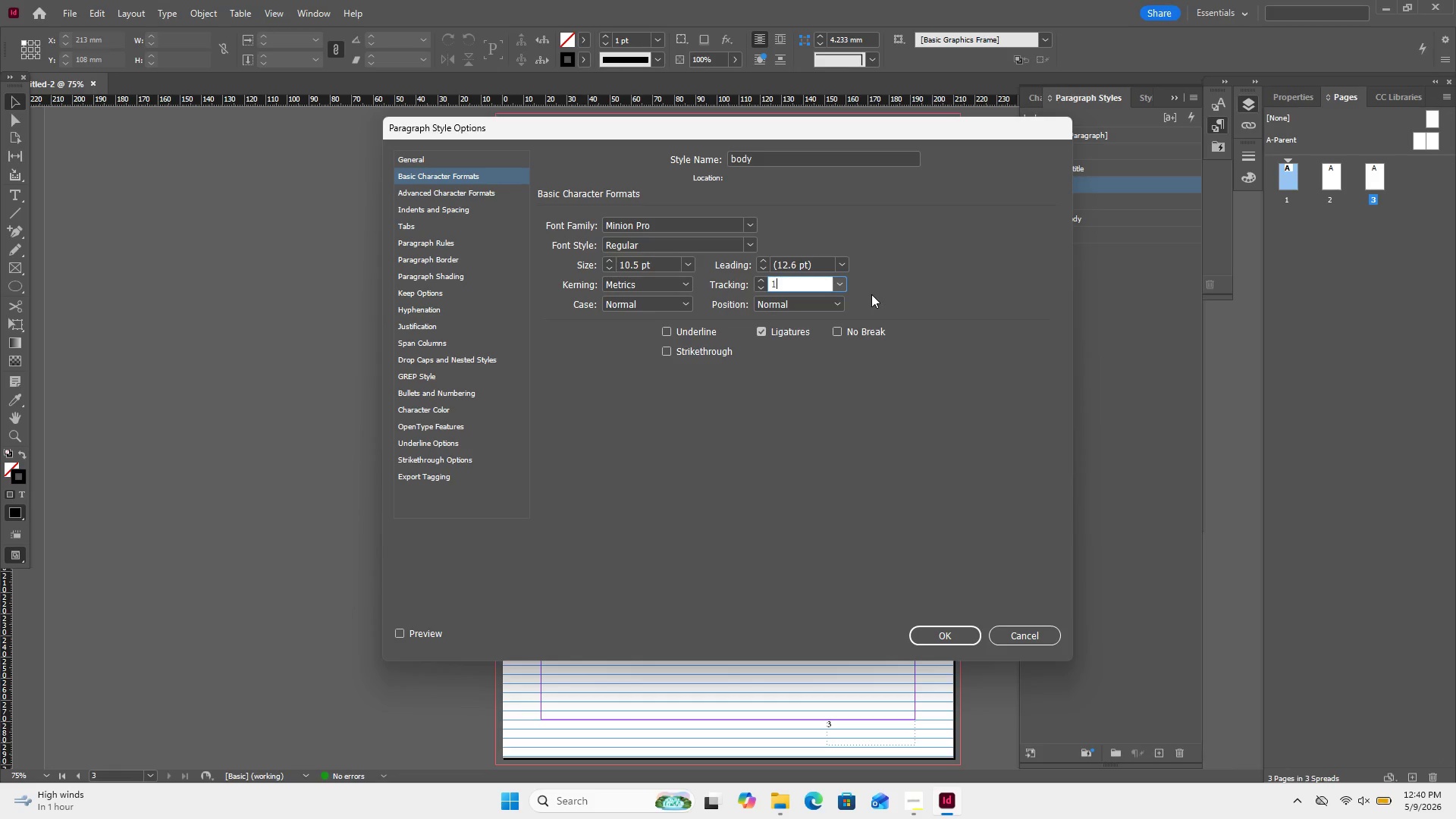 
key(Backspace)
 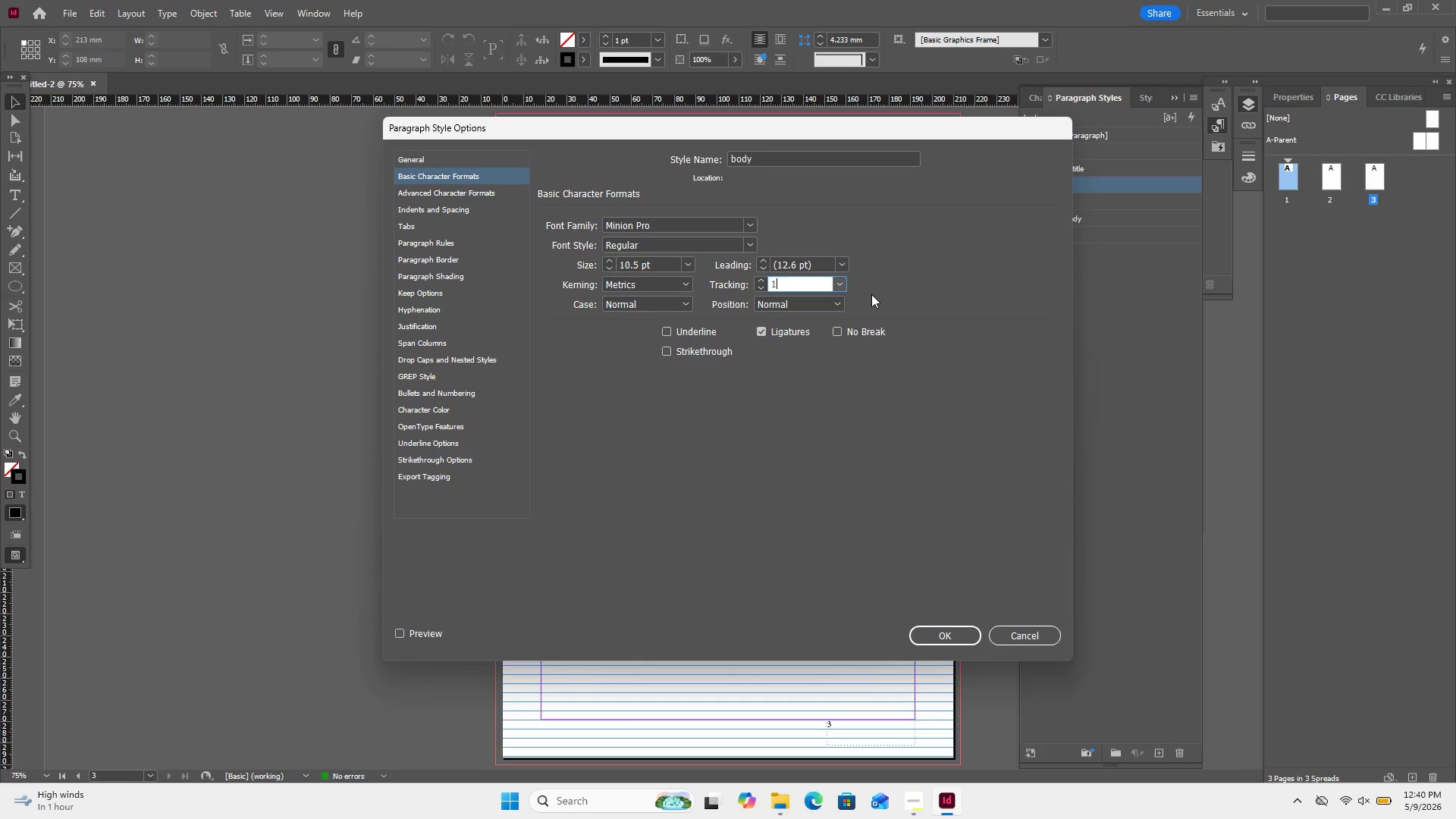 
key(Backspace)
 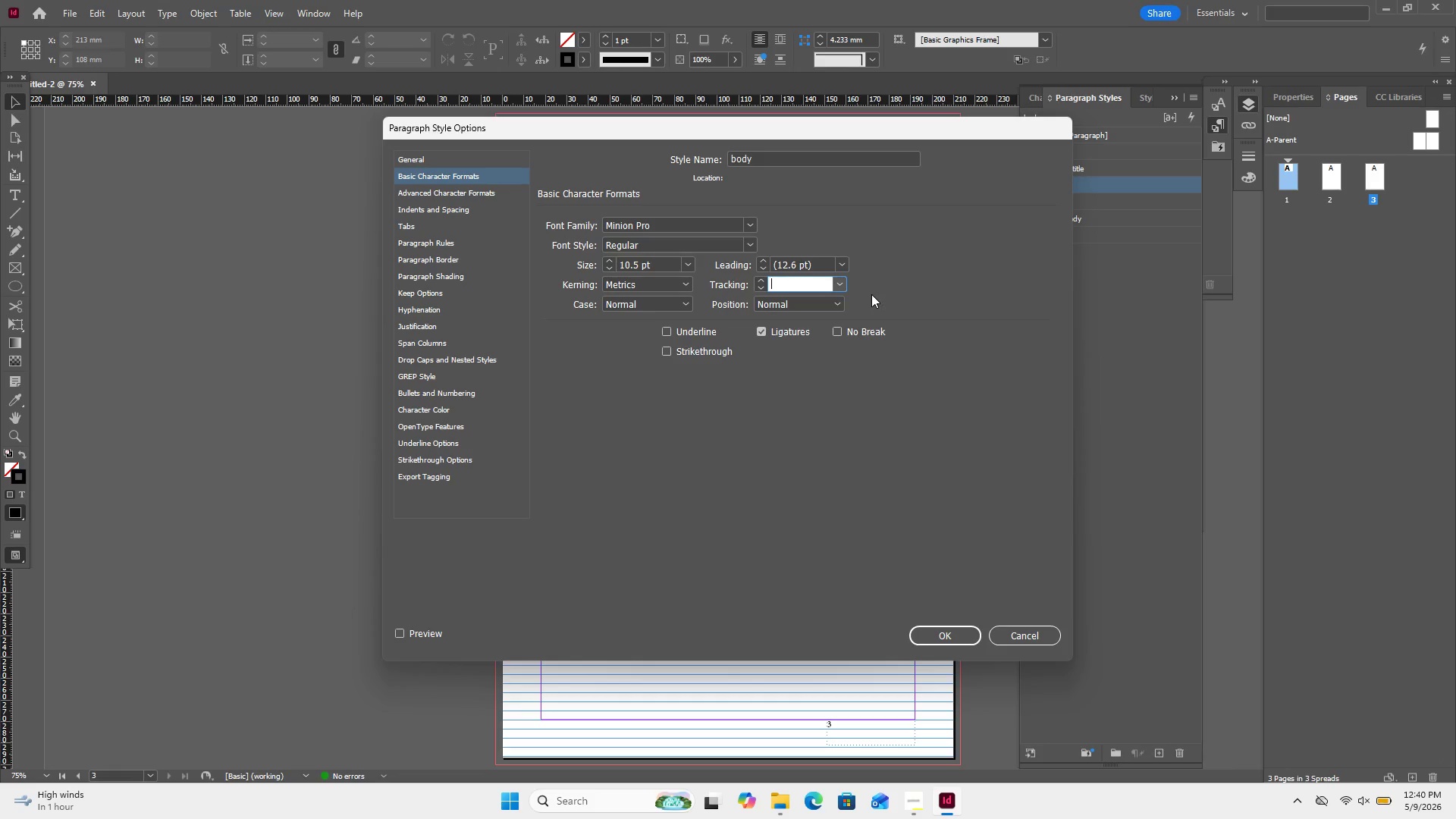 
key(Numpad0)
 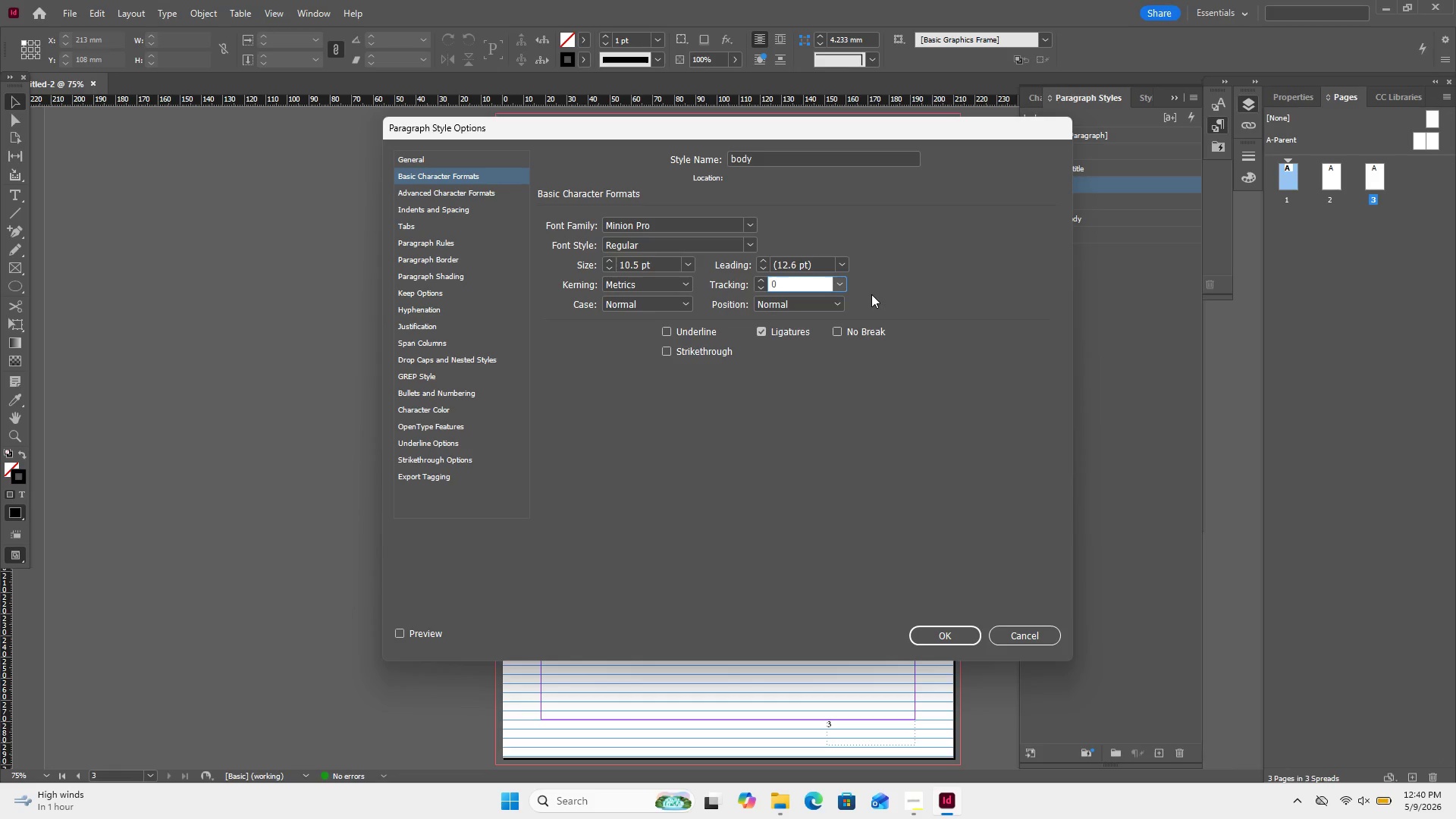 
left_click([871, 294])
 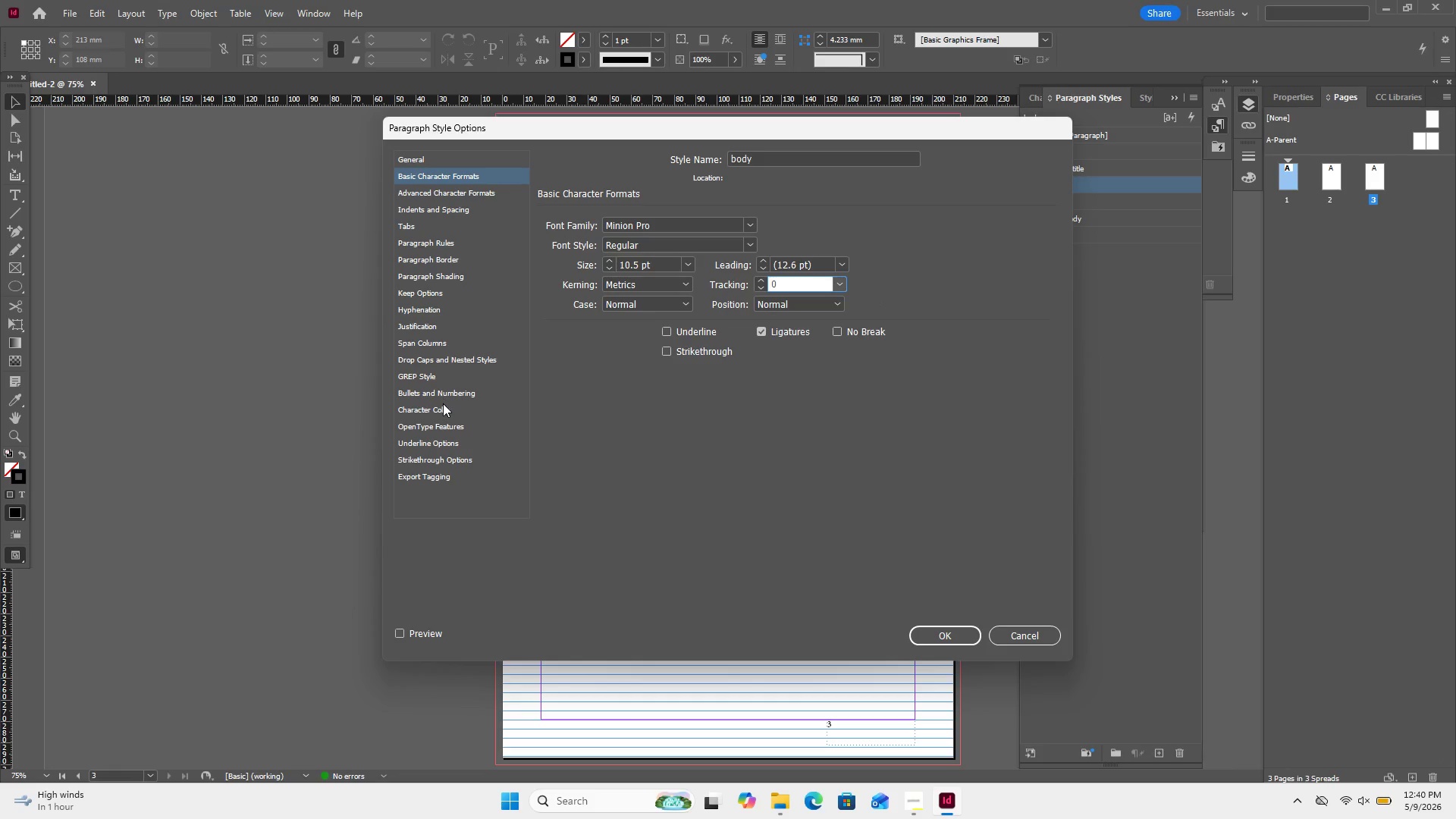 
left_click([443, 403])
 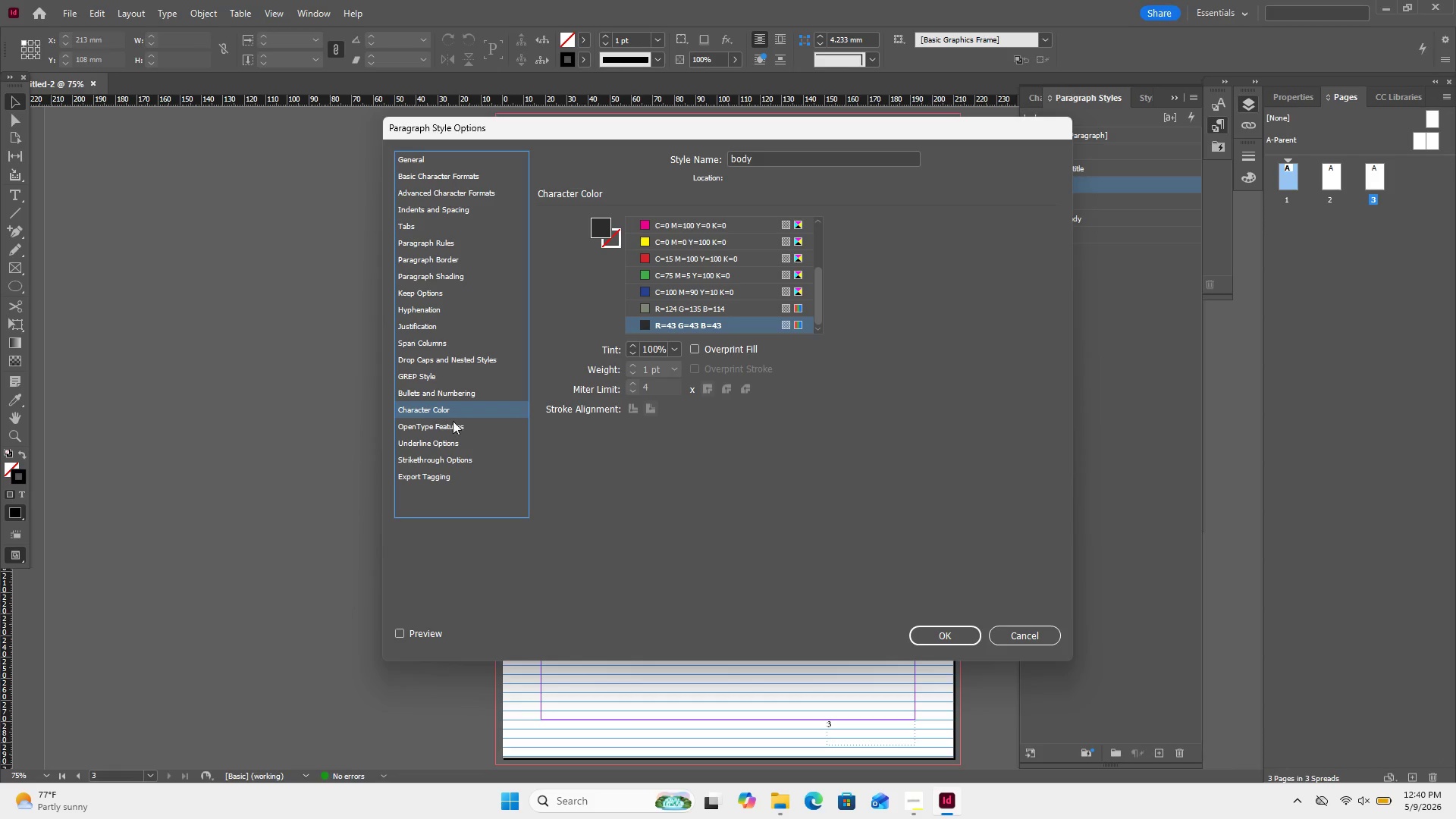 
wait(5.55)
 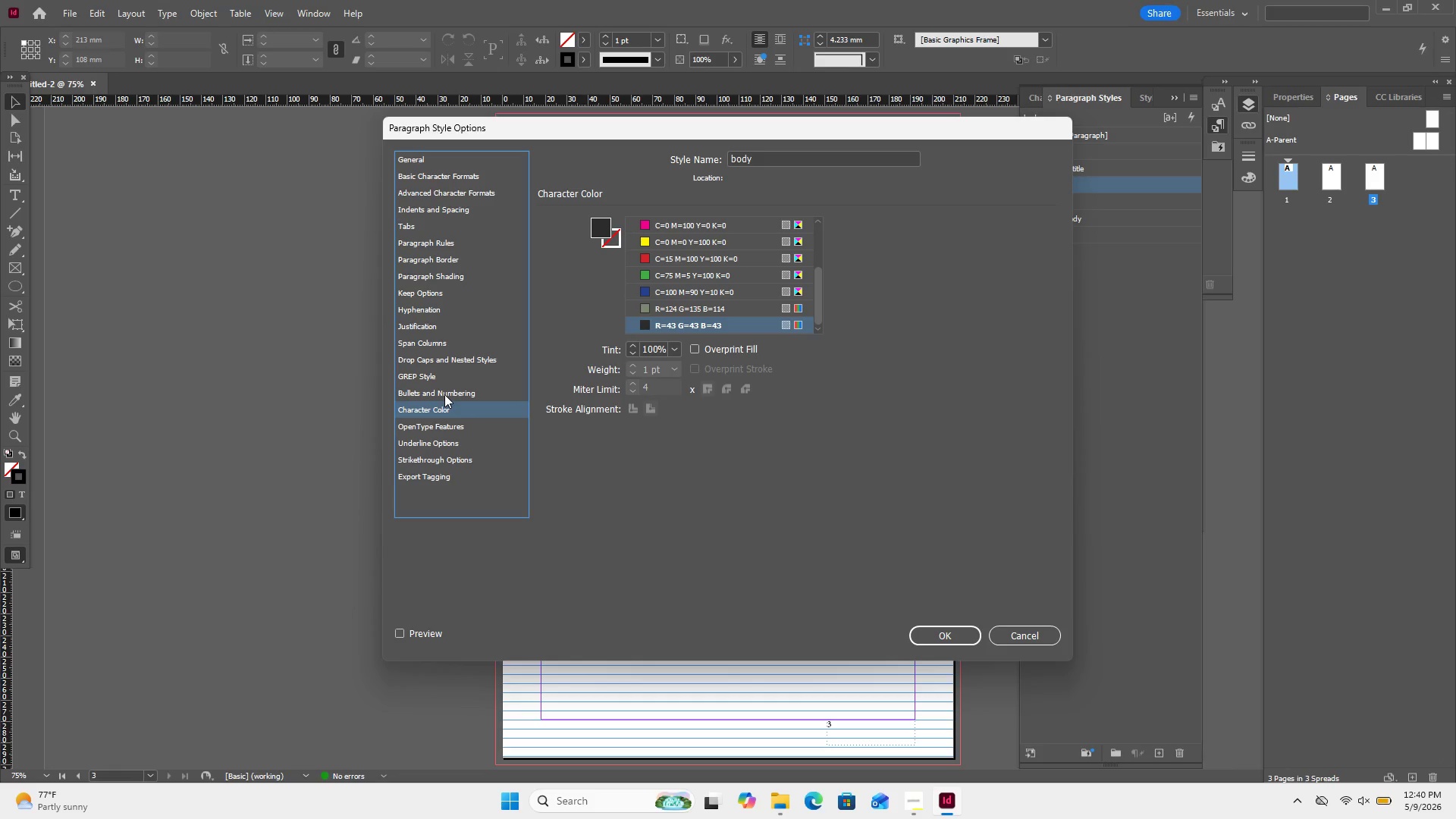 
left_click([447, 445])
 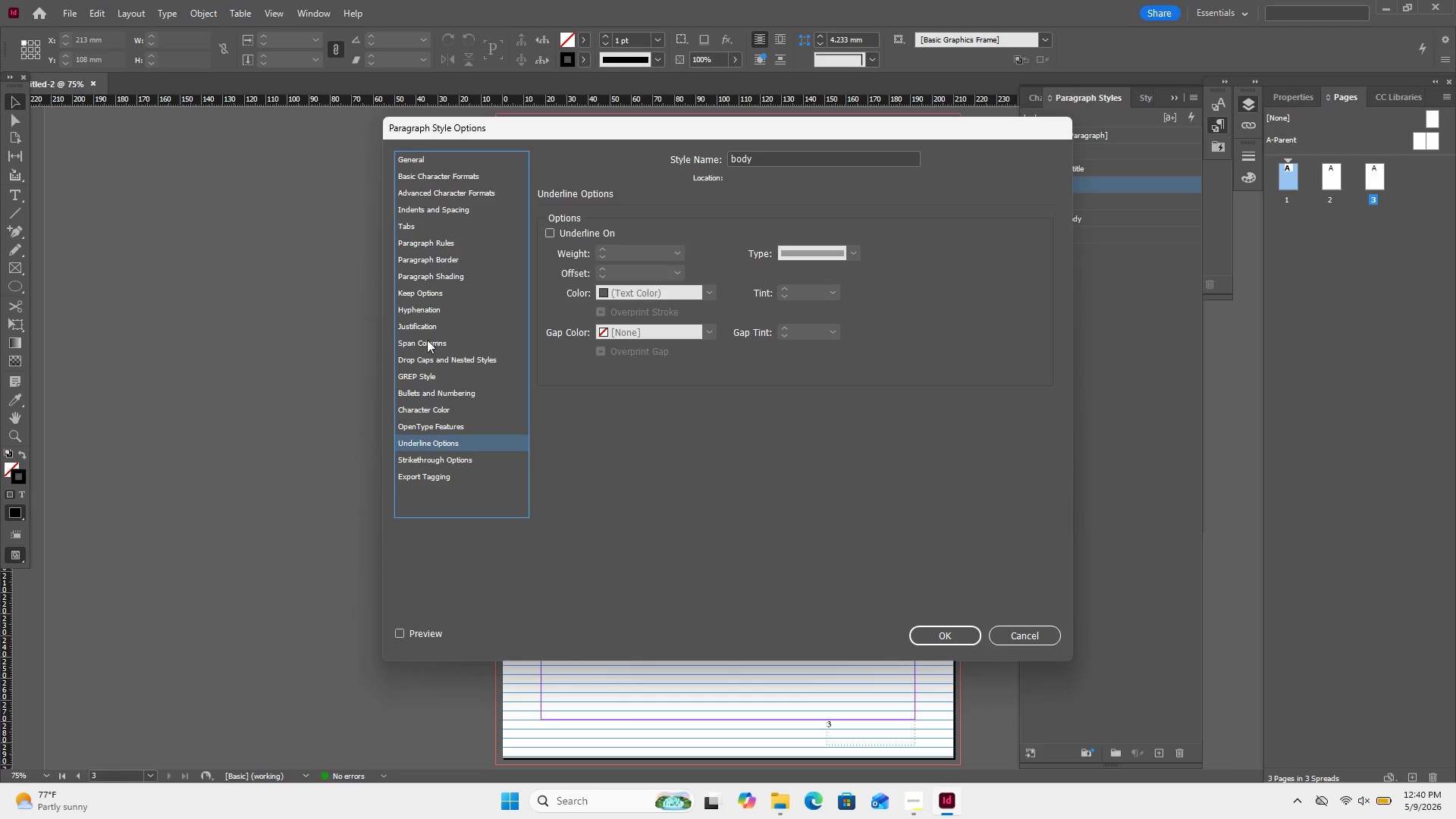 
left_click([433, 314])
 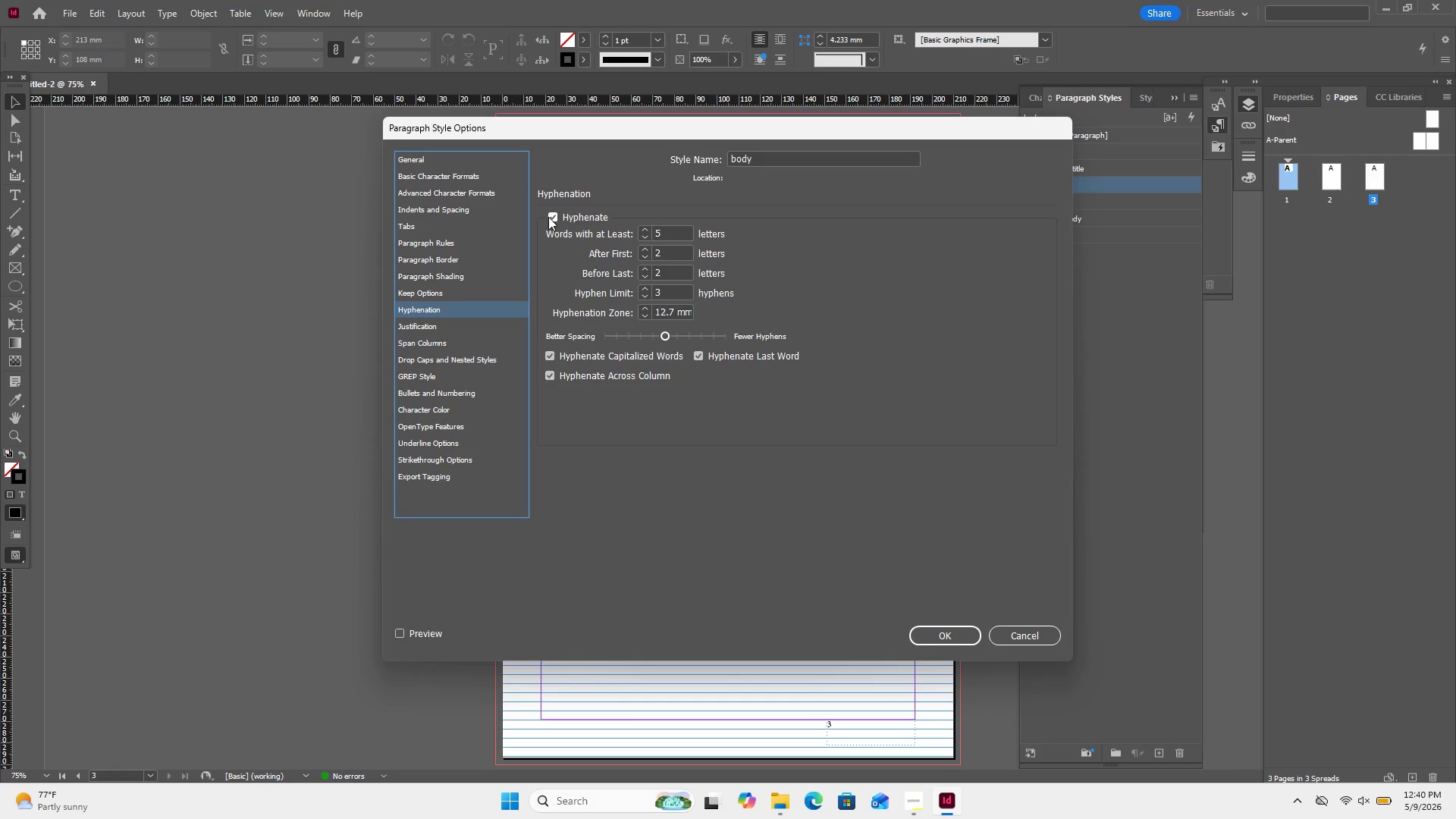 
left_click([548, 217])
 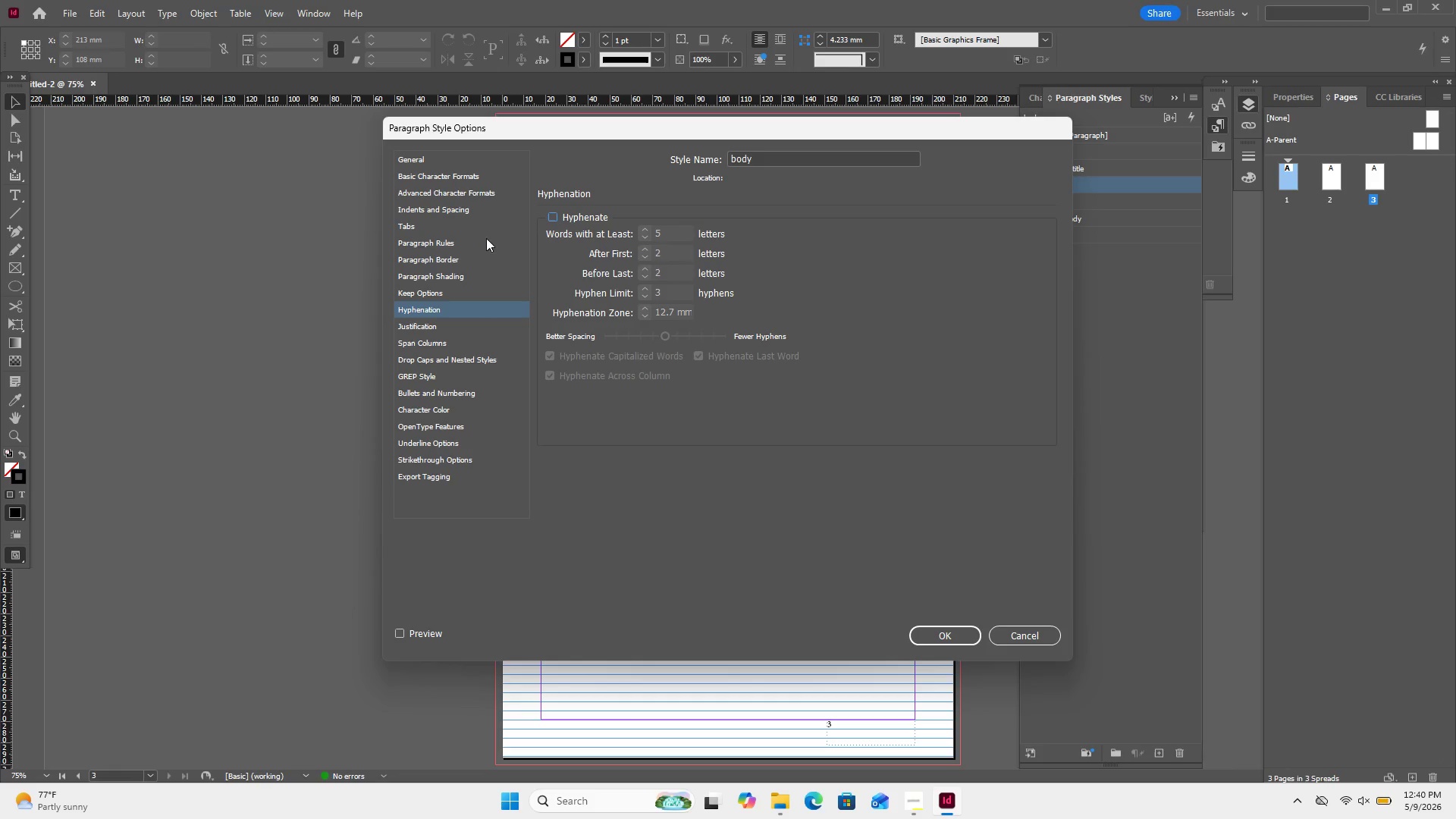 
left_click([469, 216])
 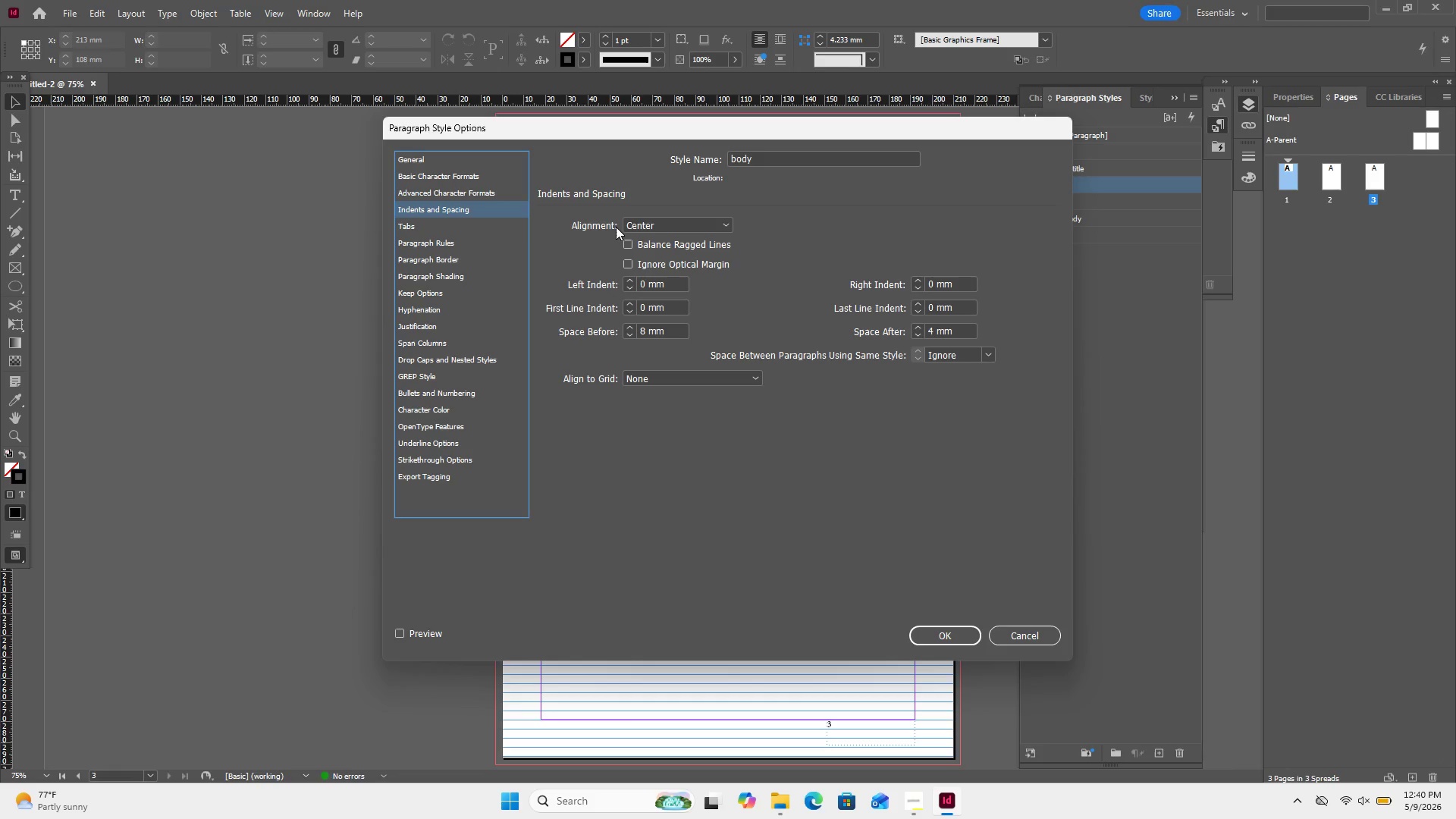 
left_click([626, 223])
 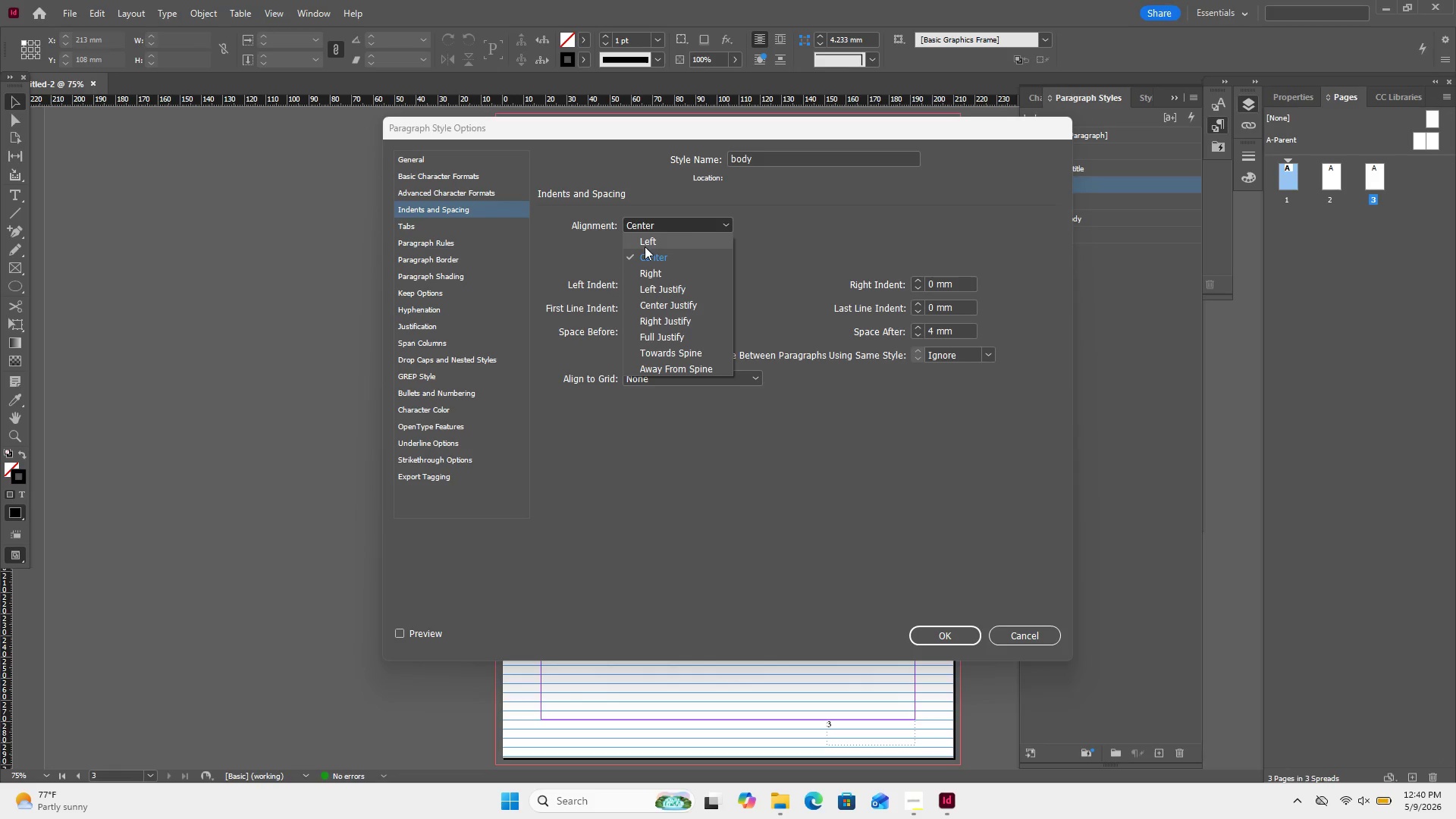 
left_click([645, 246])
 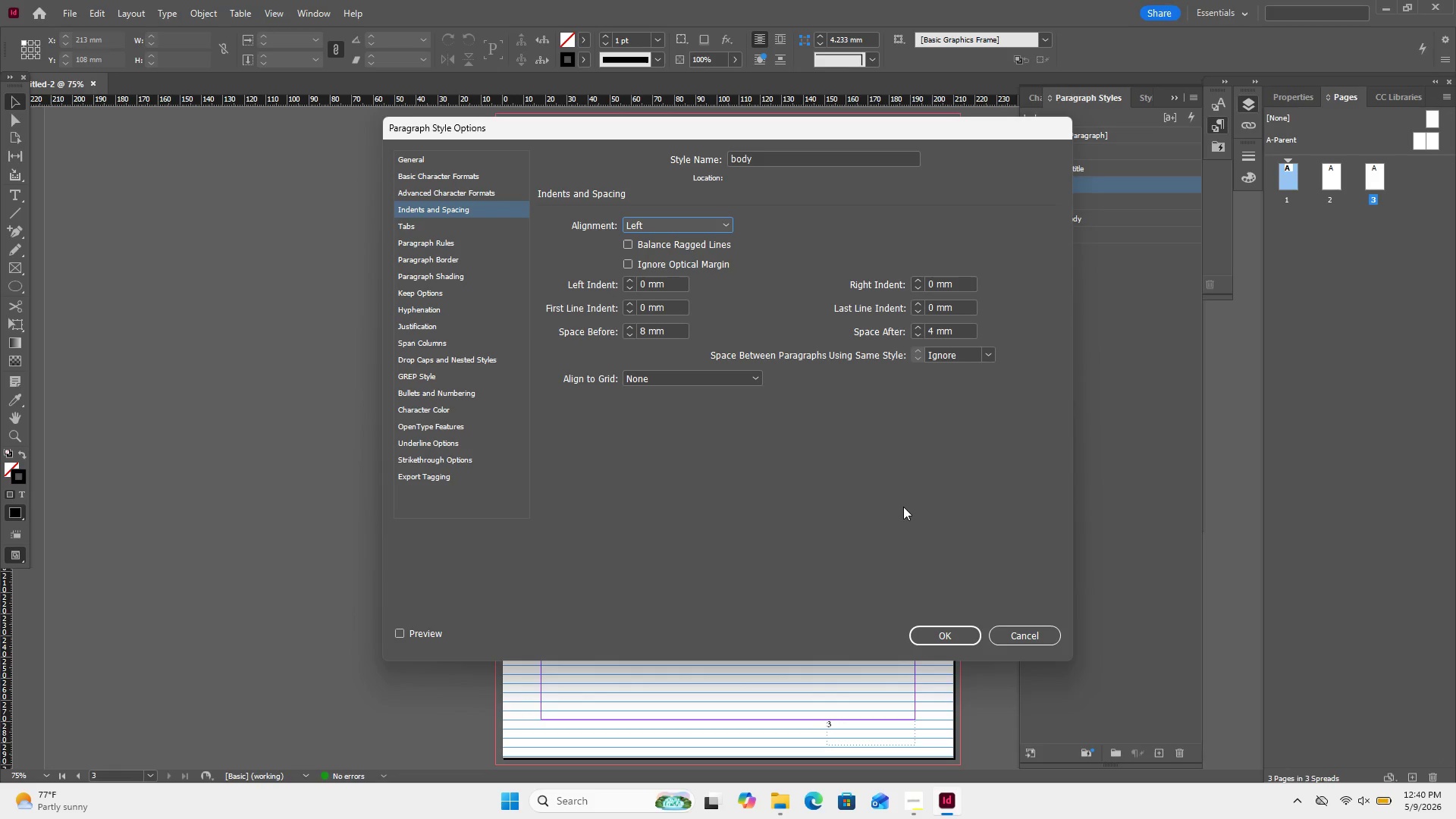 
left_click([903, 507])
 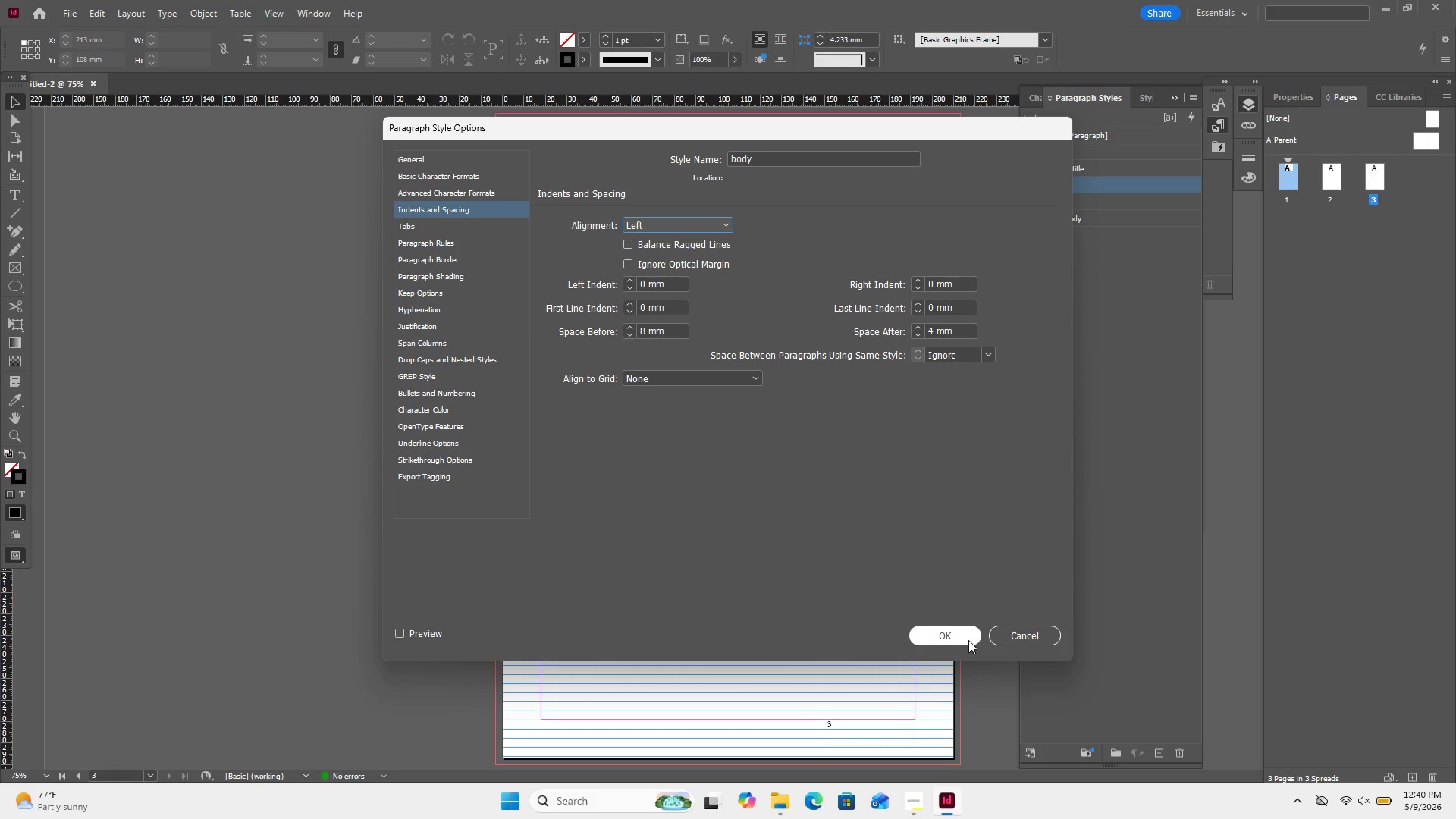 
left_click([968, 640])
 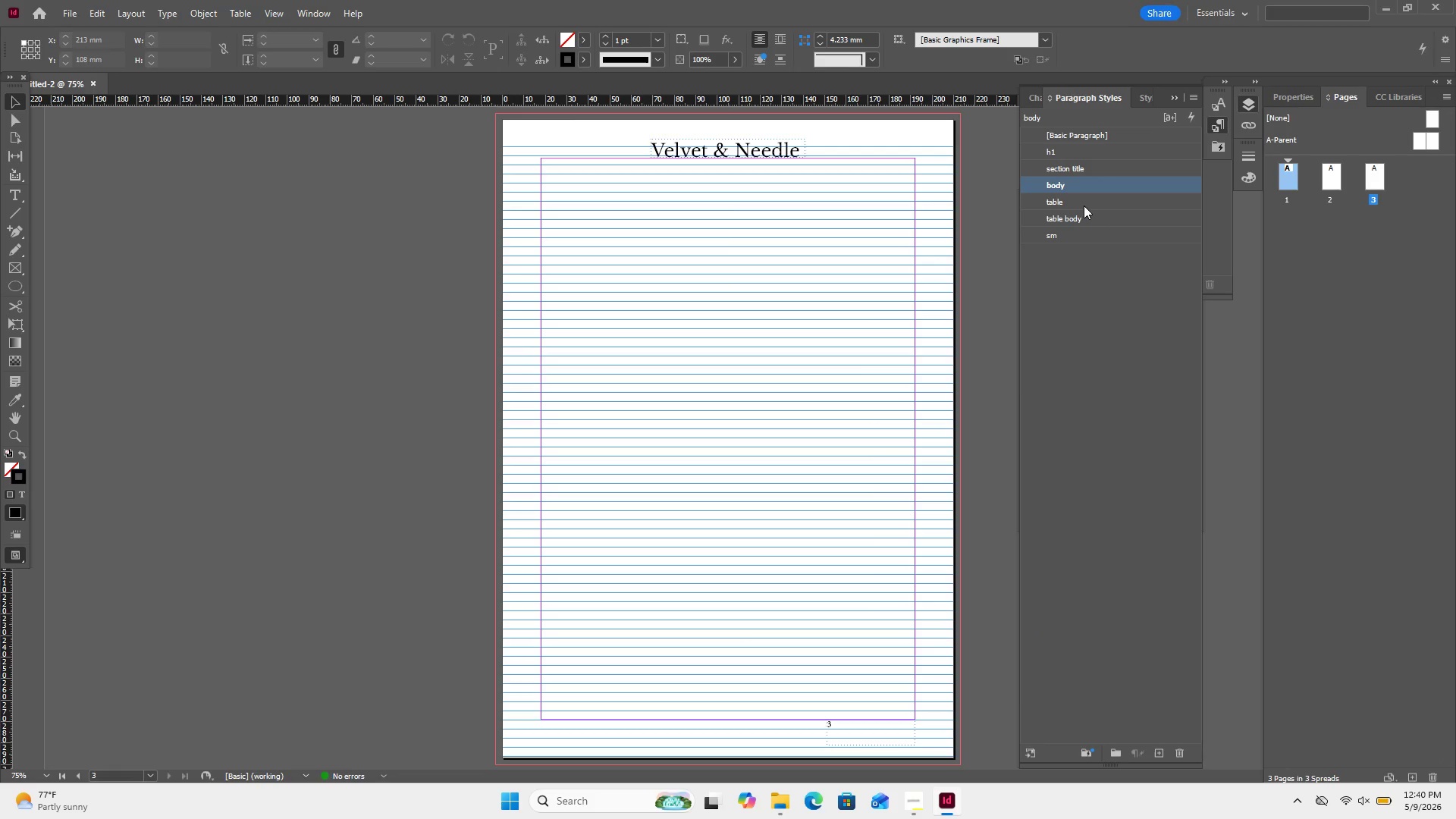 
double_click([1084, 202])
 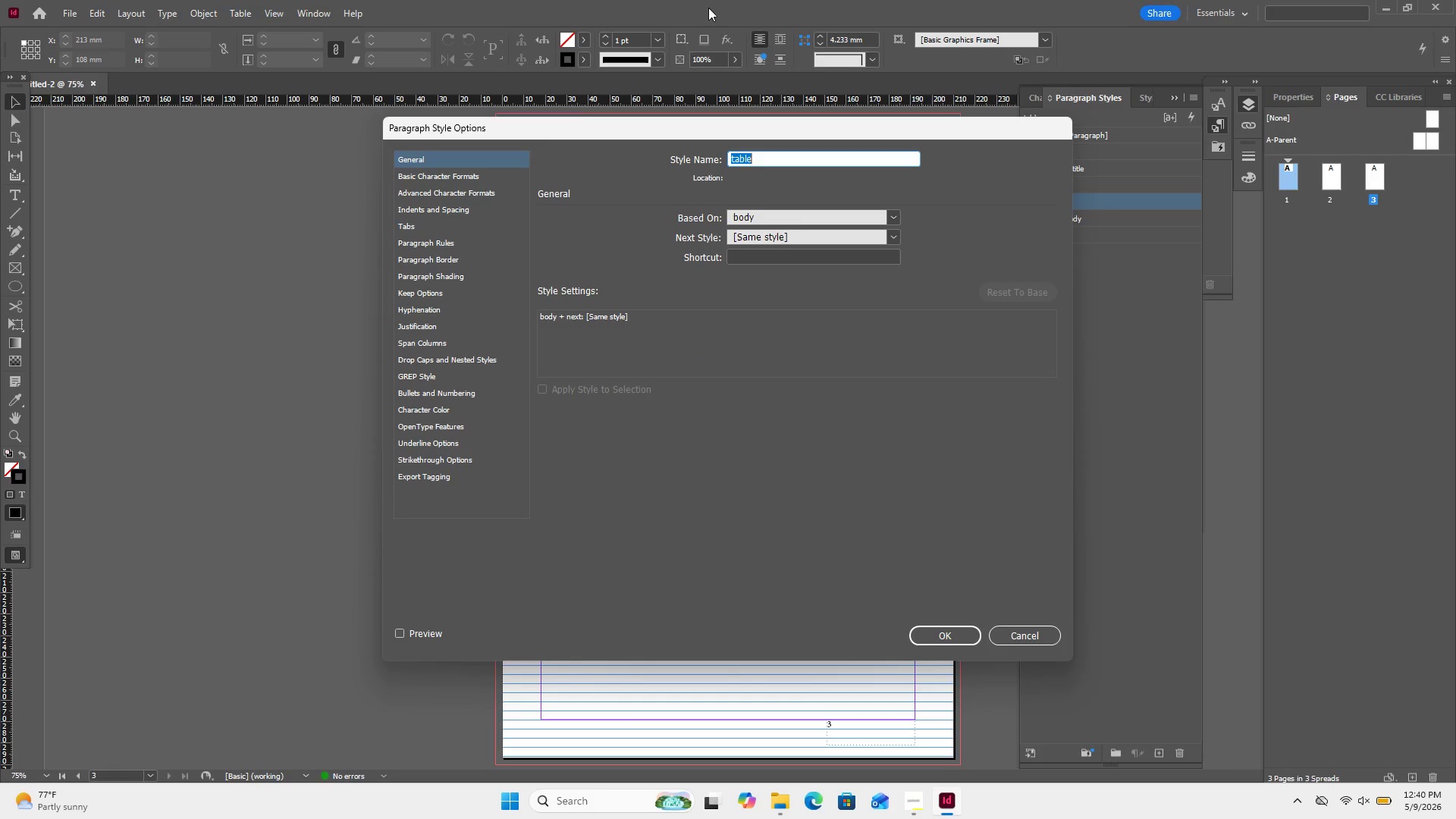 
left_click([476, 179])
 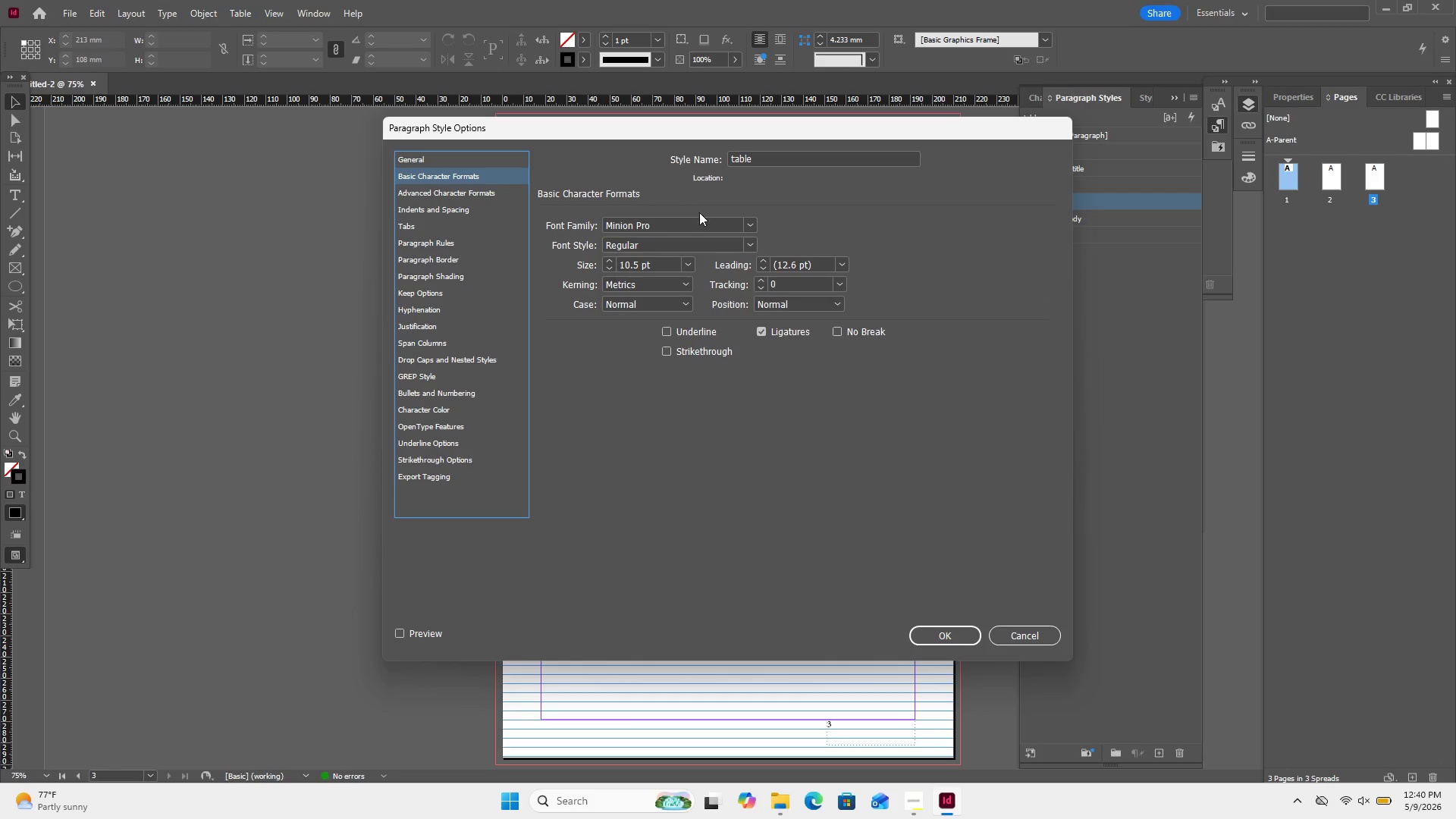 
left_click([752, 228])
 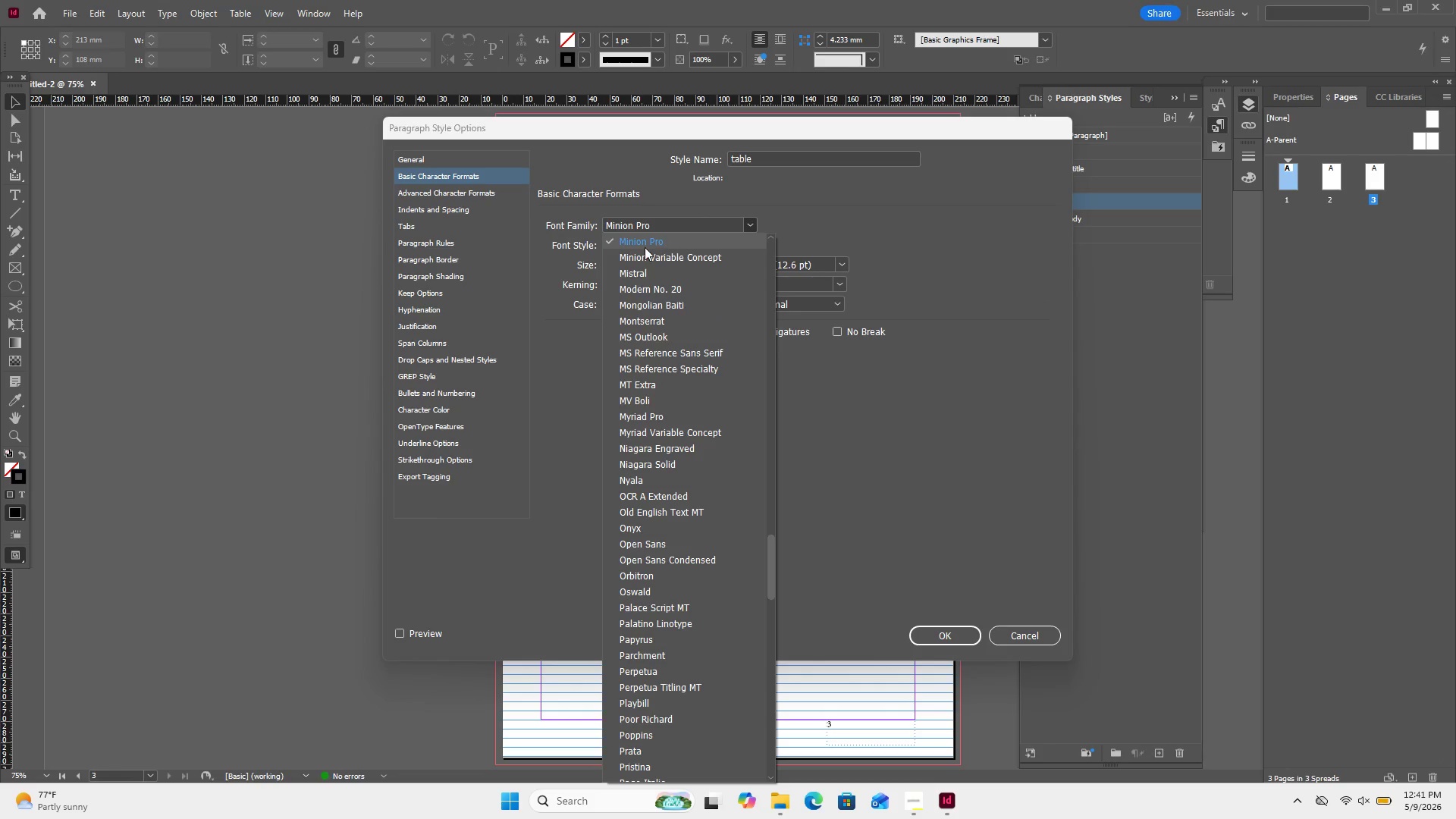 
key(L)
 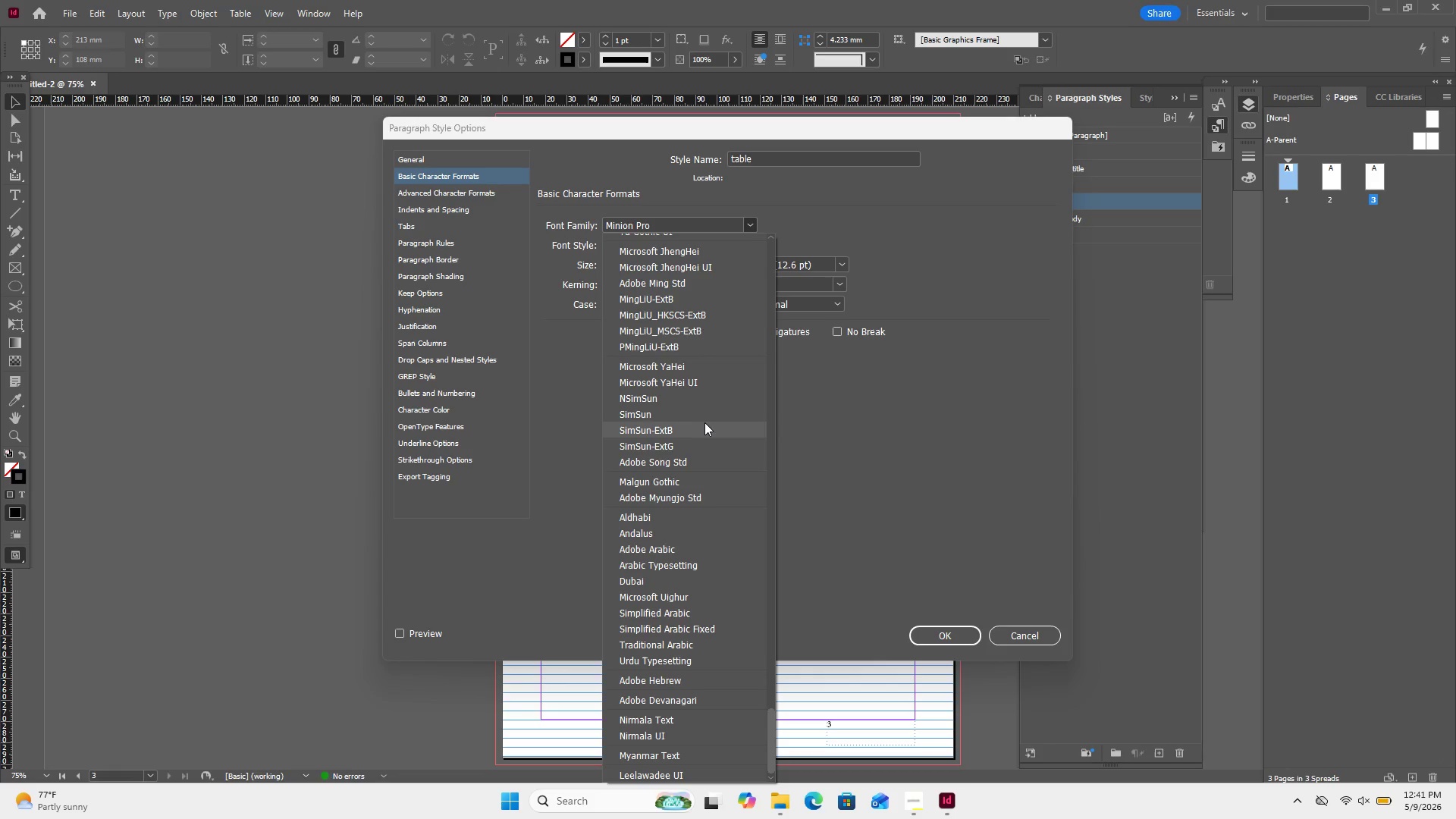 
scroll: coordinate [661, 388], scroll_direction: up, amount: 9.0
 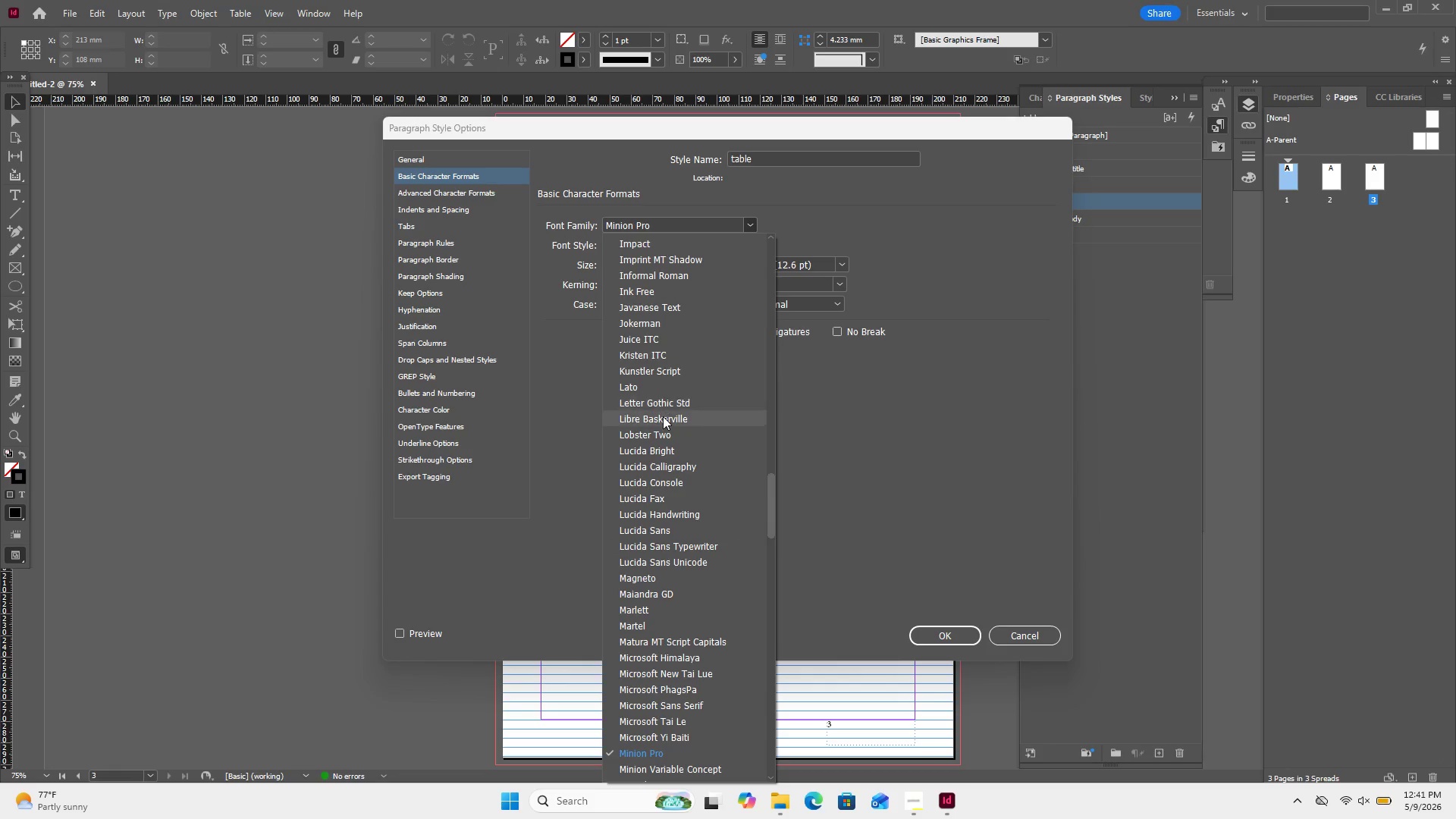 
left_click([663, 420])
 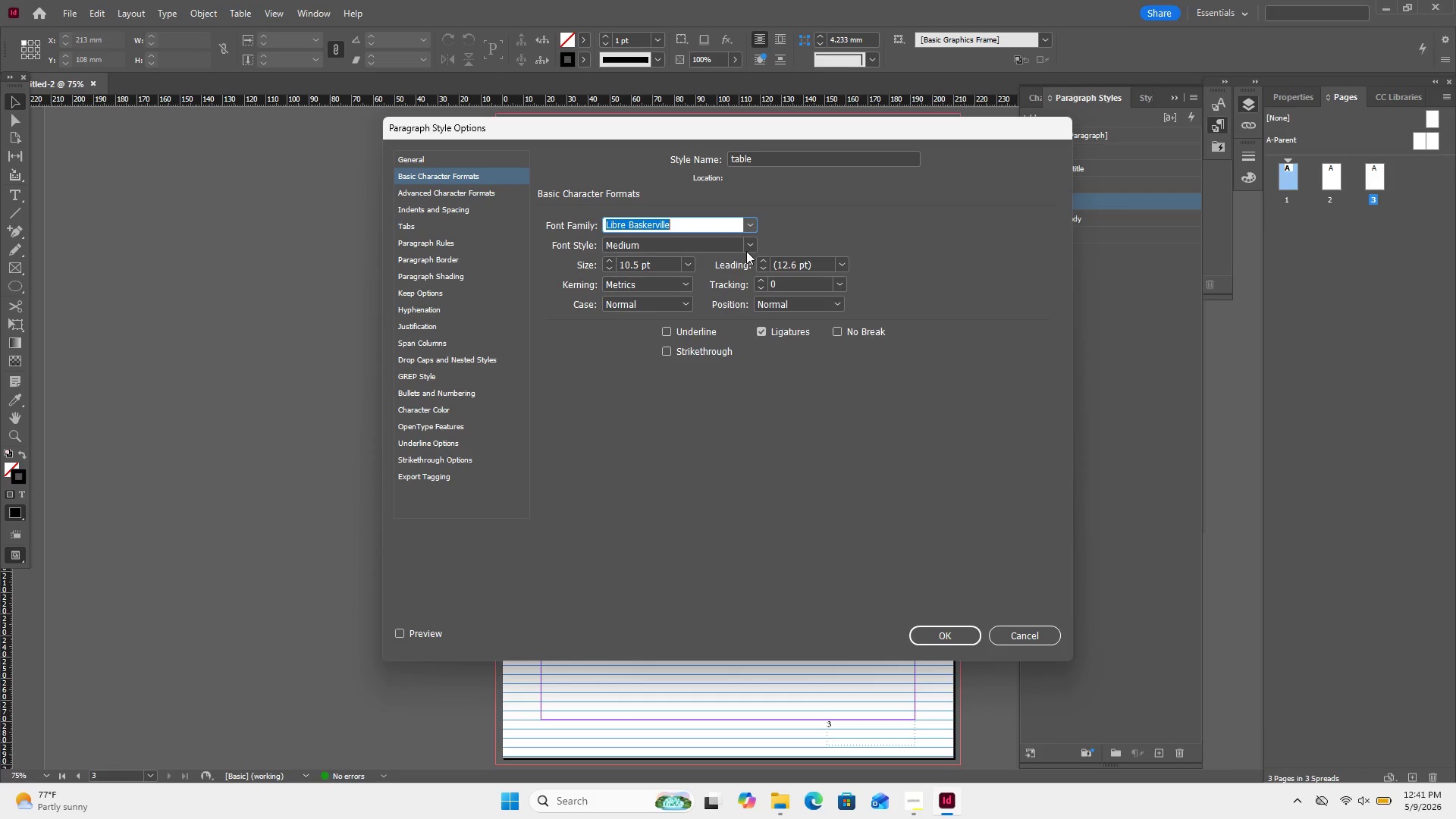 
left_click([746, 250])
 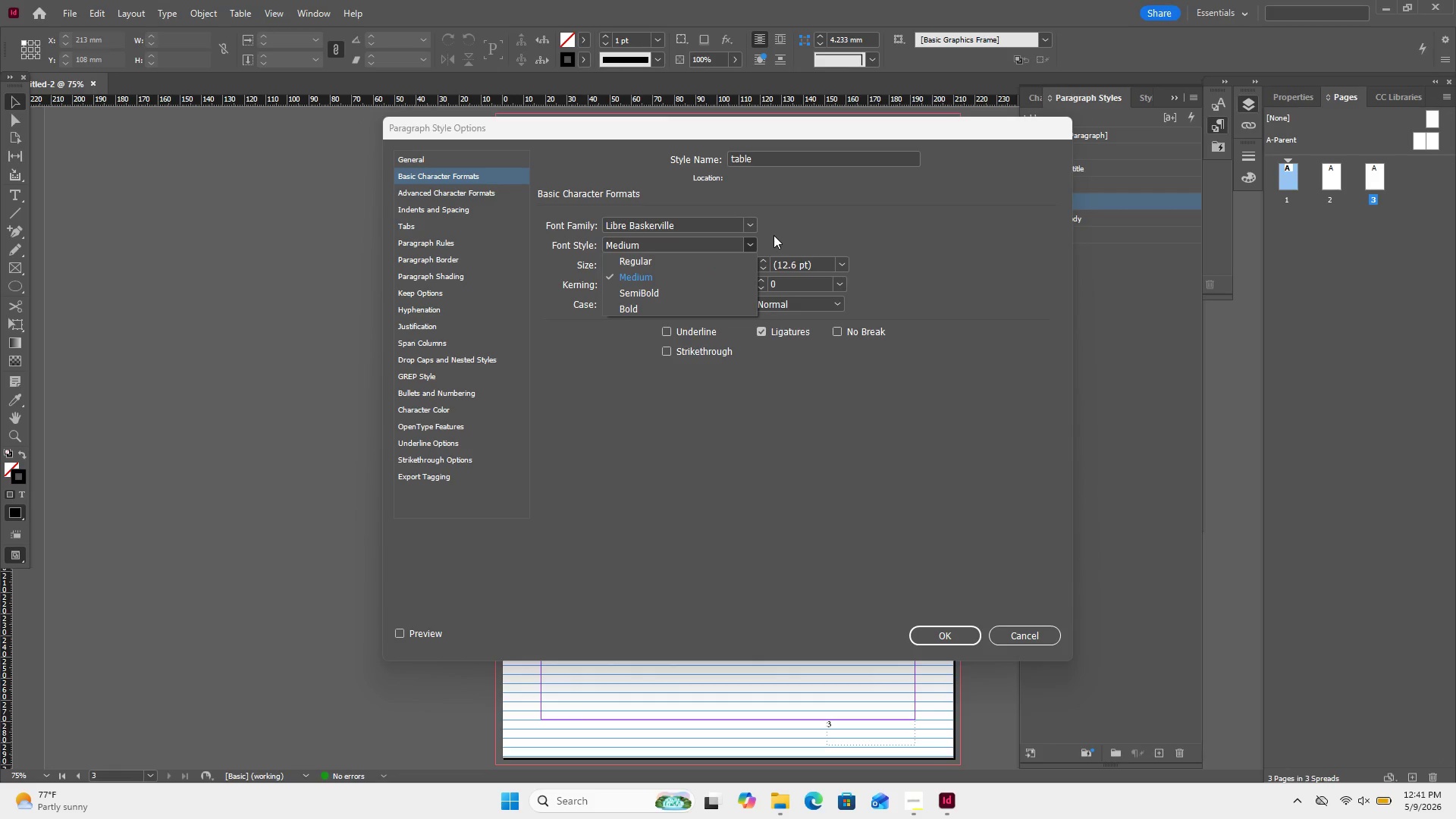 
left_click([774, 235])
 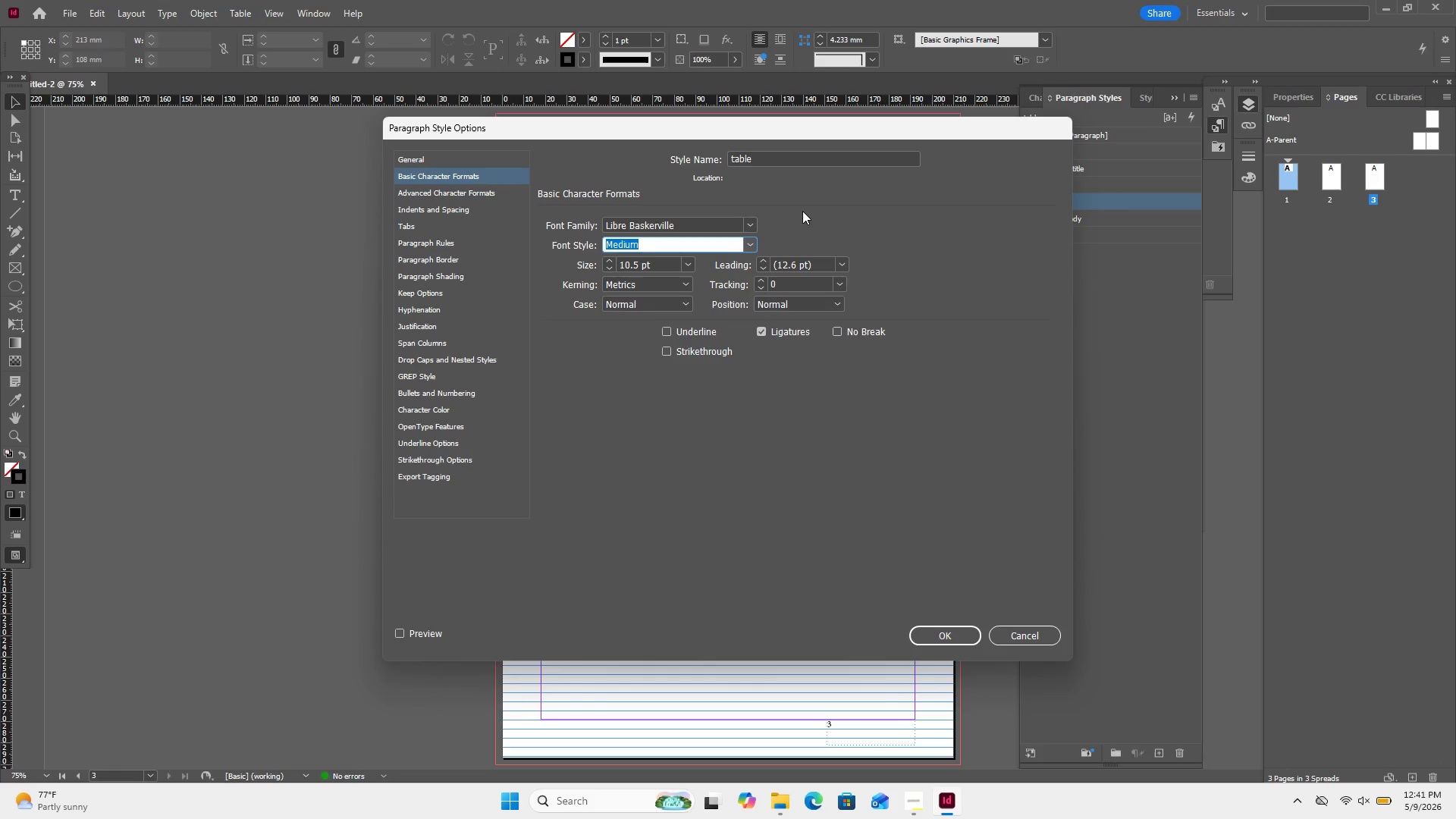 
left_click([802, 211])
 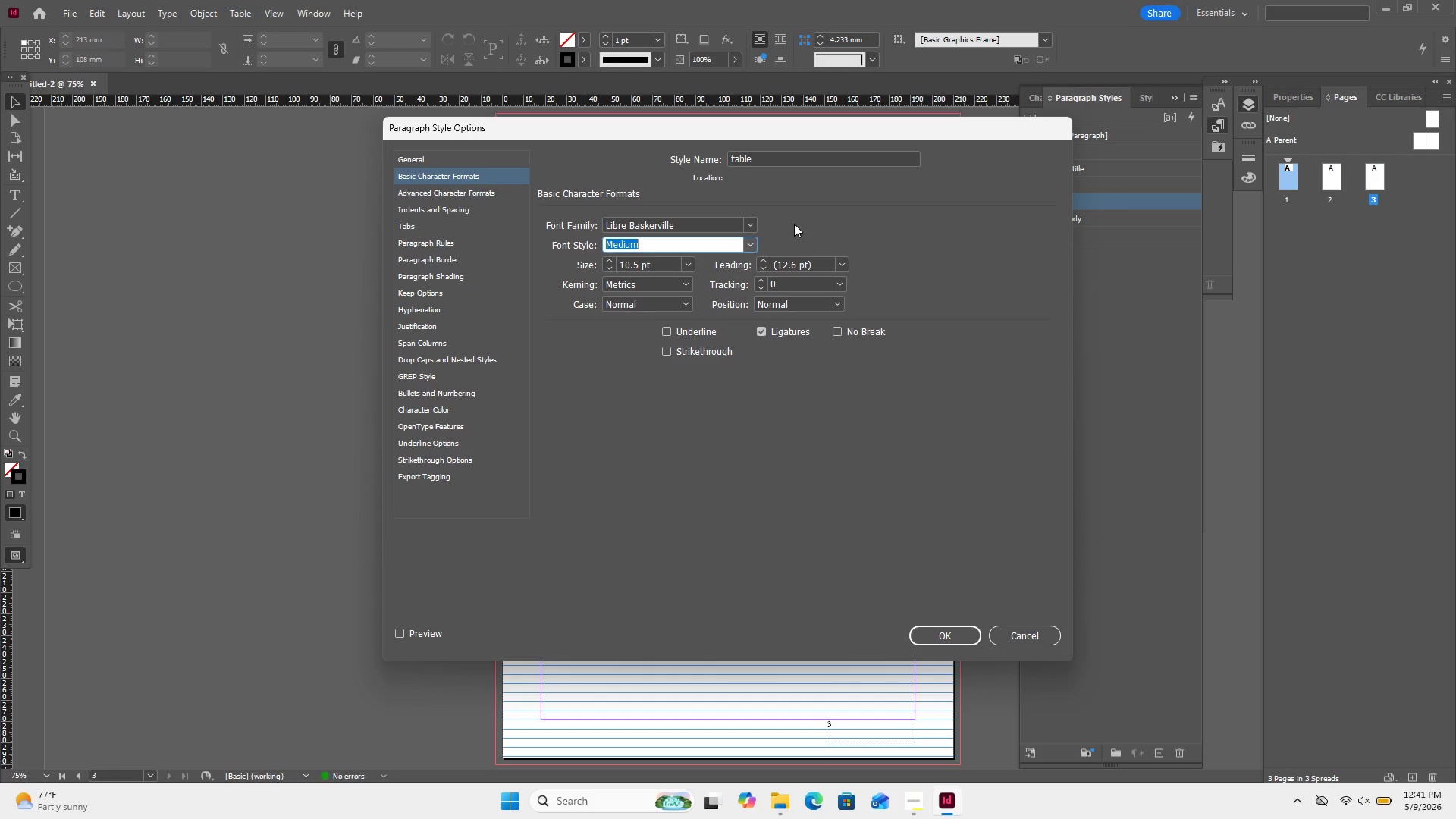 
left_click([794, 224])
 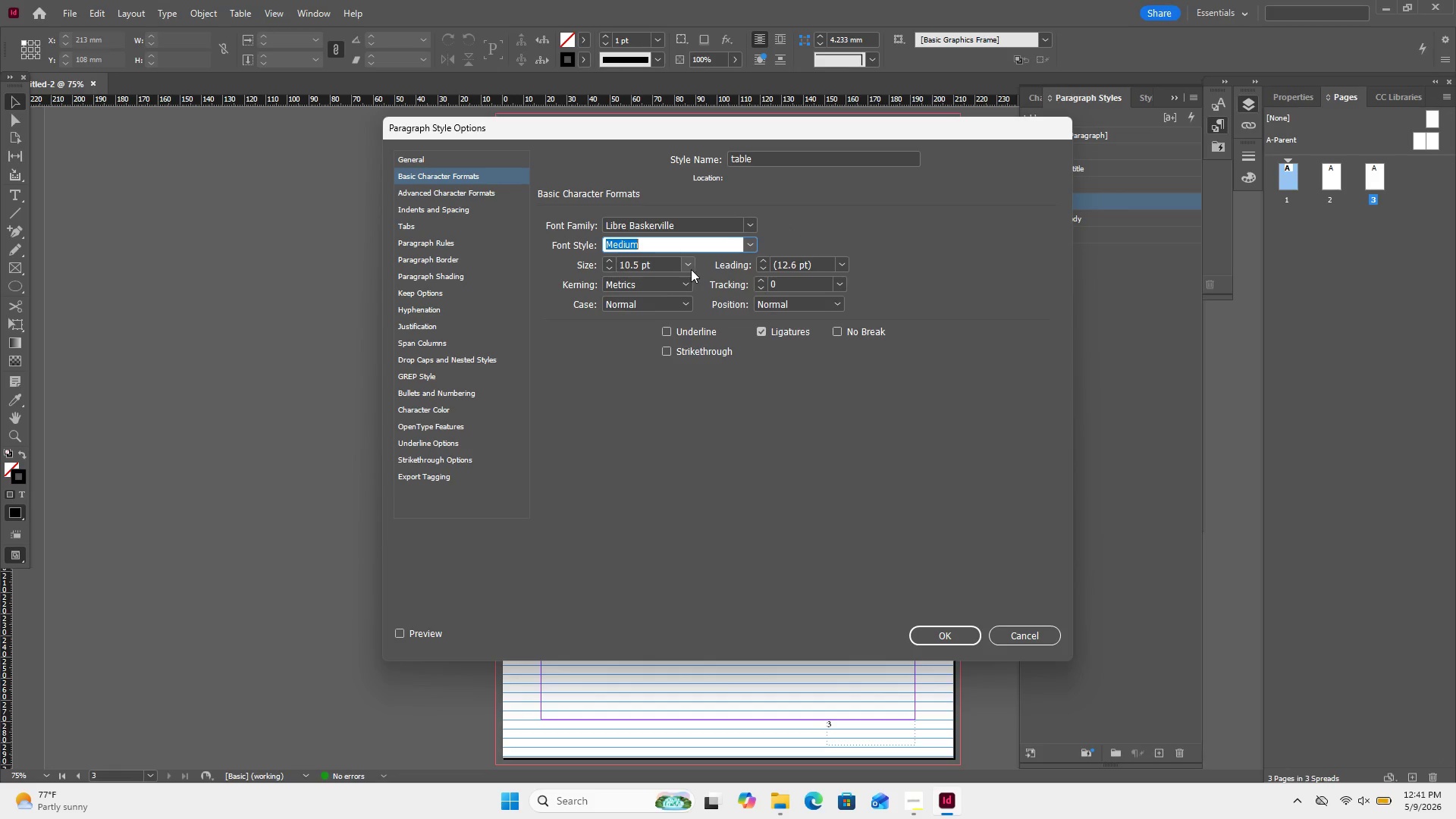 
left_click([689, 269])
 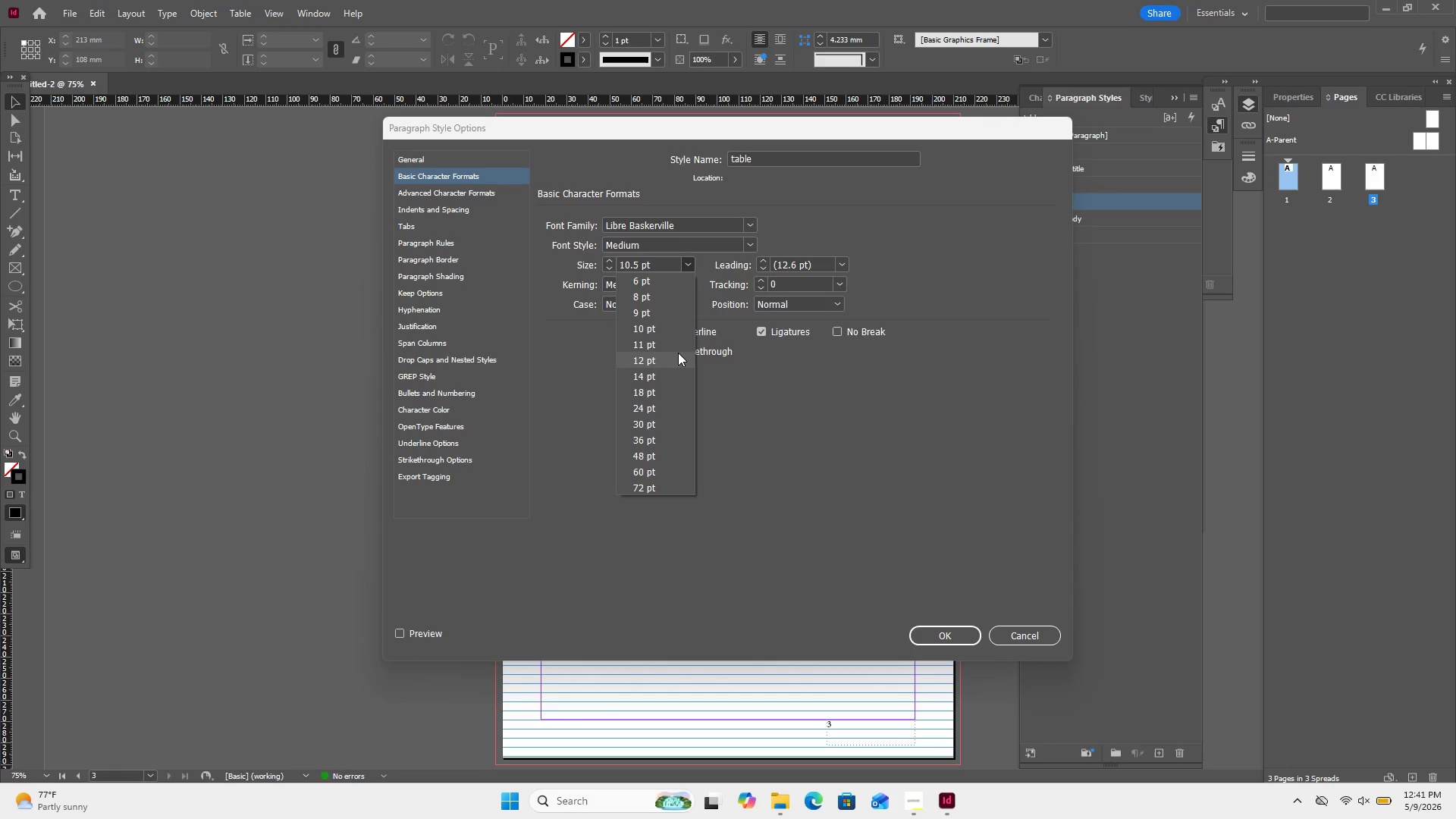 
left_click([680, 350])
 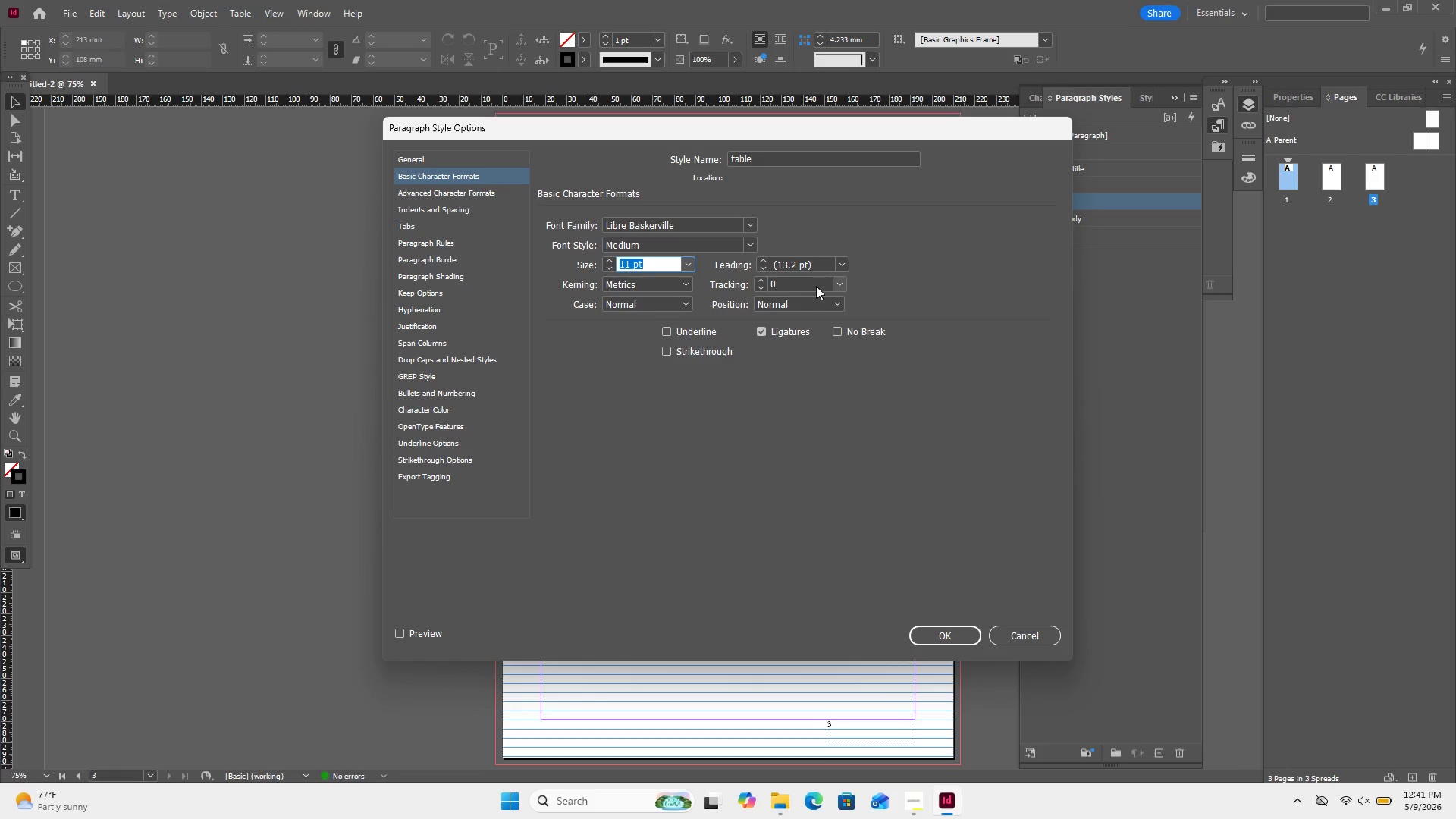 
left_click([836, 286])
 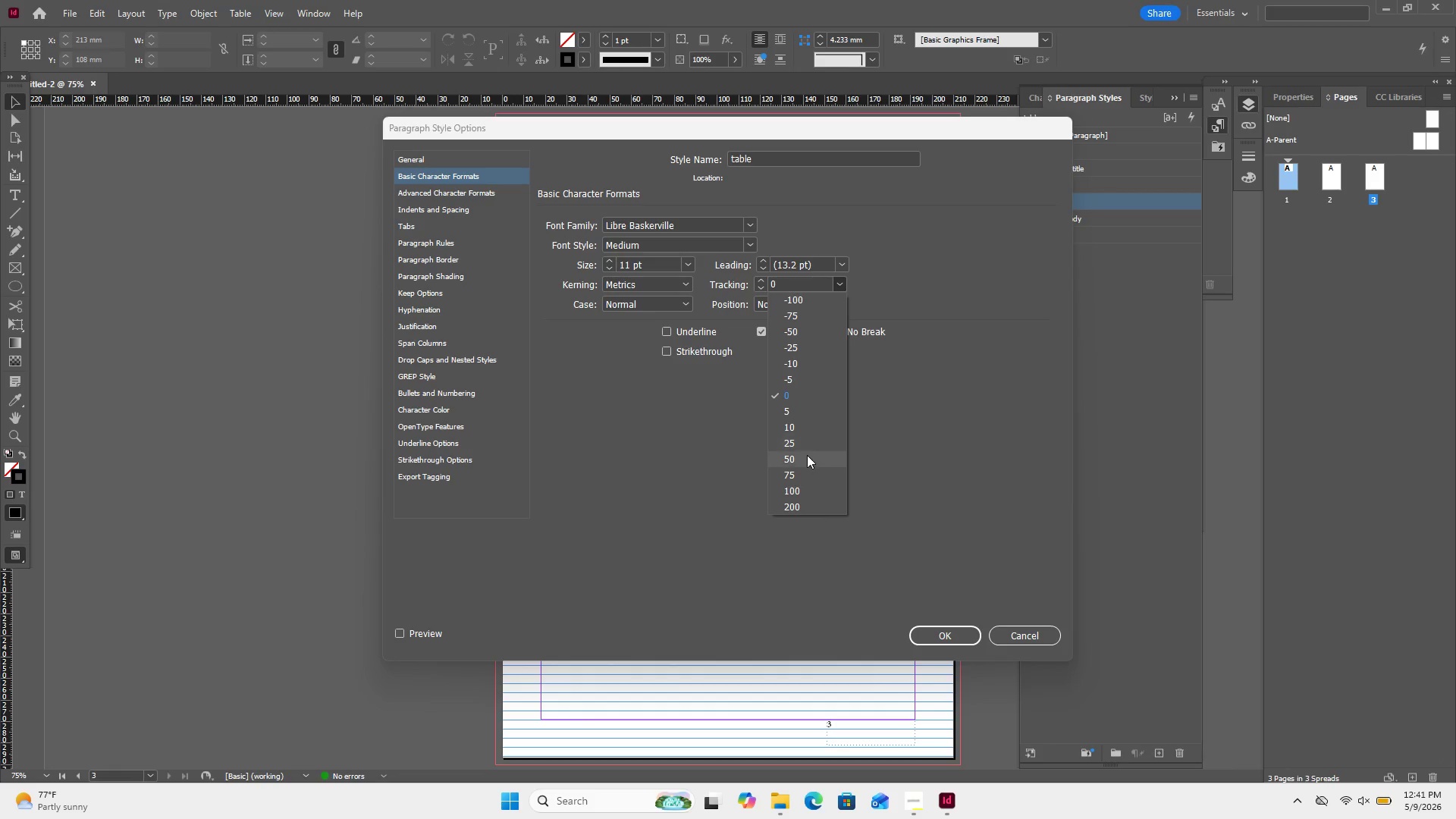 
left_click([807, 455])
 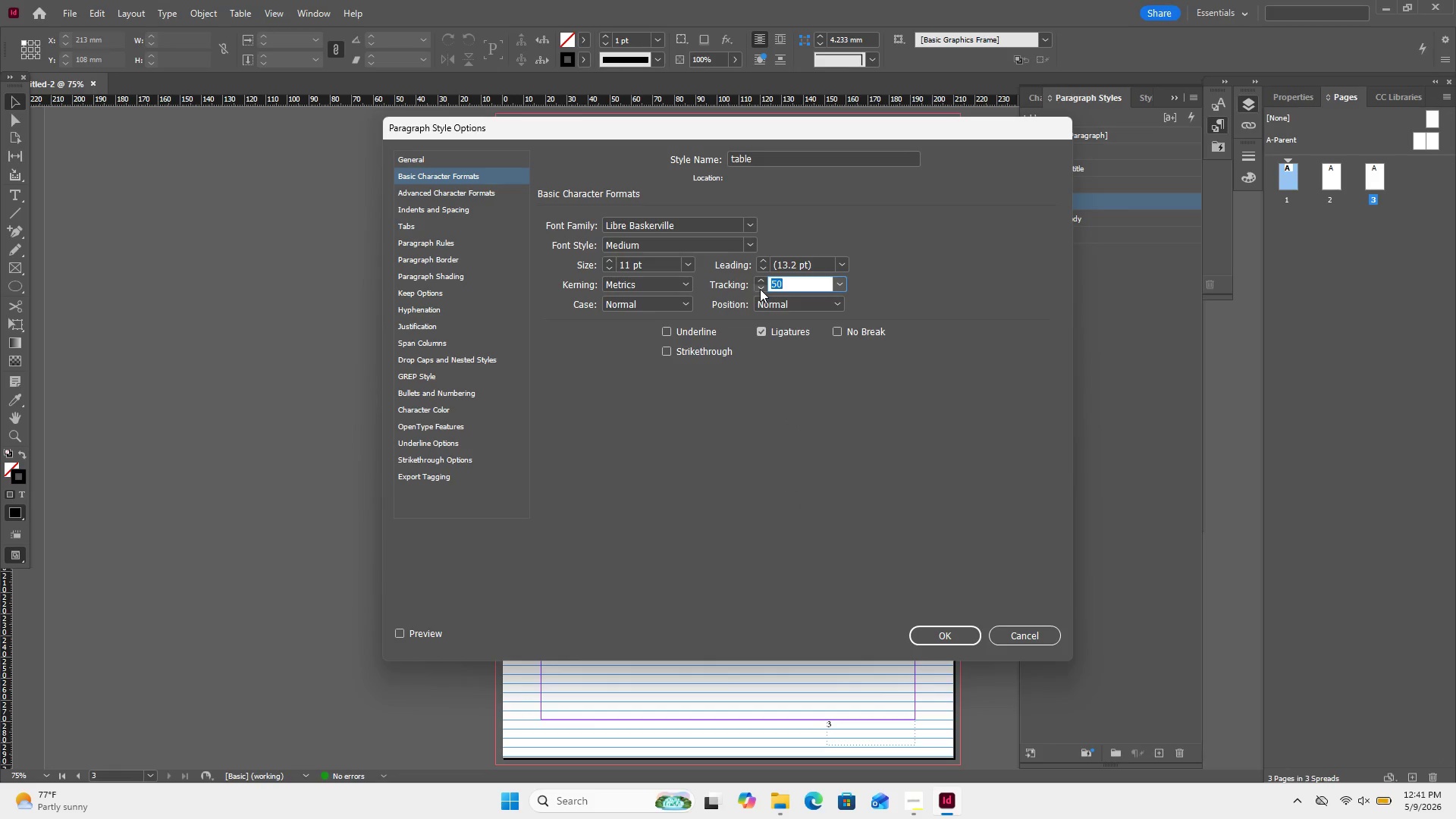 
left_click([760, 289])
 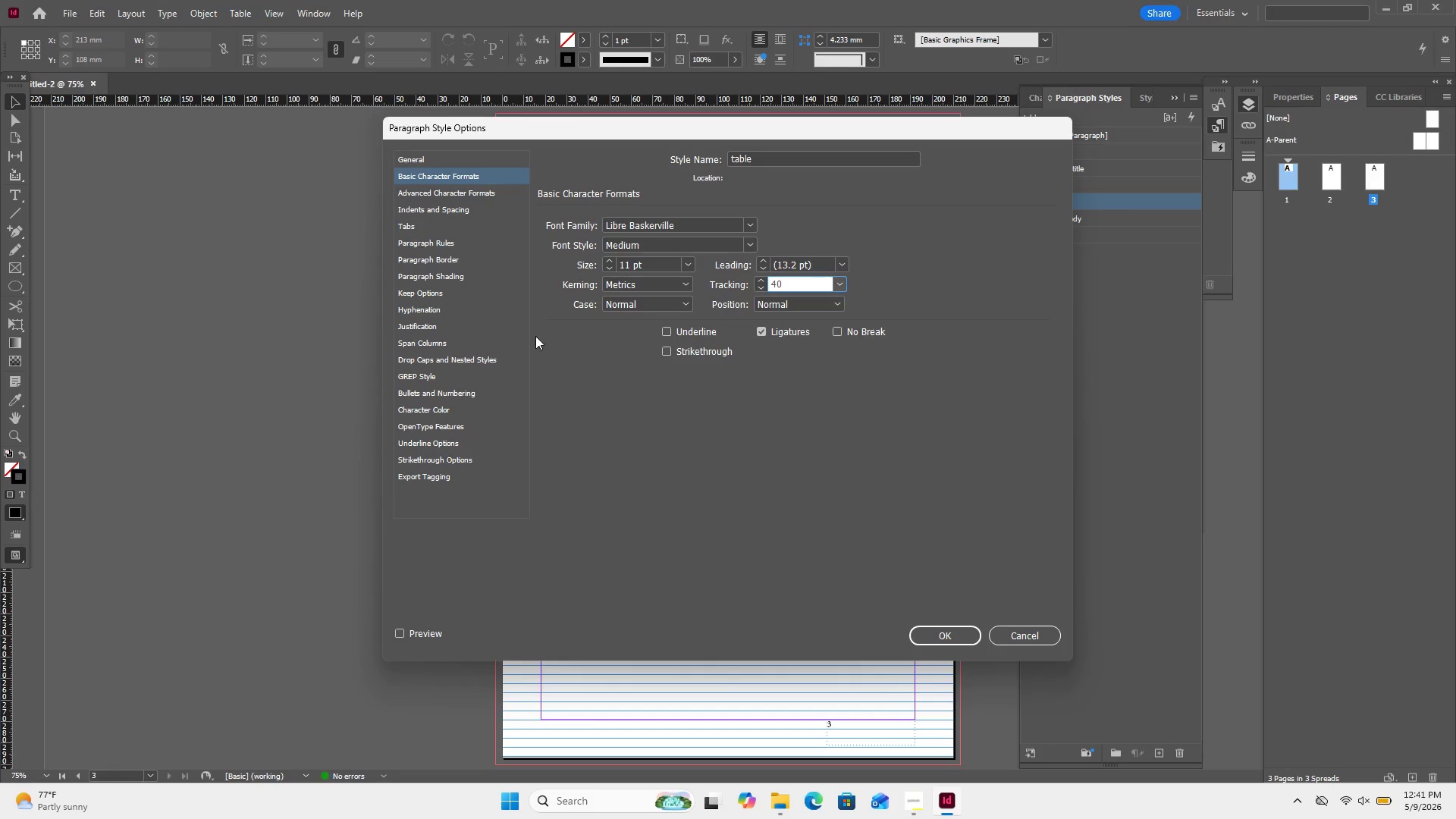 
left_click([451, 406])
 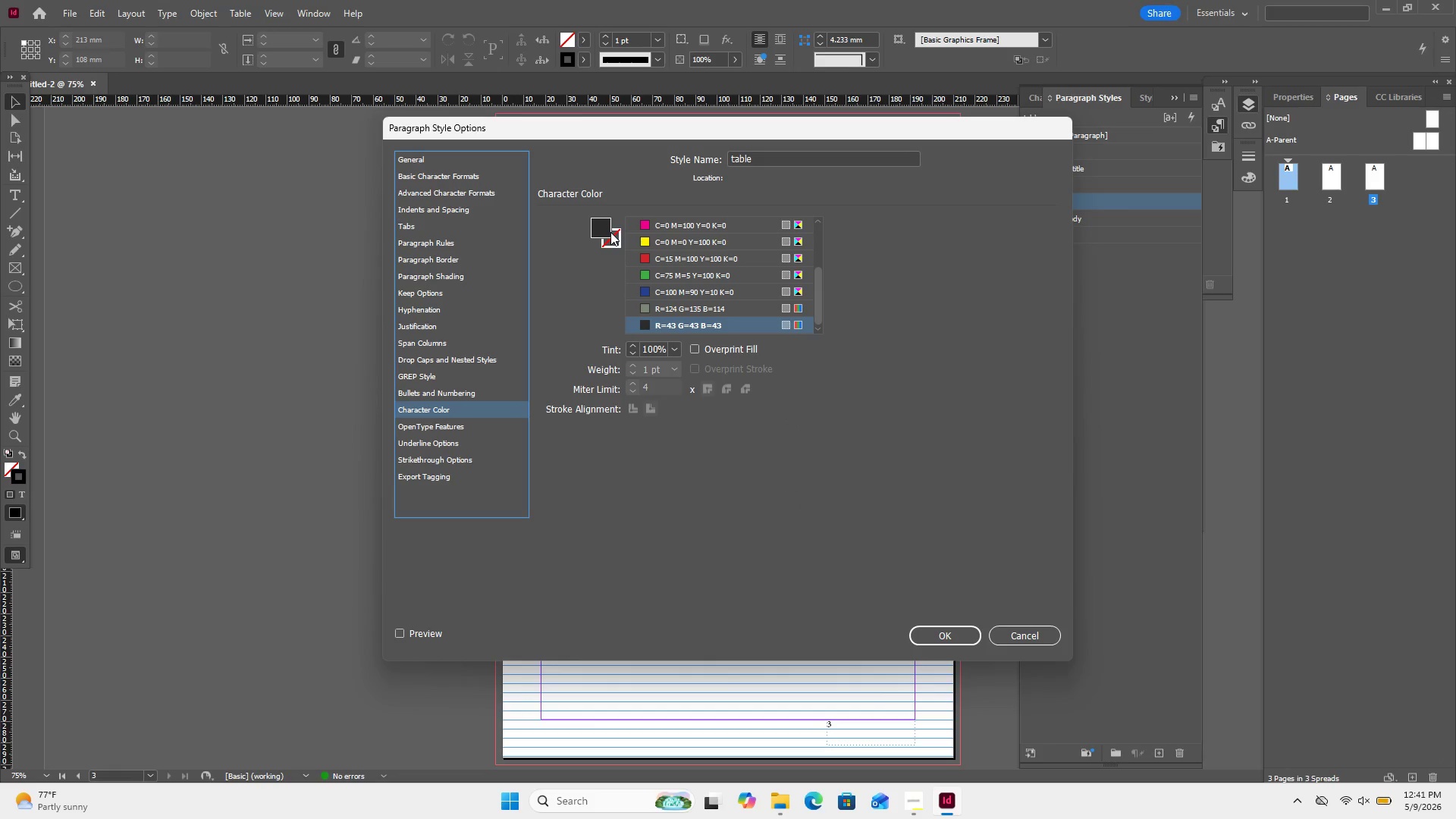 
double_click([610, 232])
 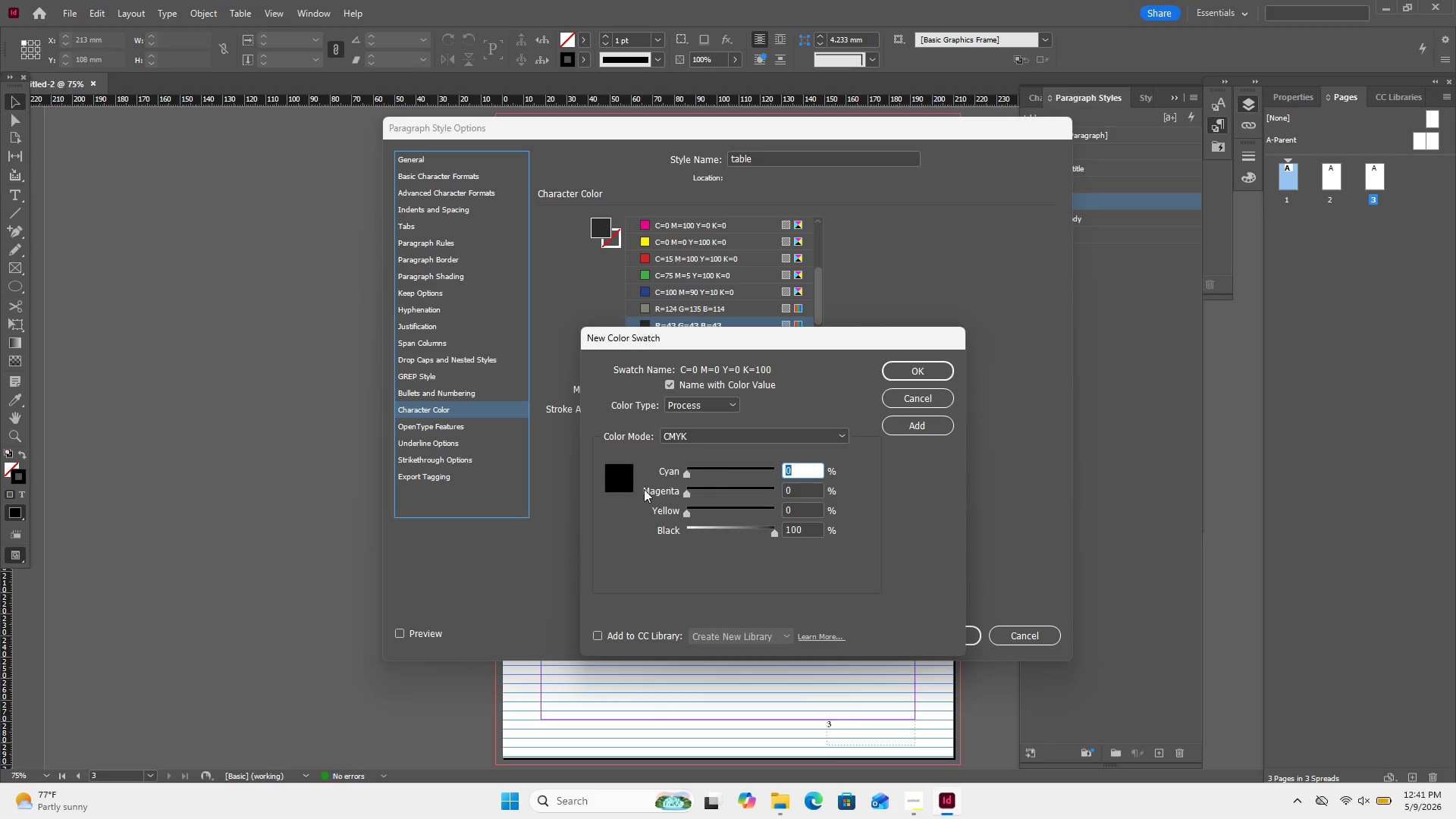 
double_click([624, 477])
 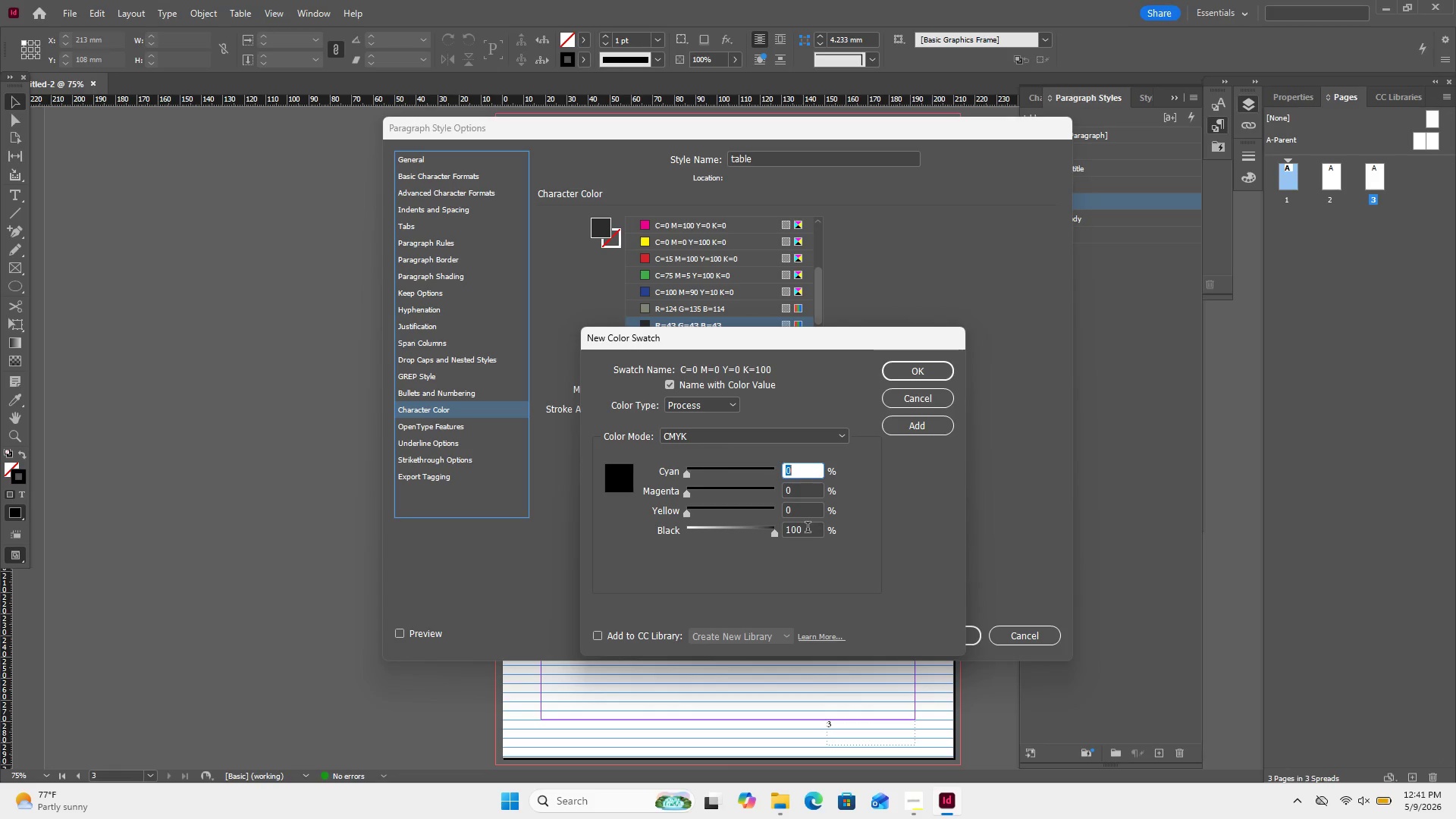 
left_click_drag(start_coordinate=[808, 529], to_coordinate=[764, 529])
 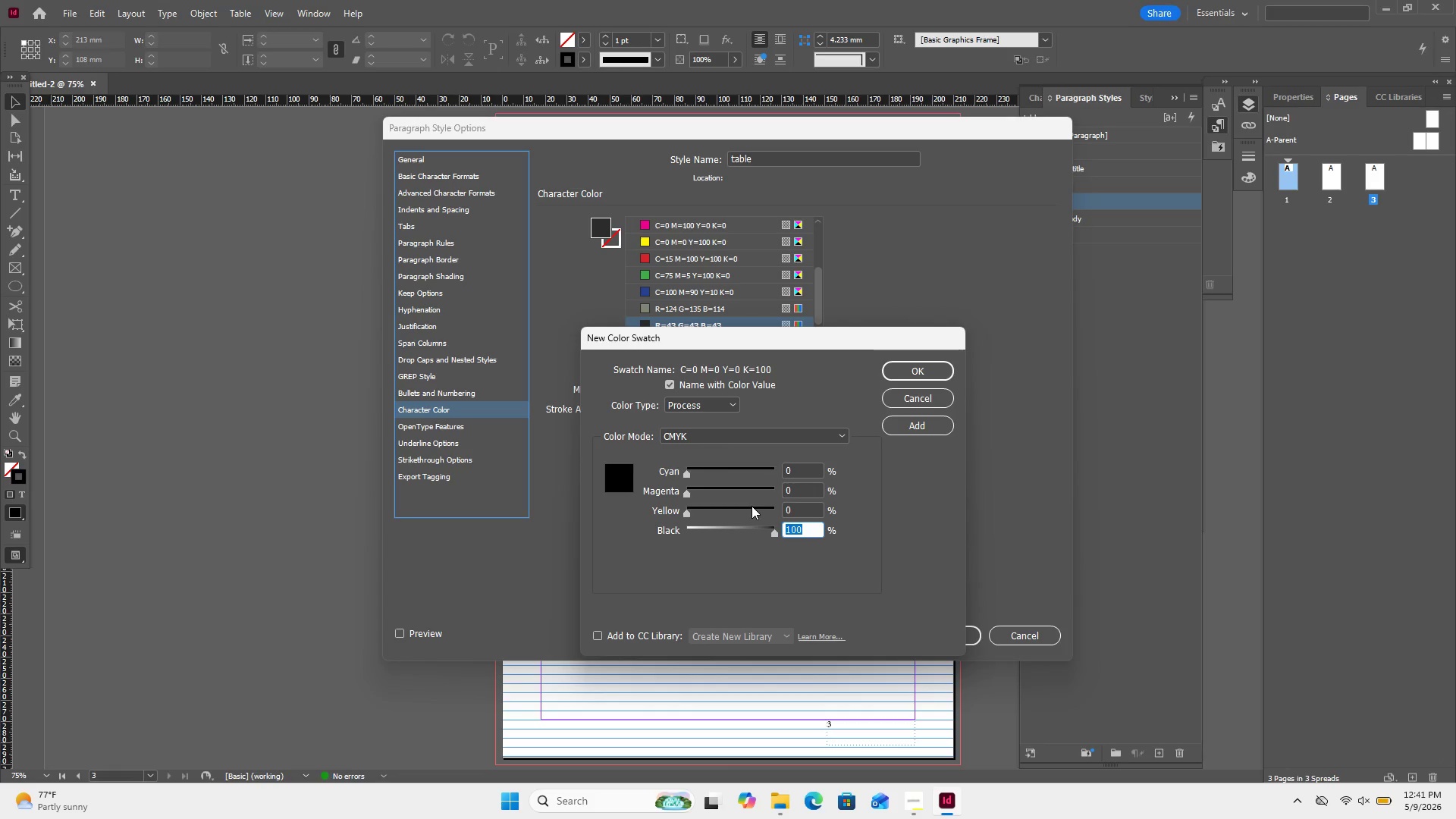 
key(Numpad0)
 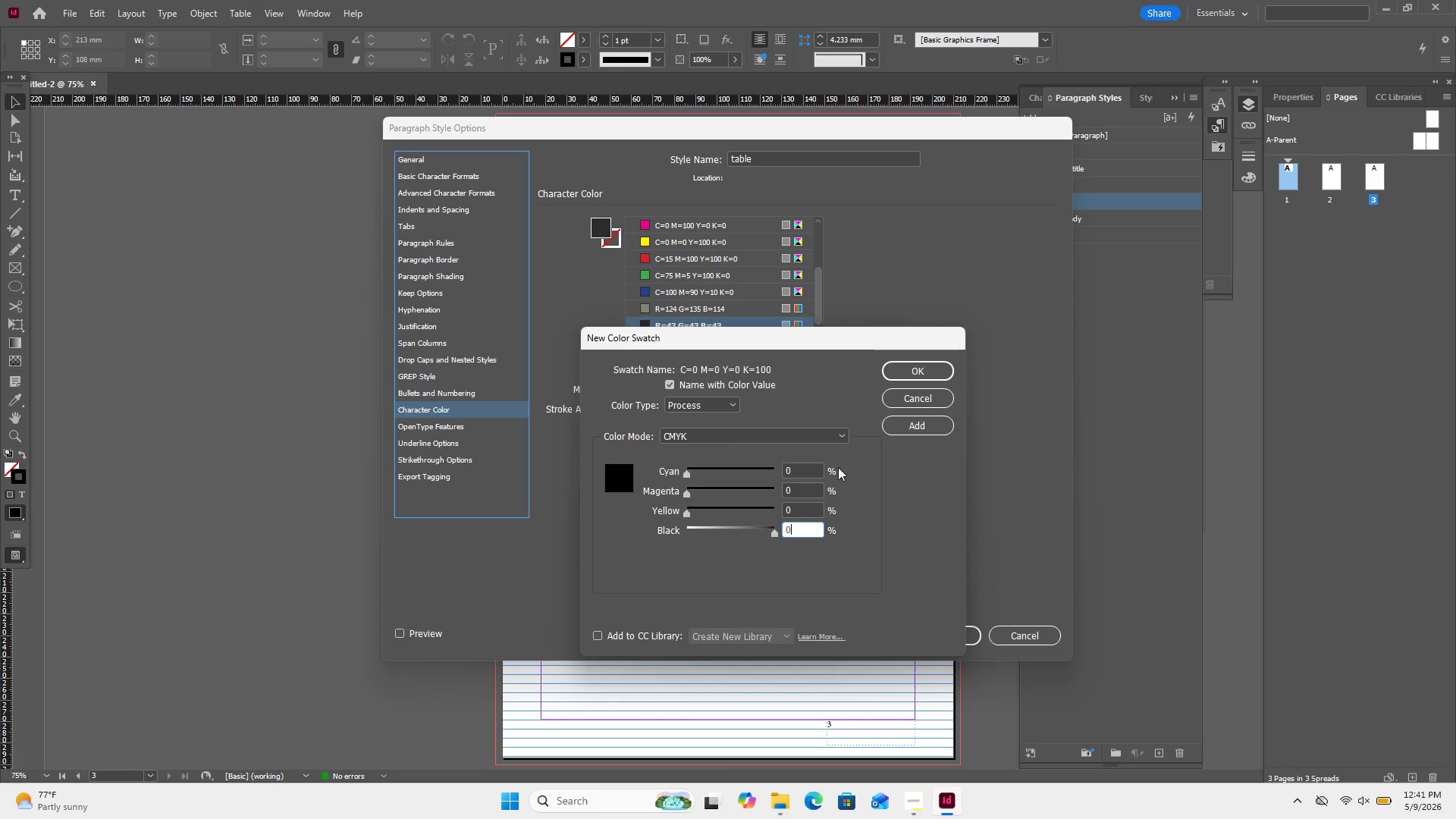 
left_click([838, 467])
 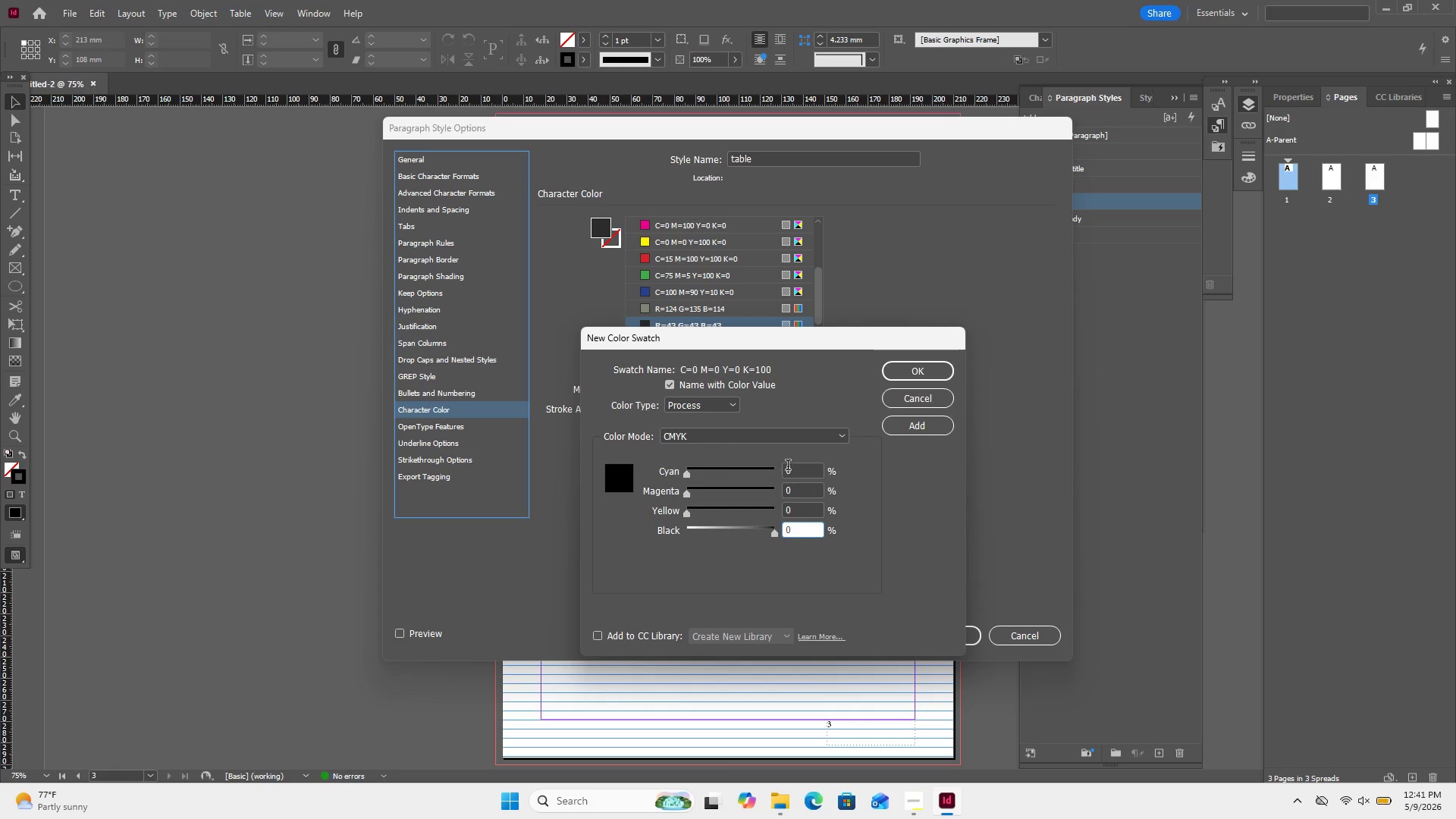 
left_click([788, 466])
 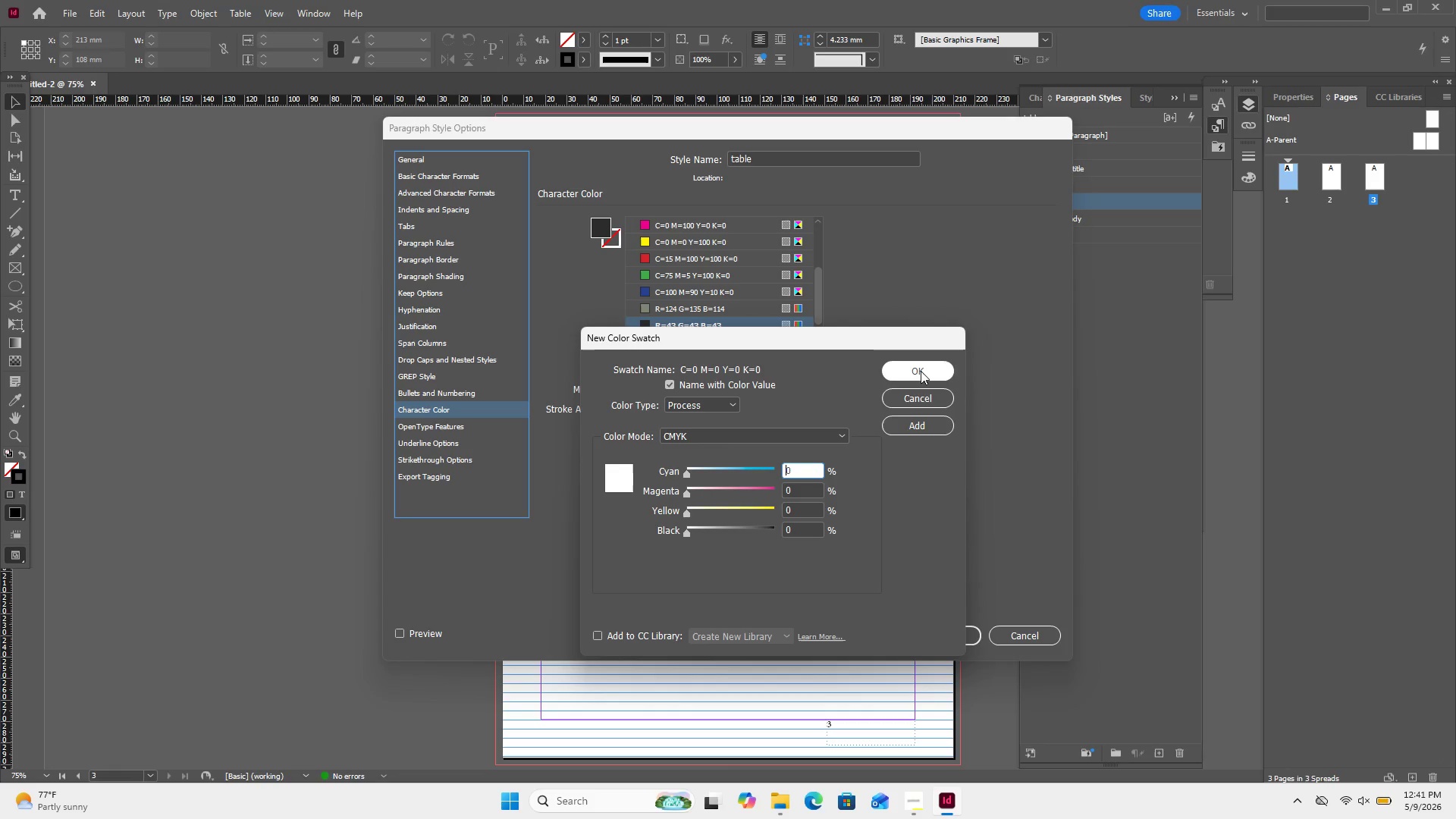 
wait(8.3)
 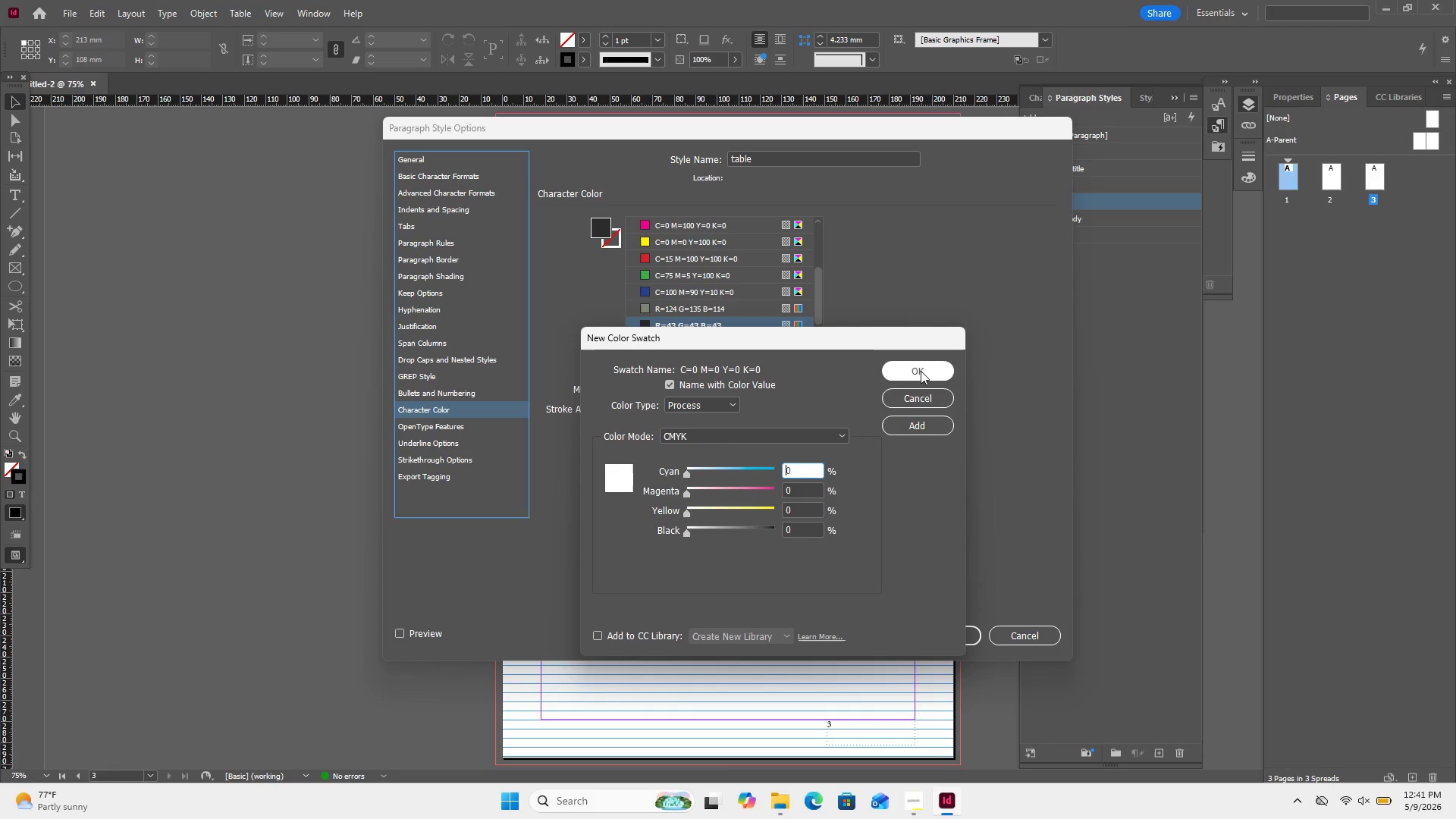 
left_click([921, 371])
 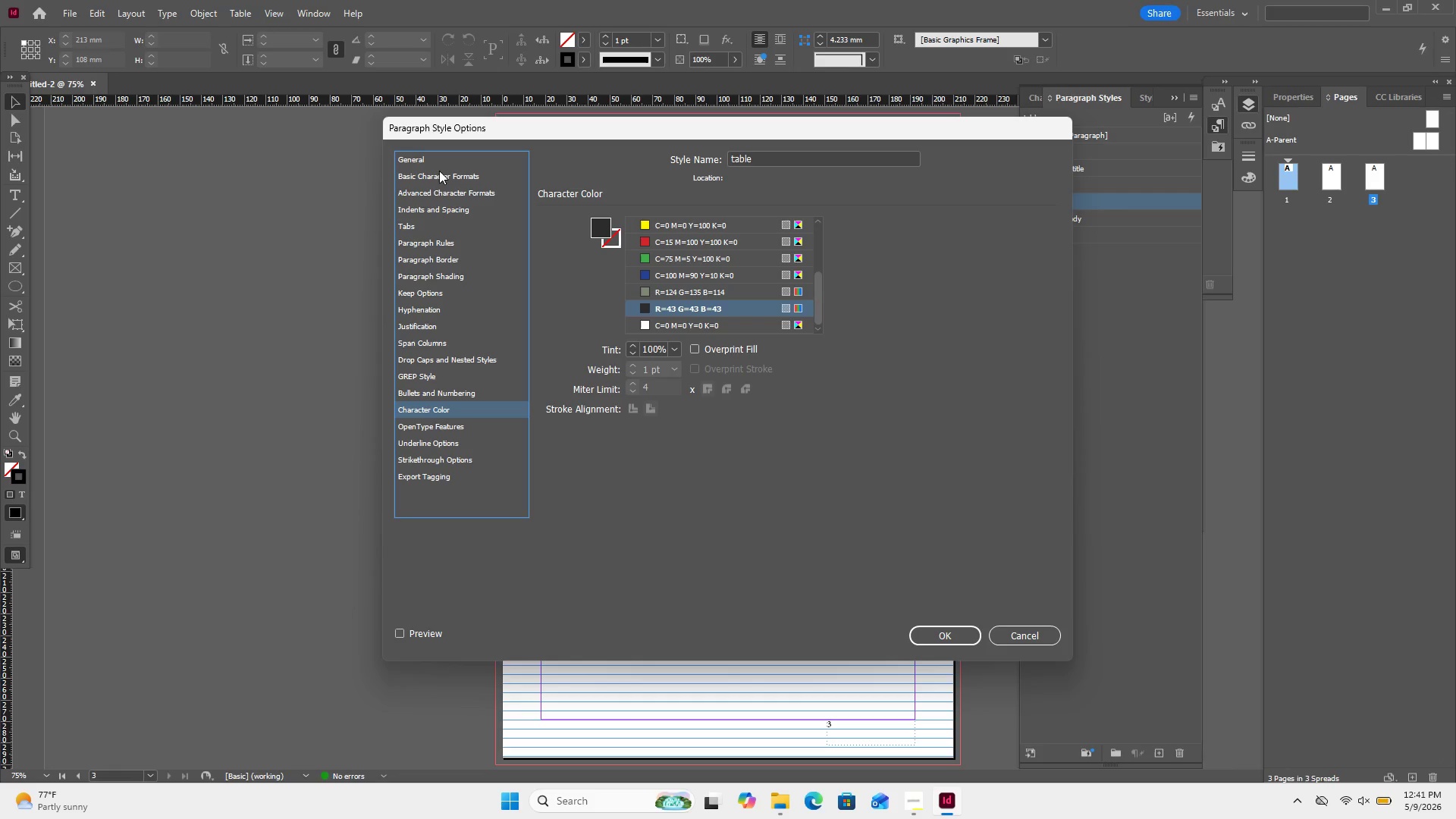 
wait(12.66)
 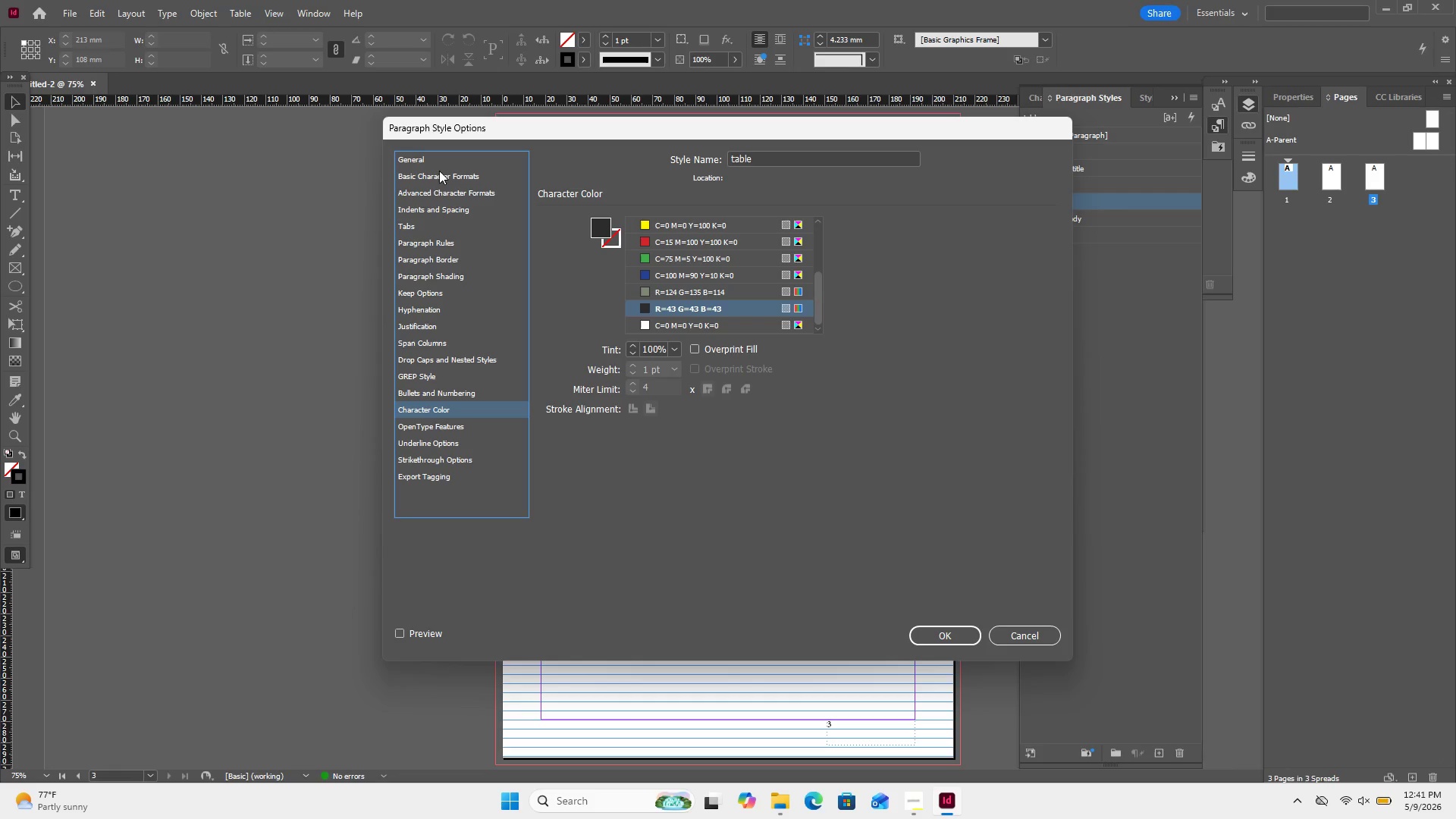 
left_click([465, 210])
 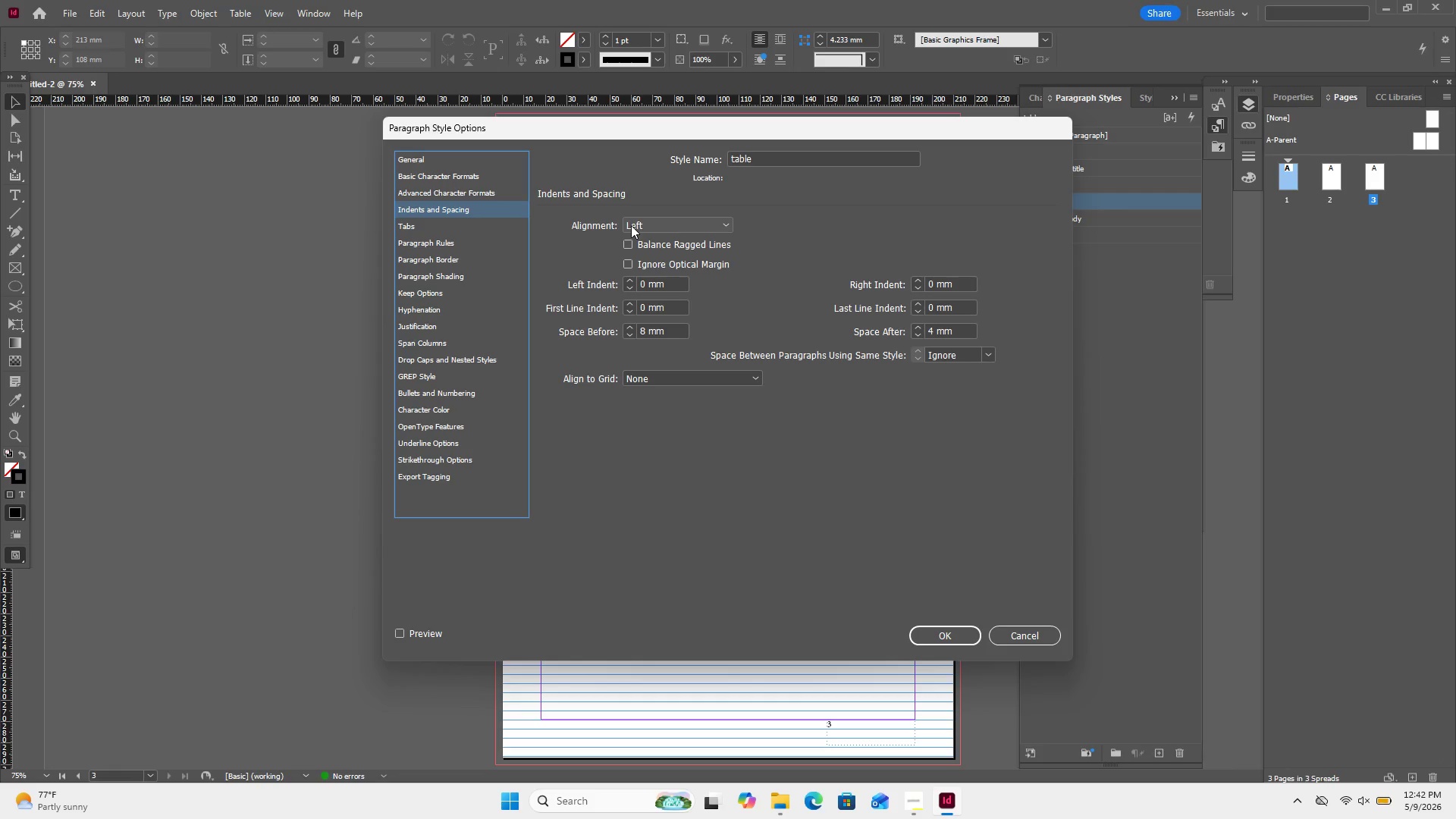 
left_click([633, 225])
 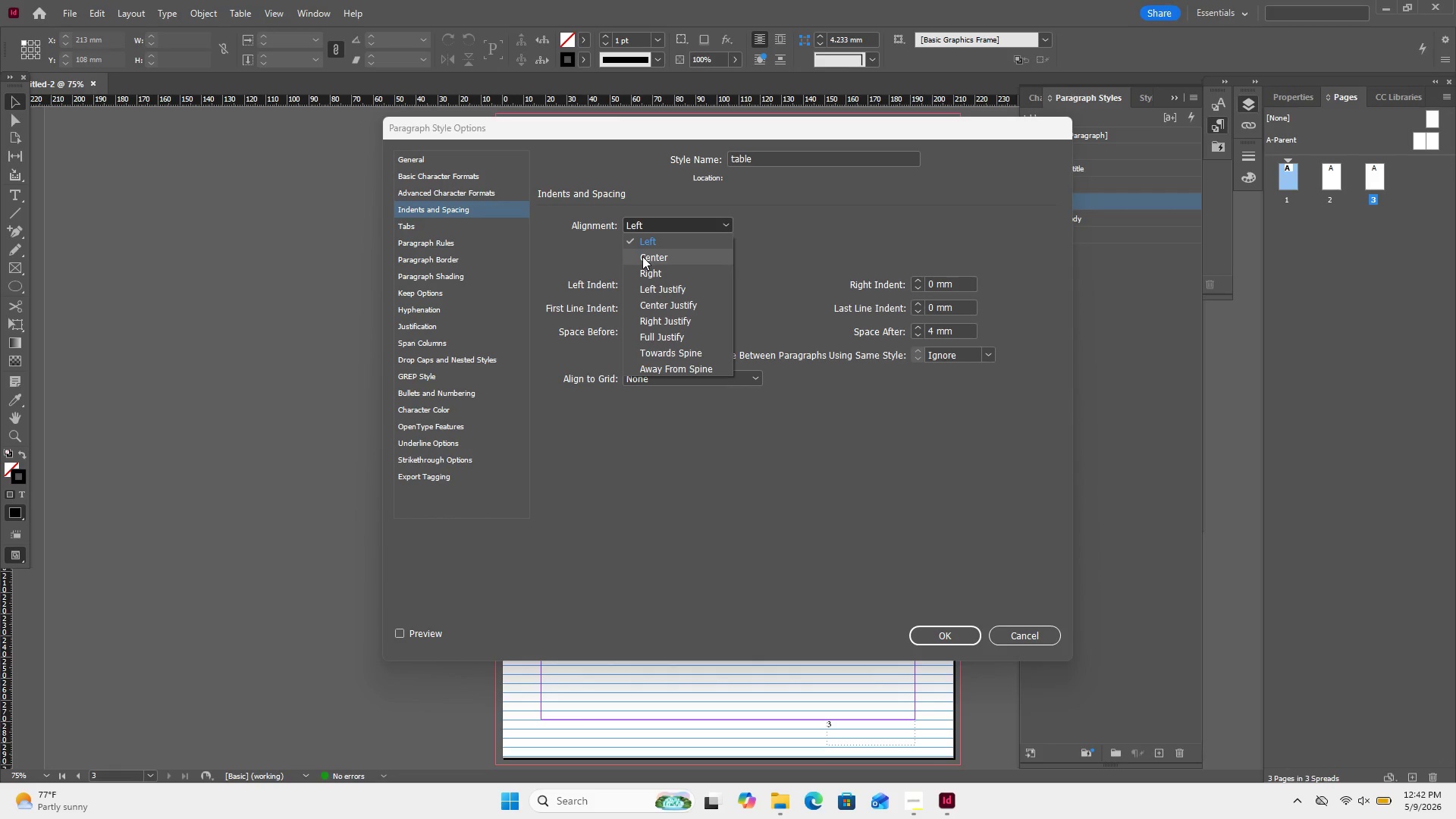 
left_click([642, 256])
 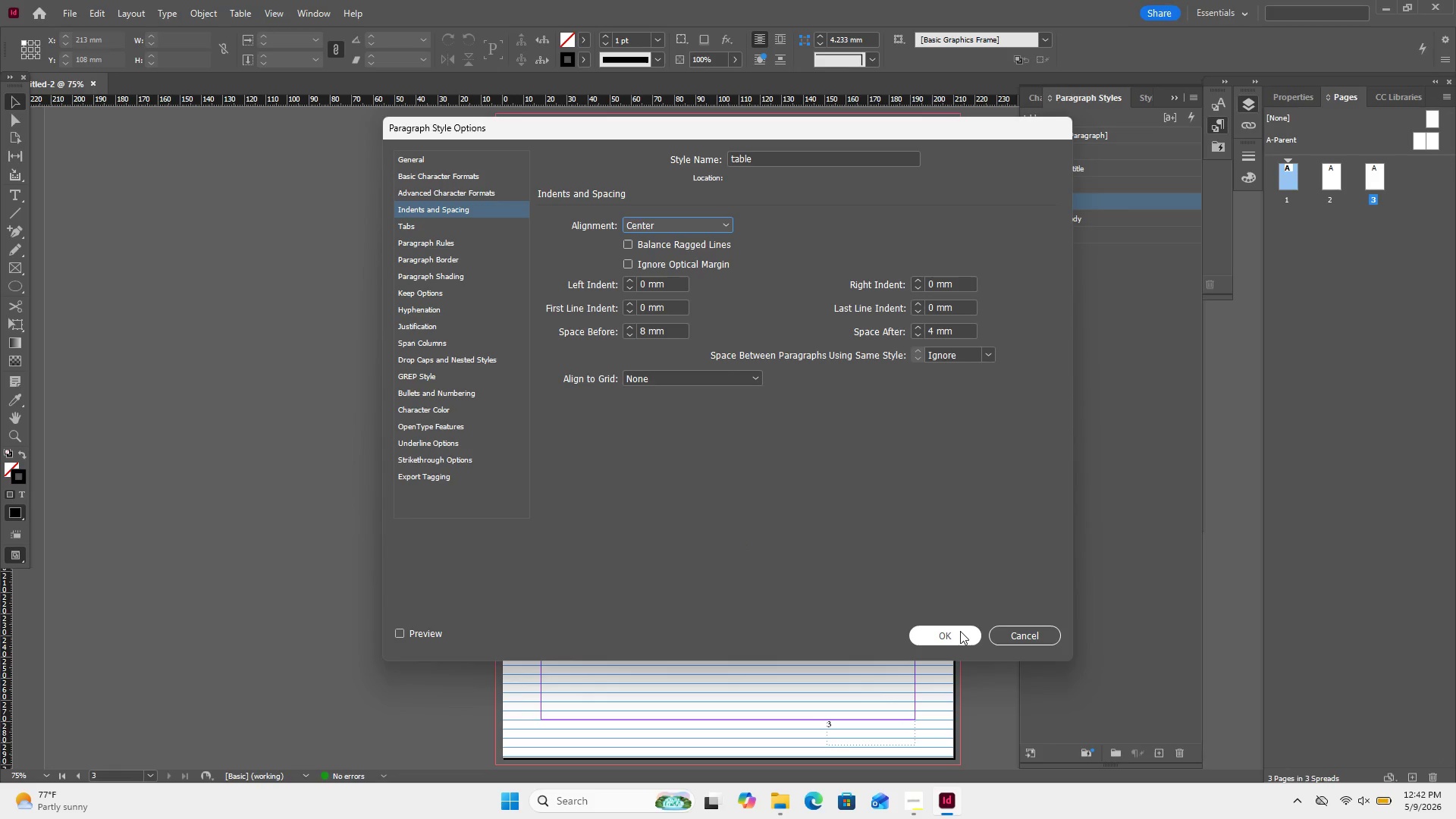 
left_click([960, 631])
 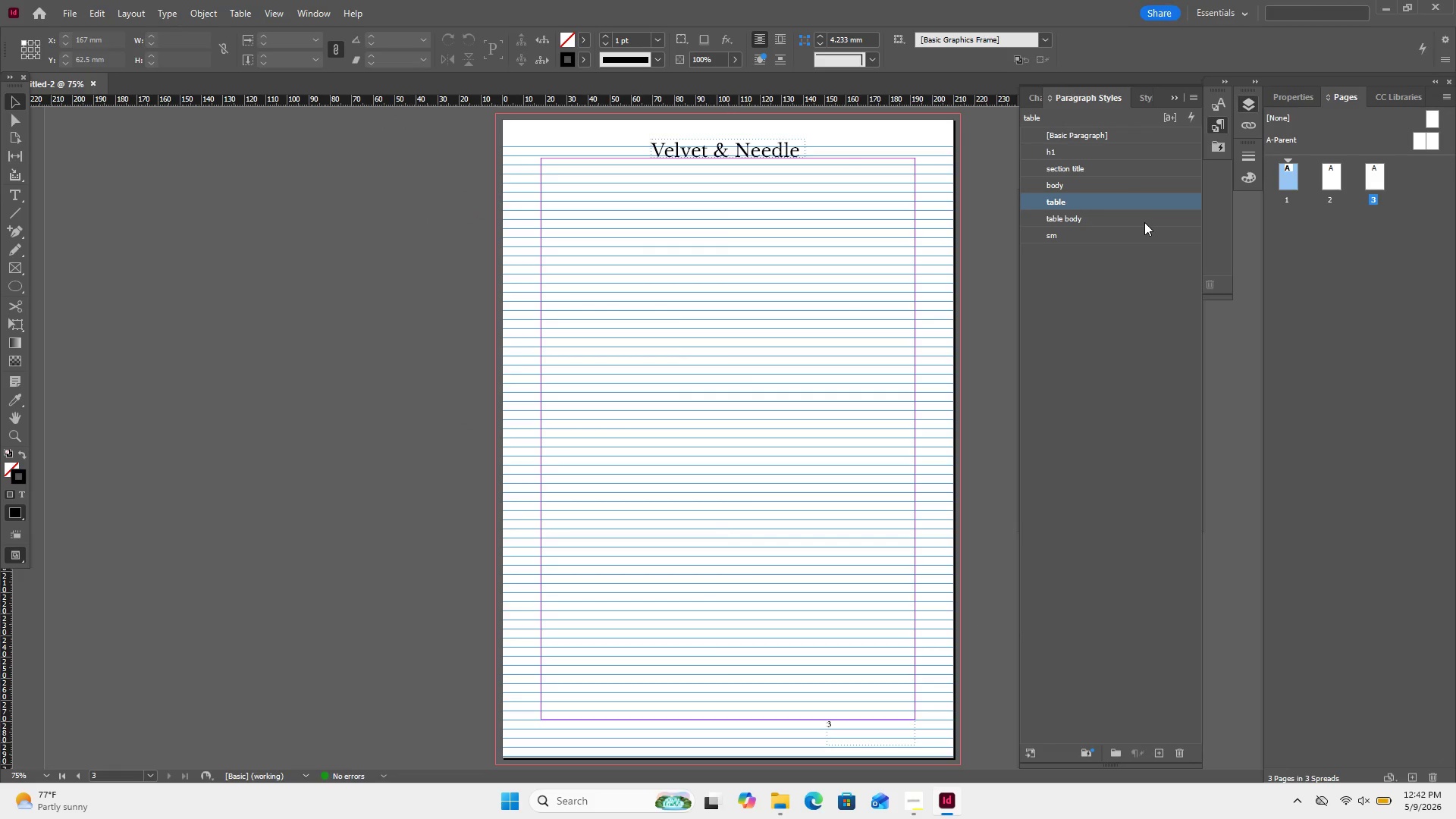 
wait(5.23)
 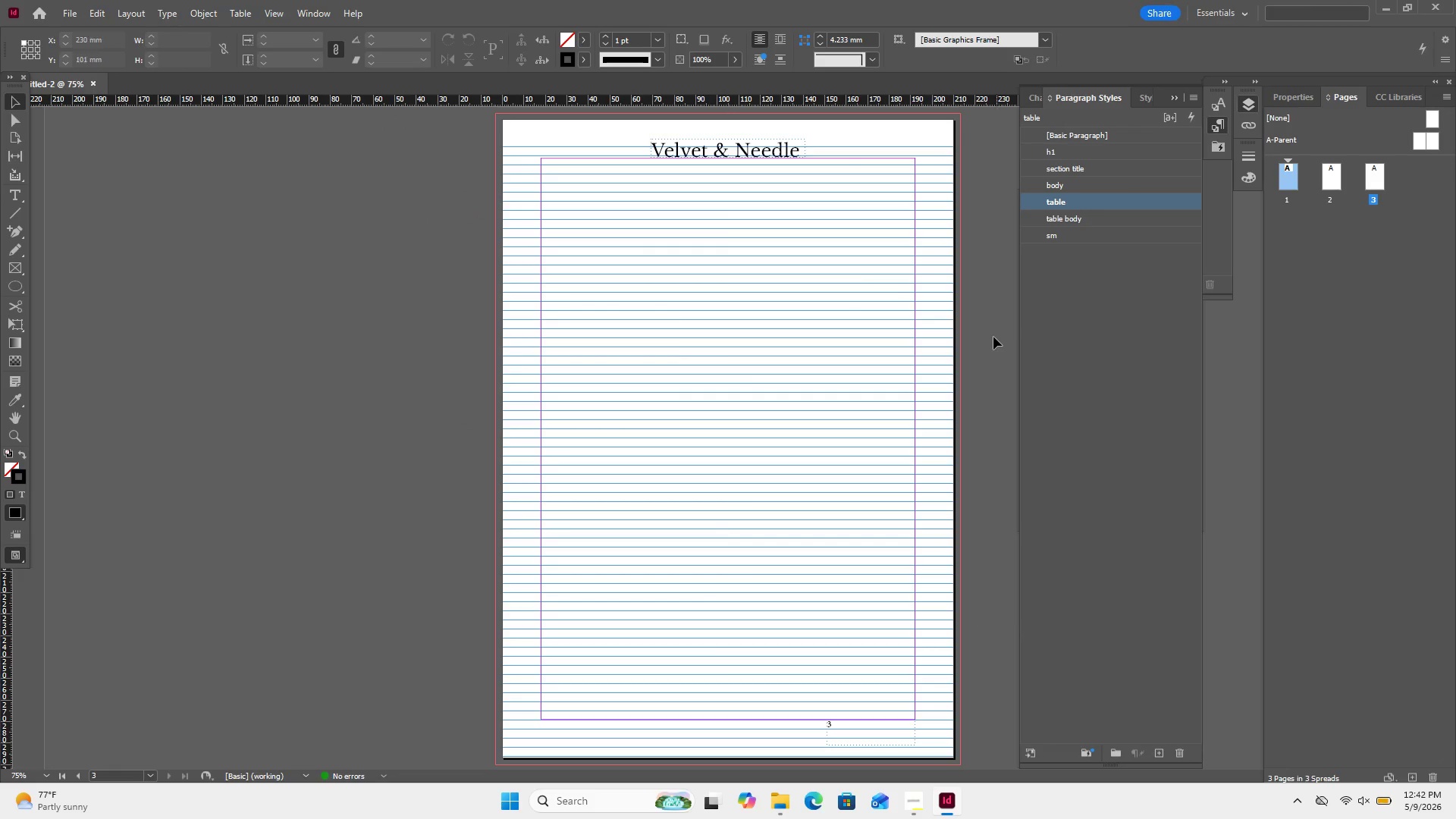 
double_click([1144, 222])
 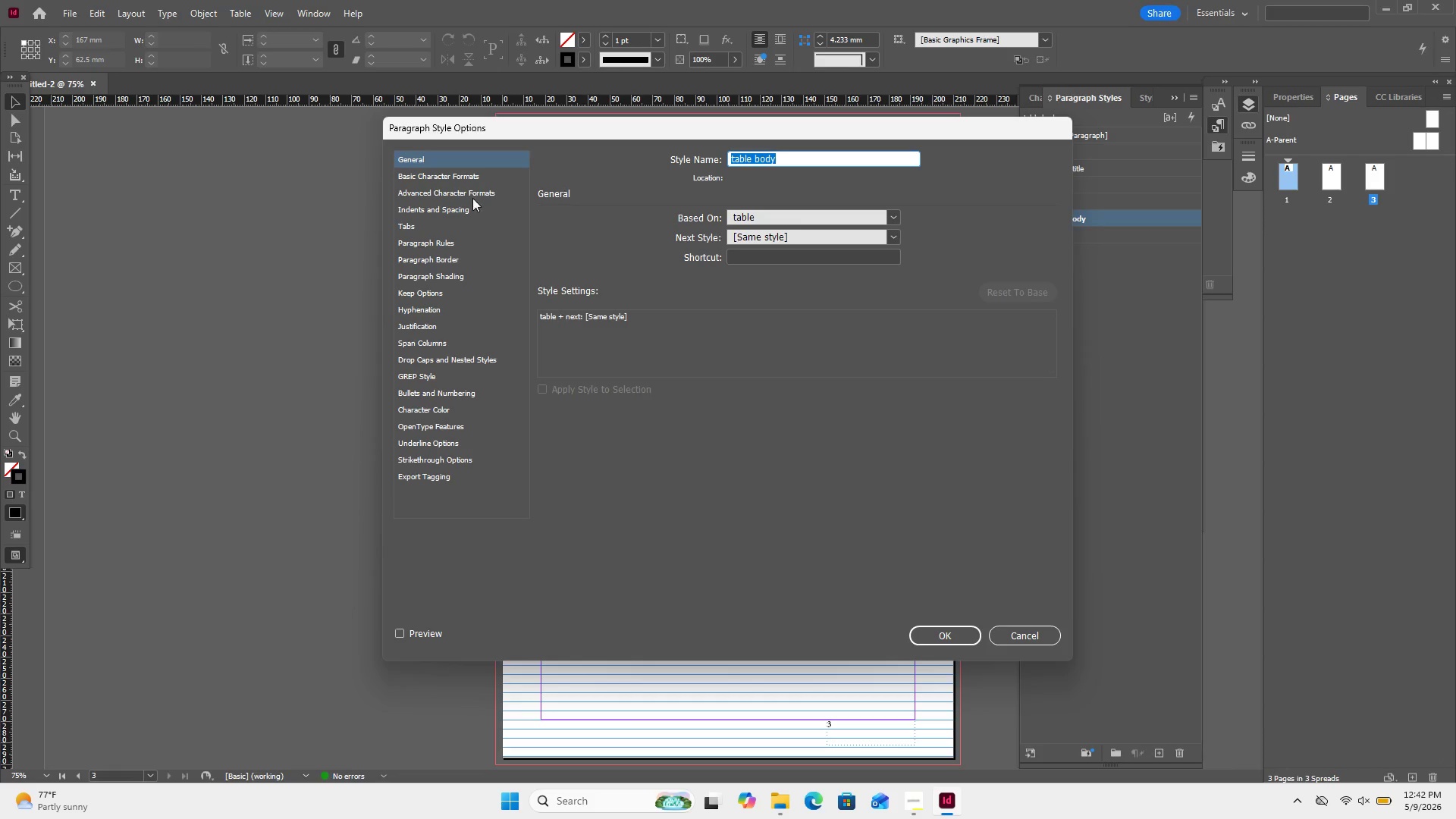 
left_click([461, 175])
 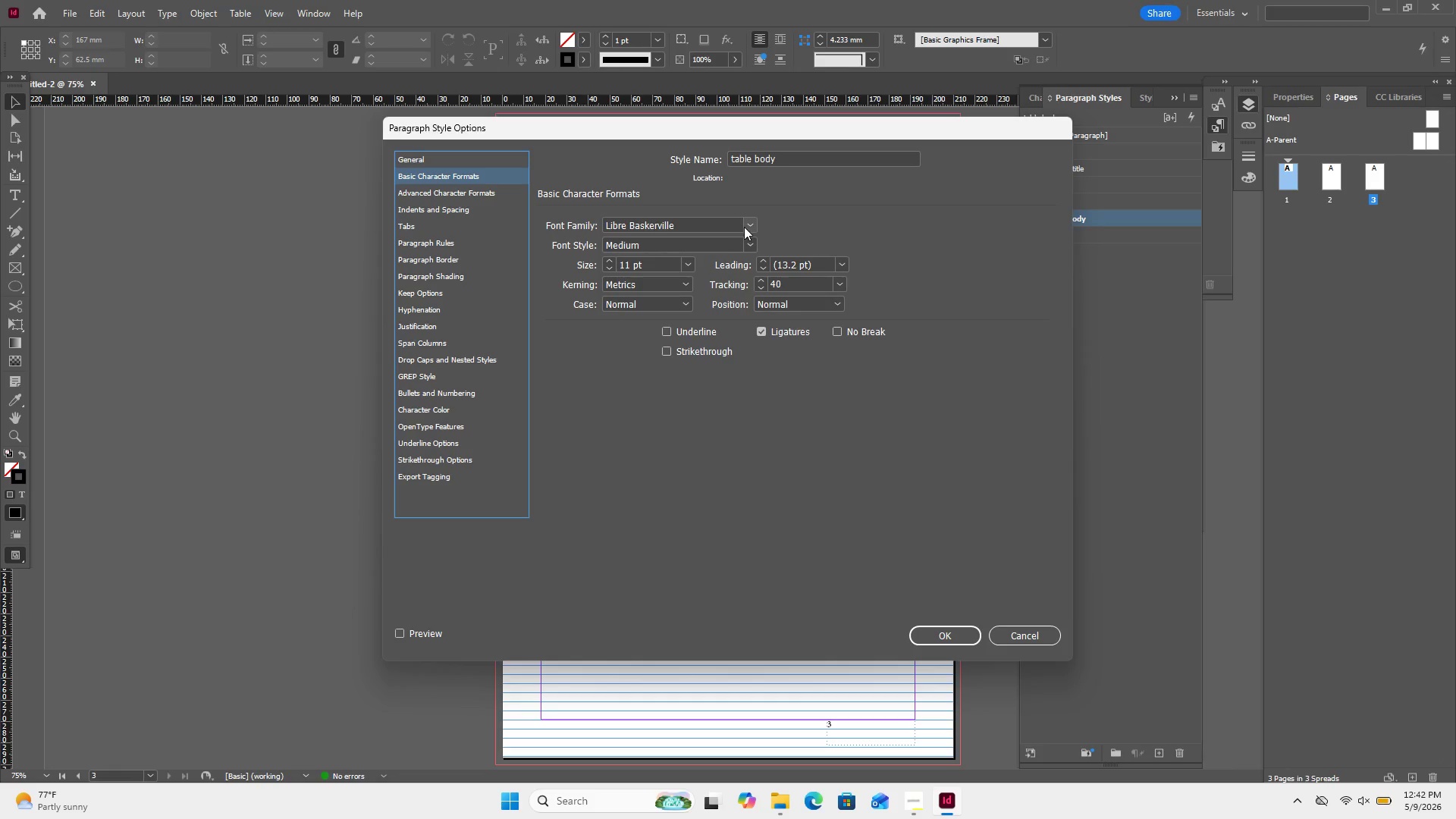 
left_click([744, 227])
 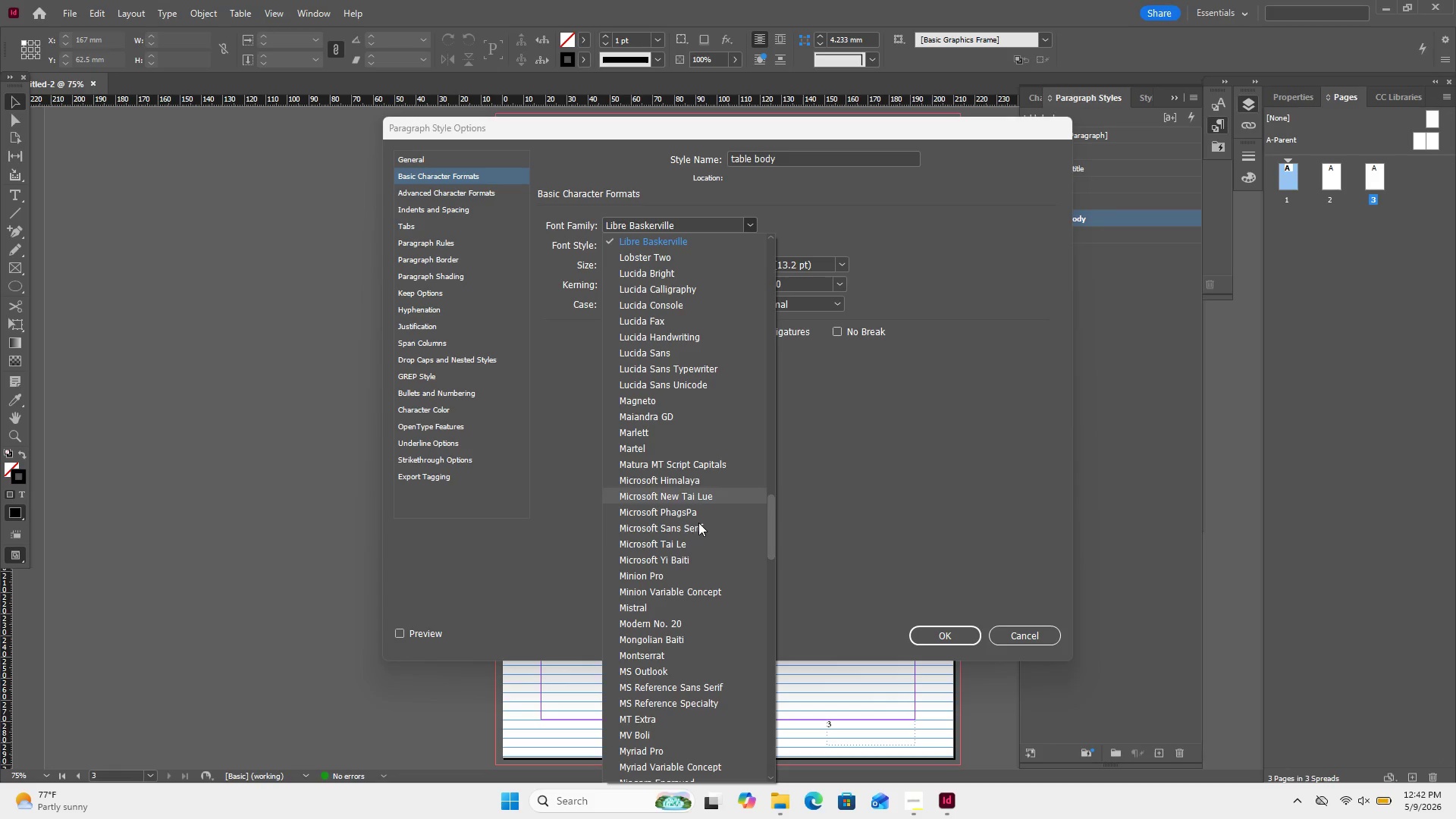 
left_click([674, 580])
 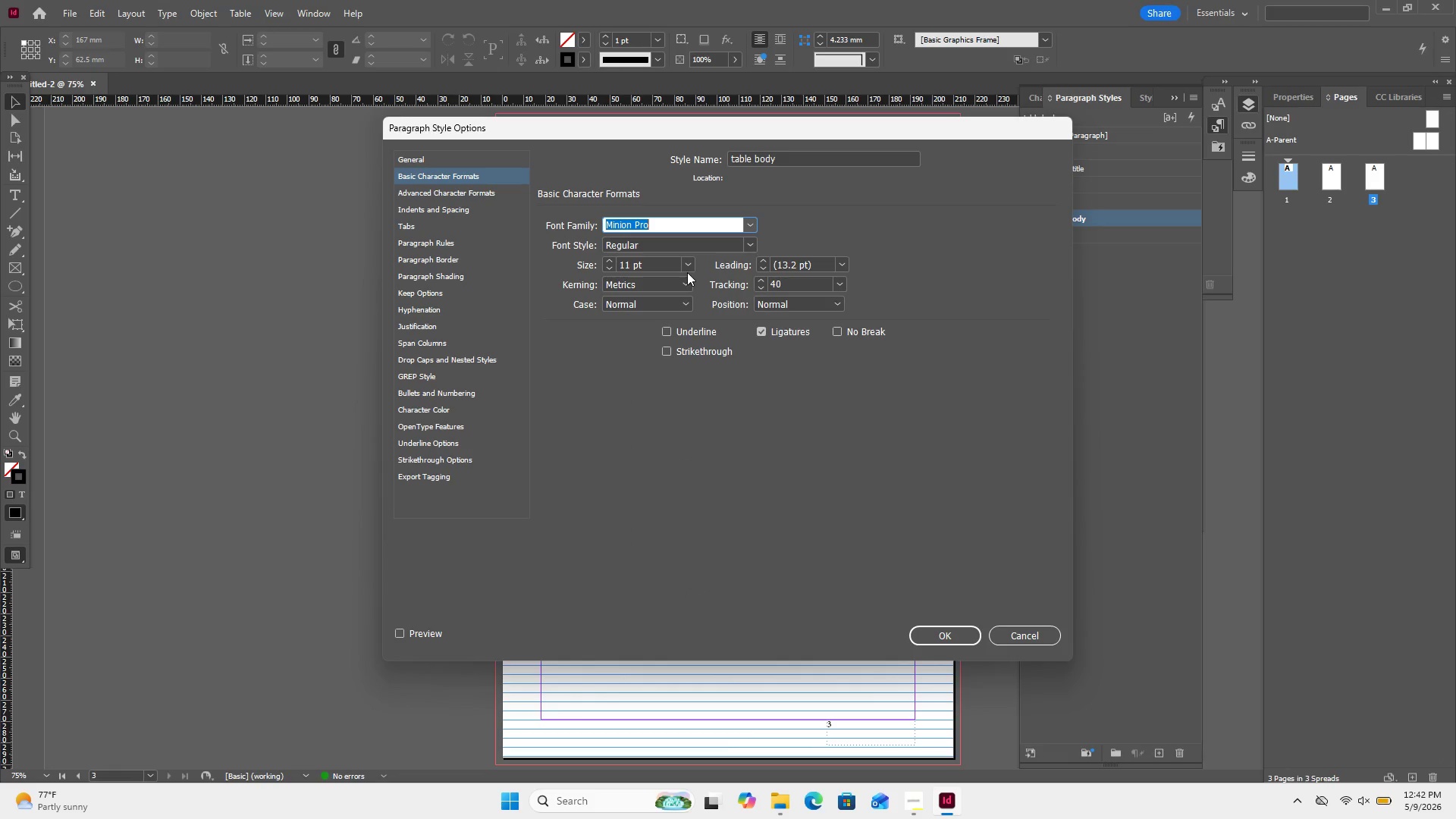 
left_click([687, 272])
 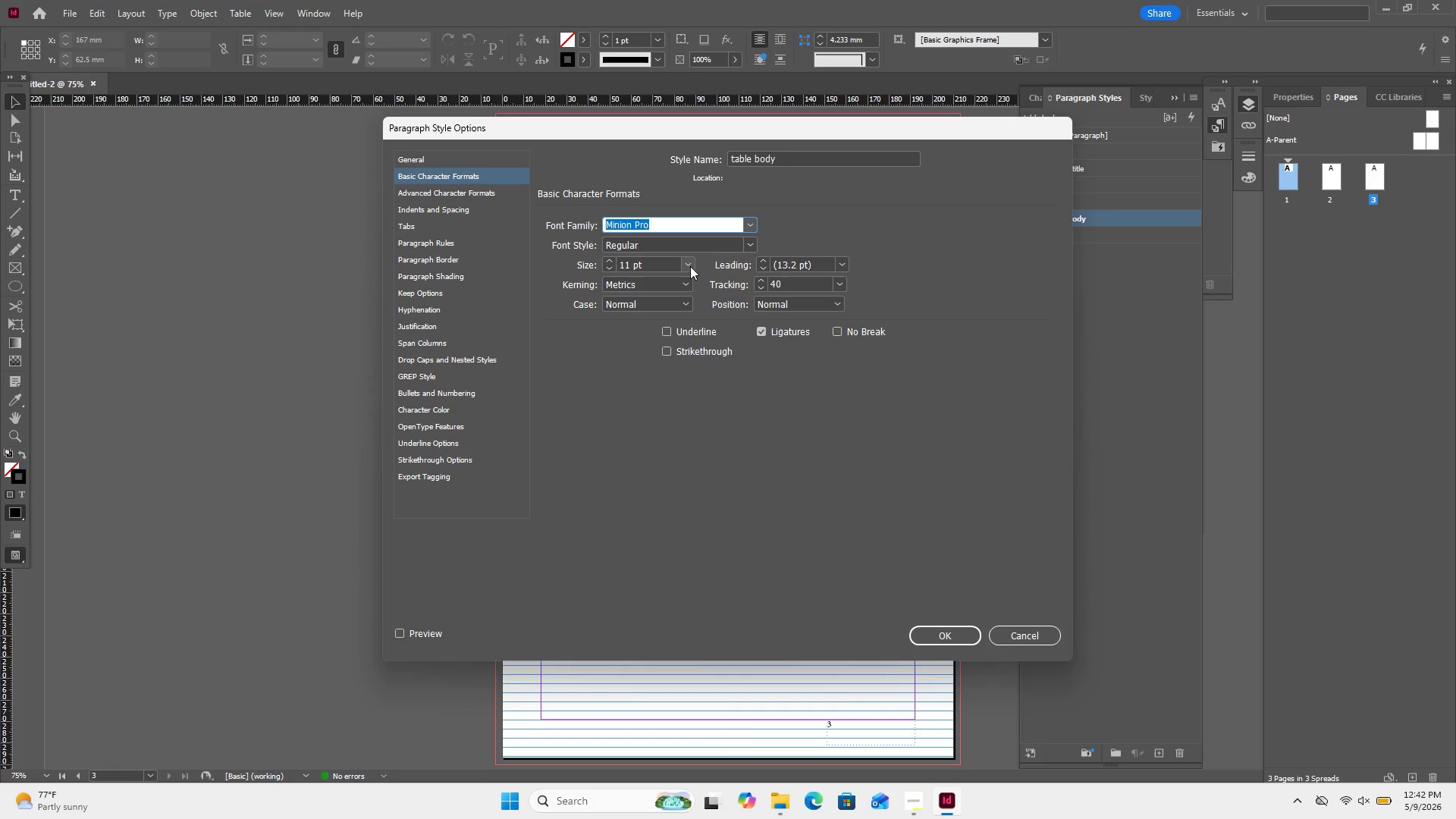 
left_click([690, 266])
 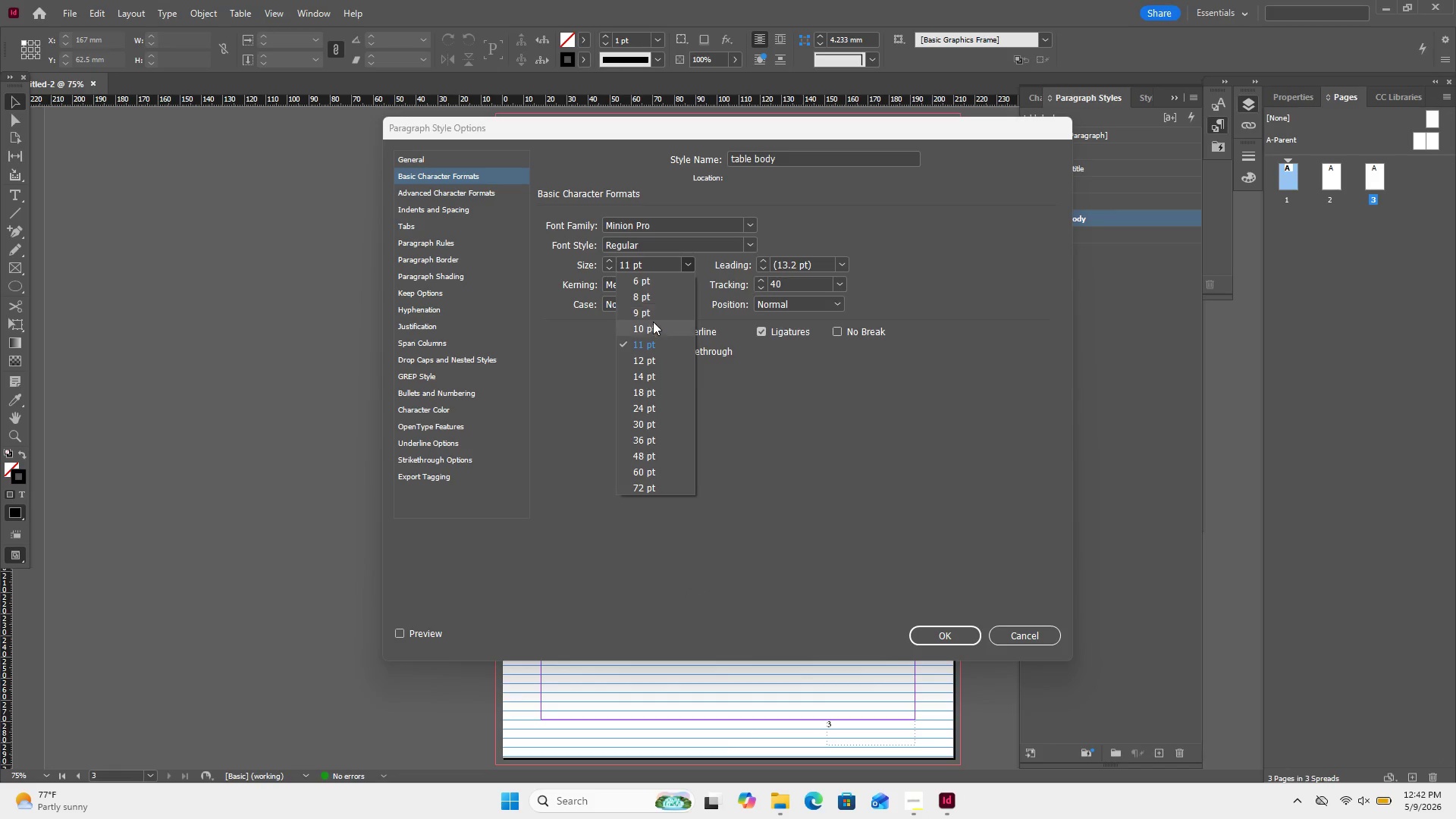 
left_click([654, 325])
 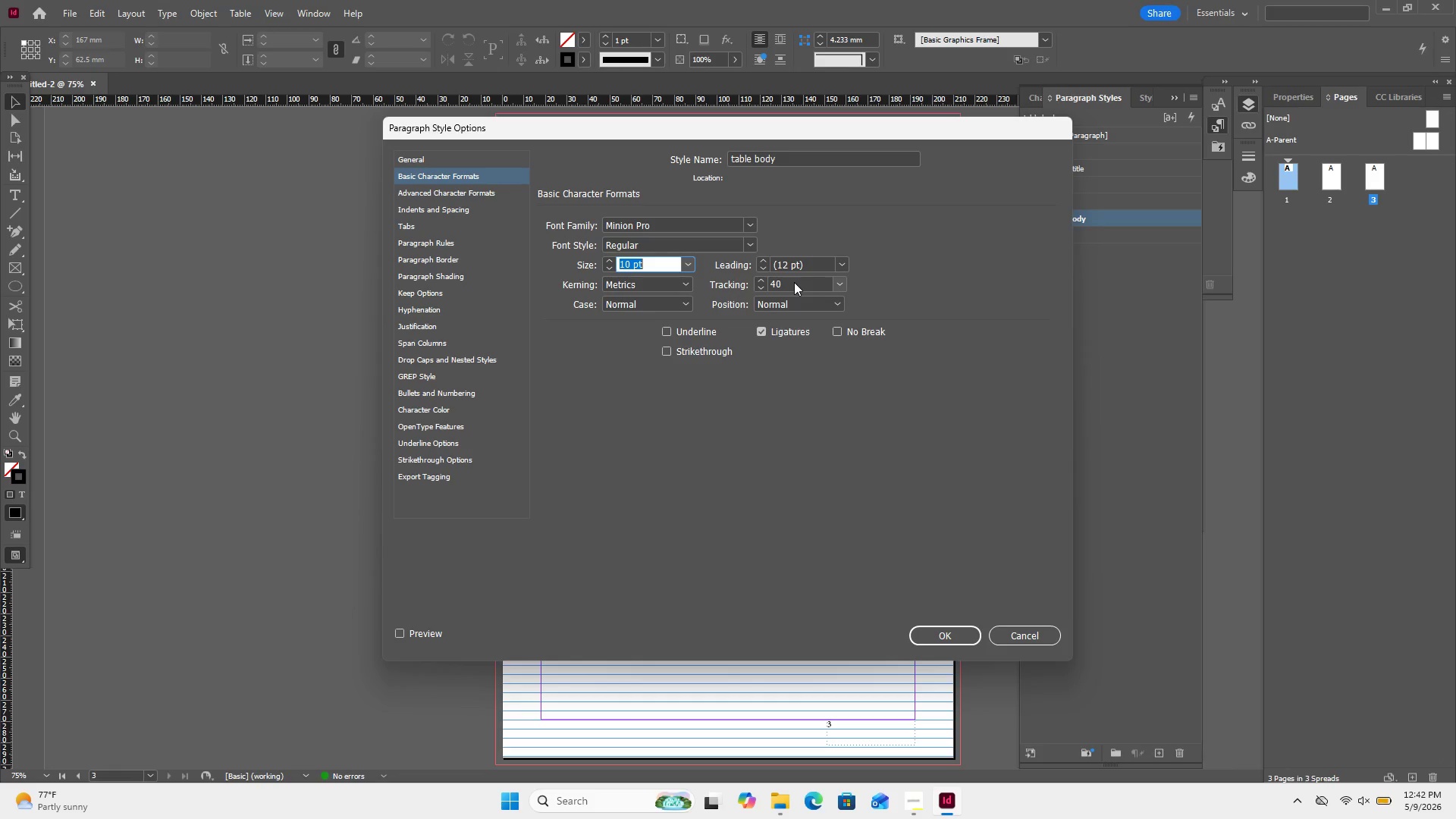 
wait(12.59)
 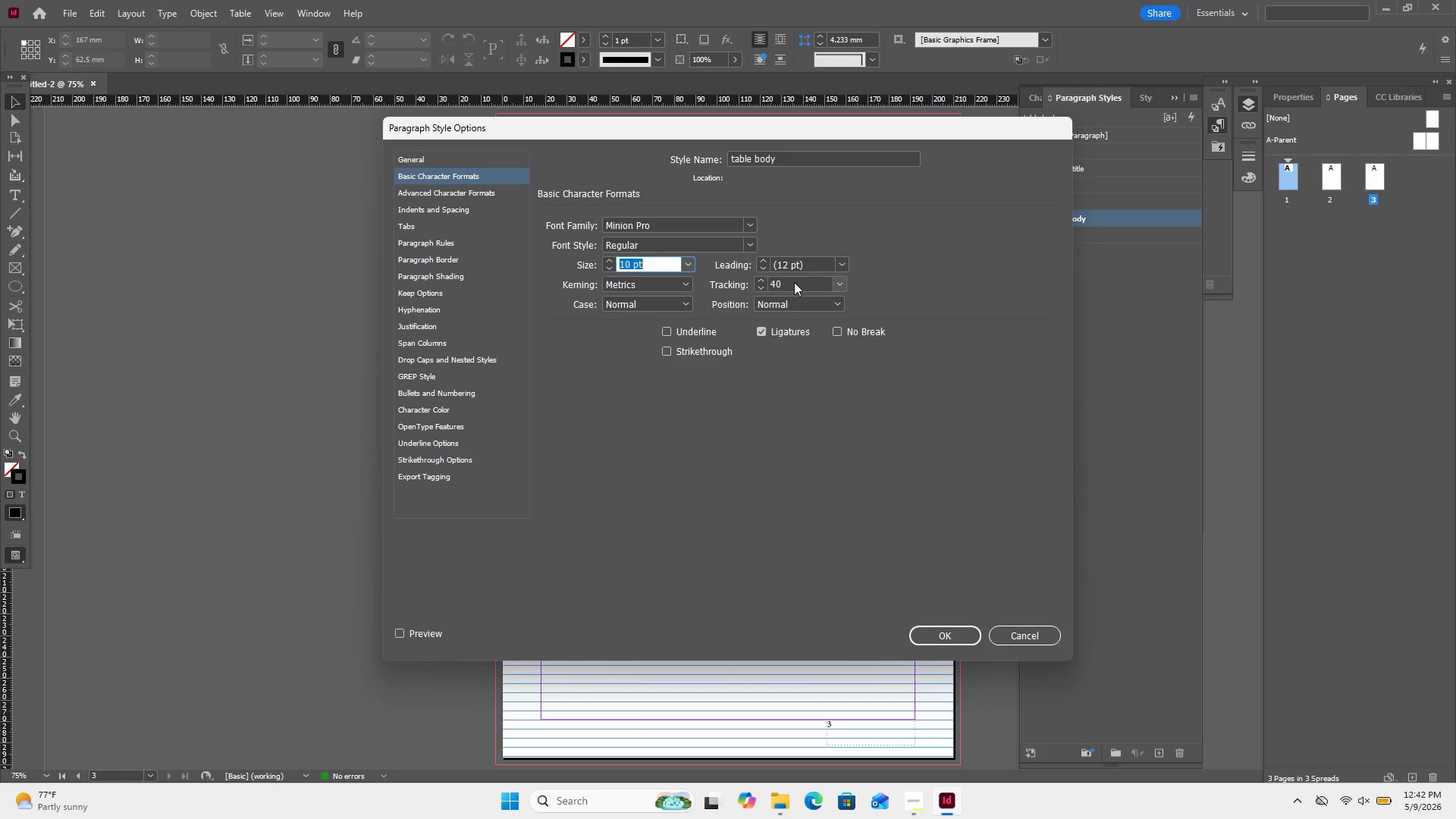 
left_click([451, 210])
 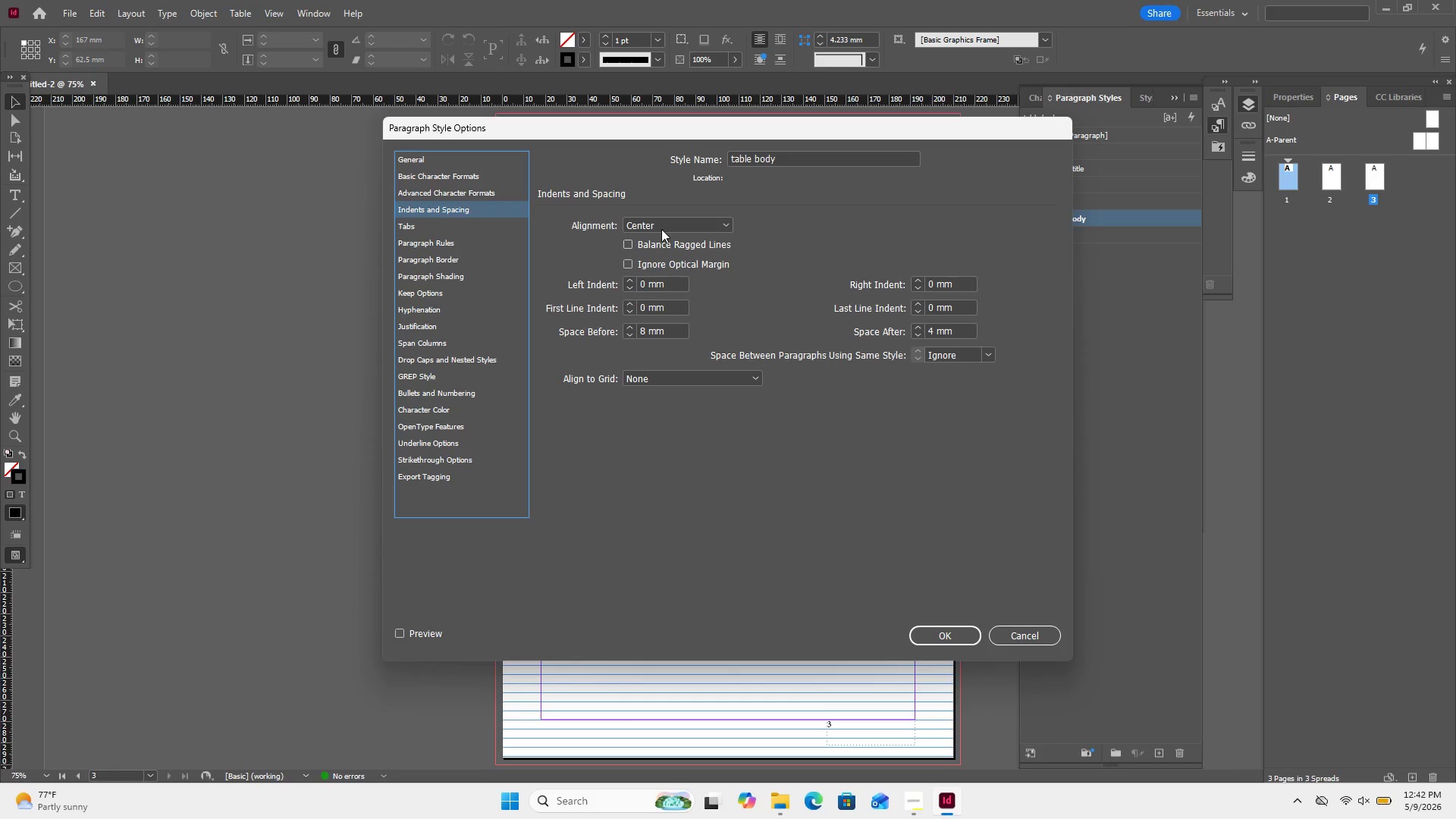 
left_click([662, 228])
 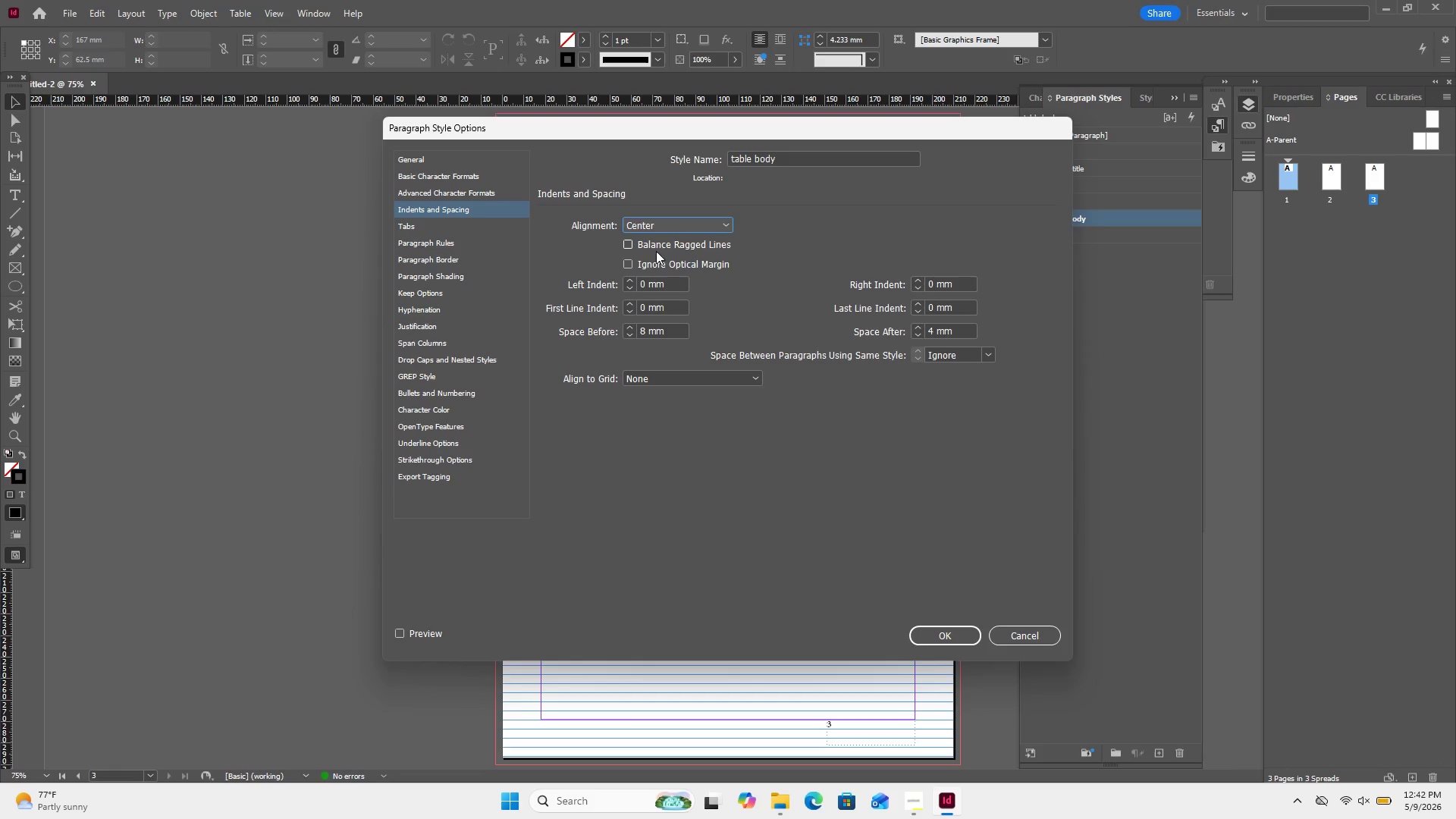 
left_click([799, 405])
 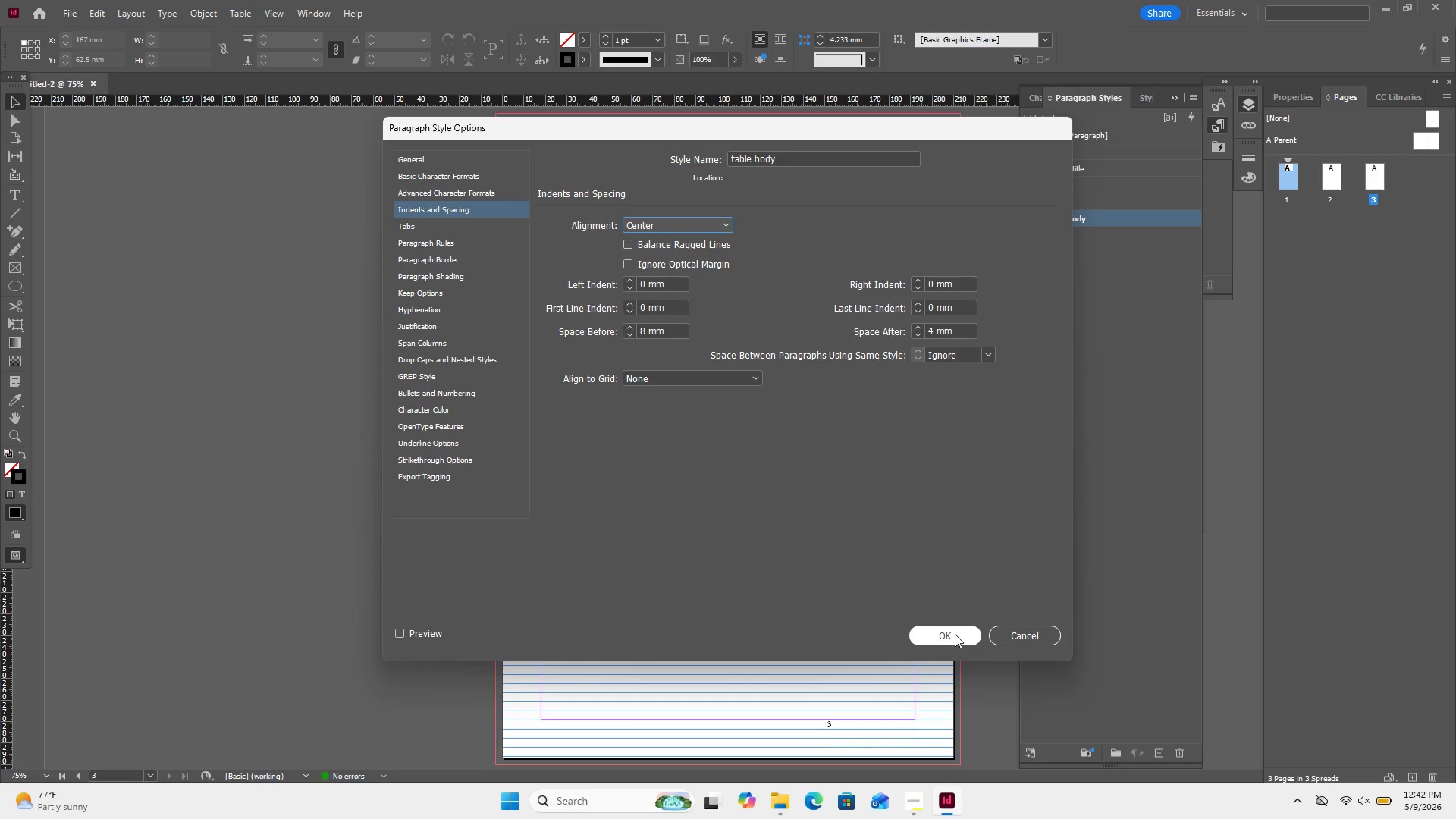 
left_click([955, 634])
 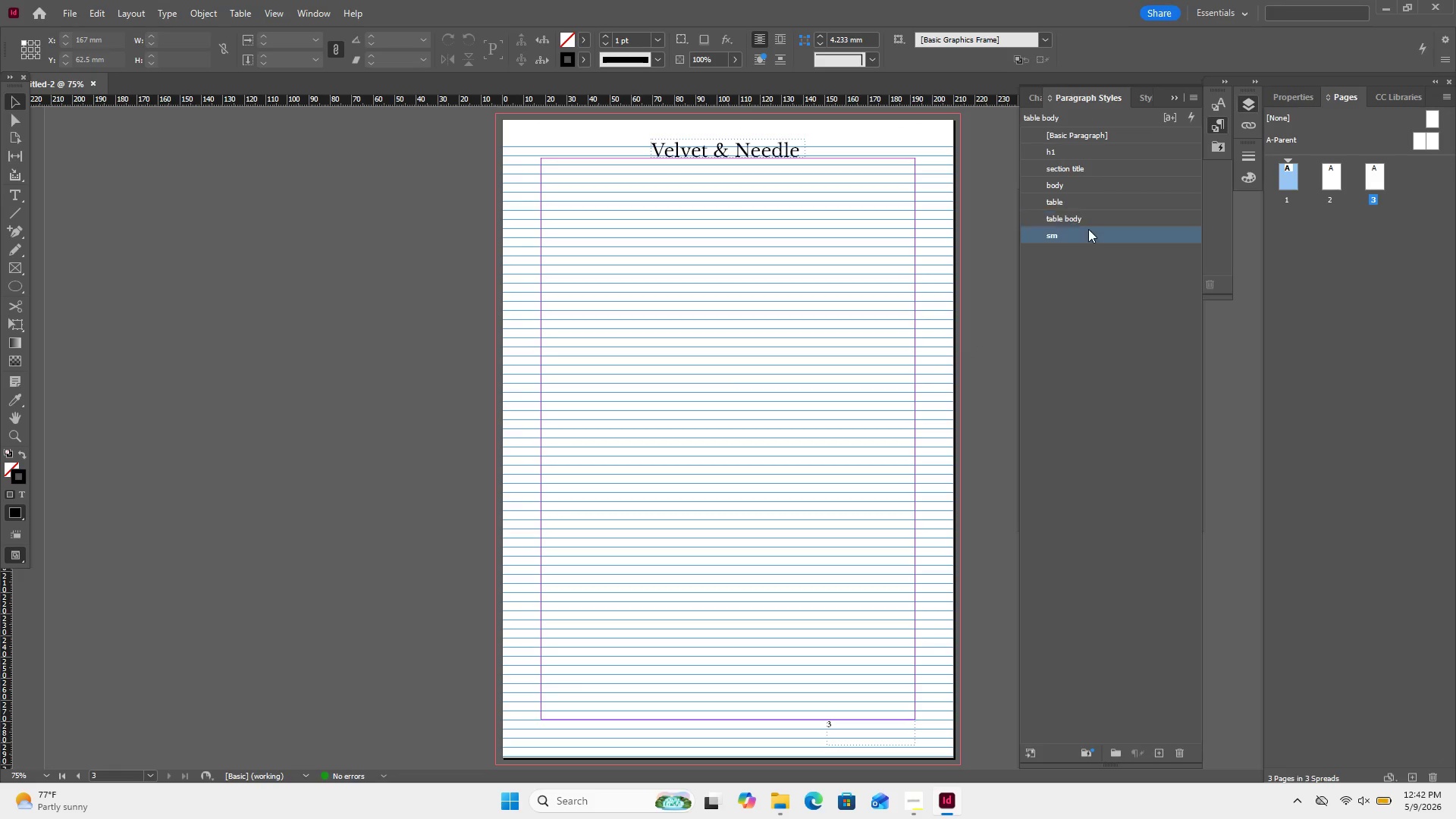 
double_click([1088, 229])
 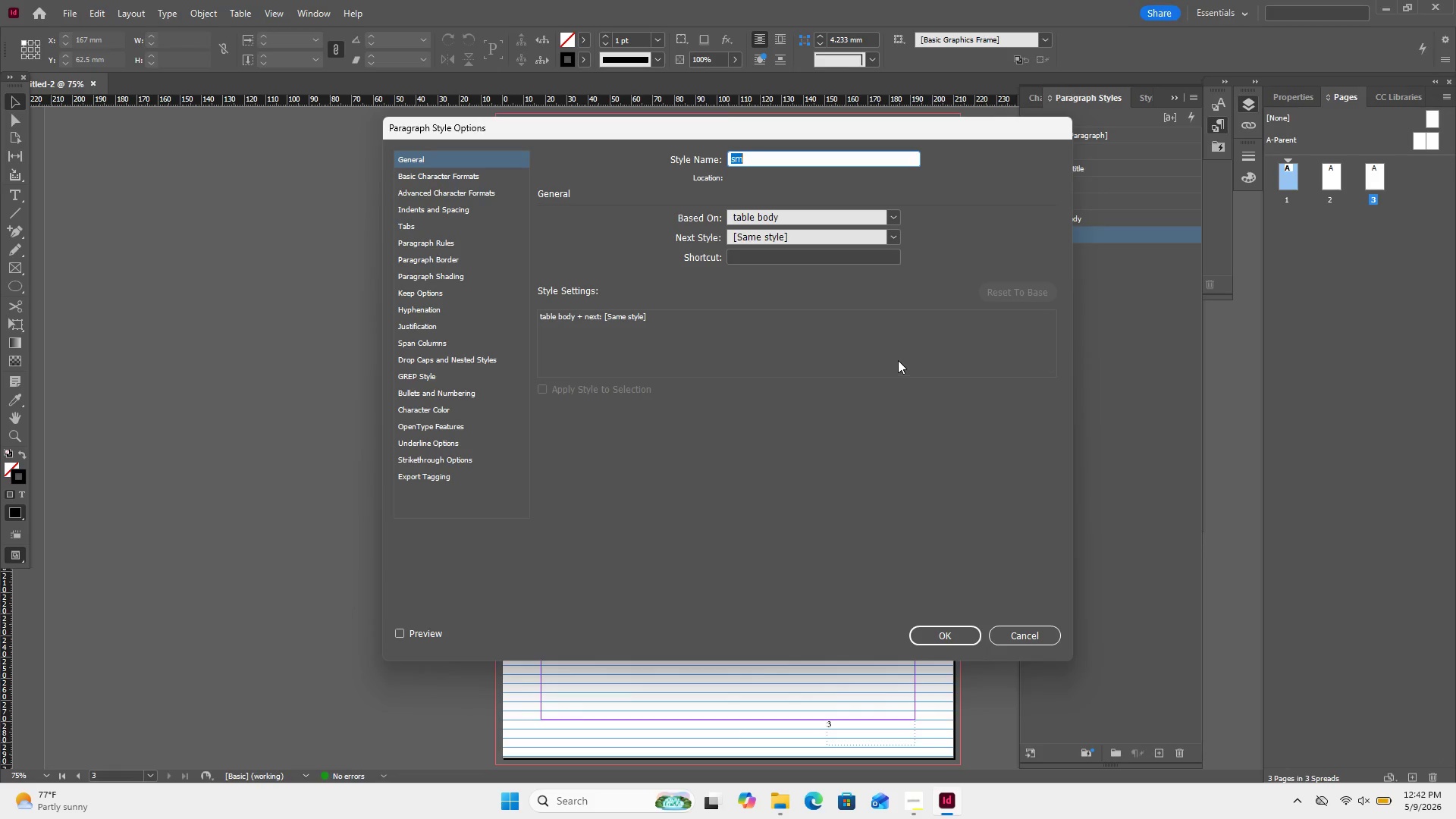 
wait(6.06)
 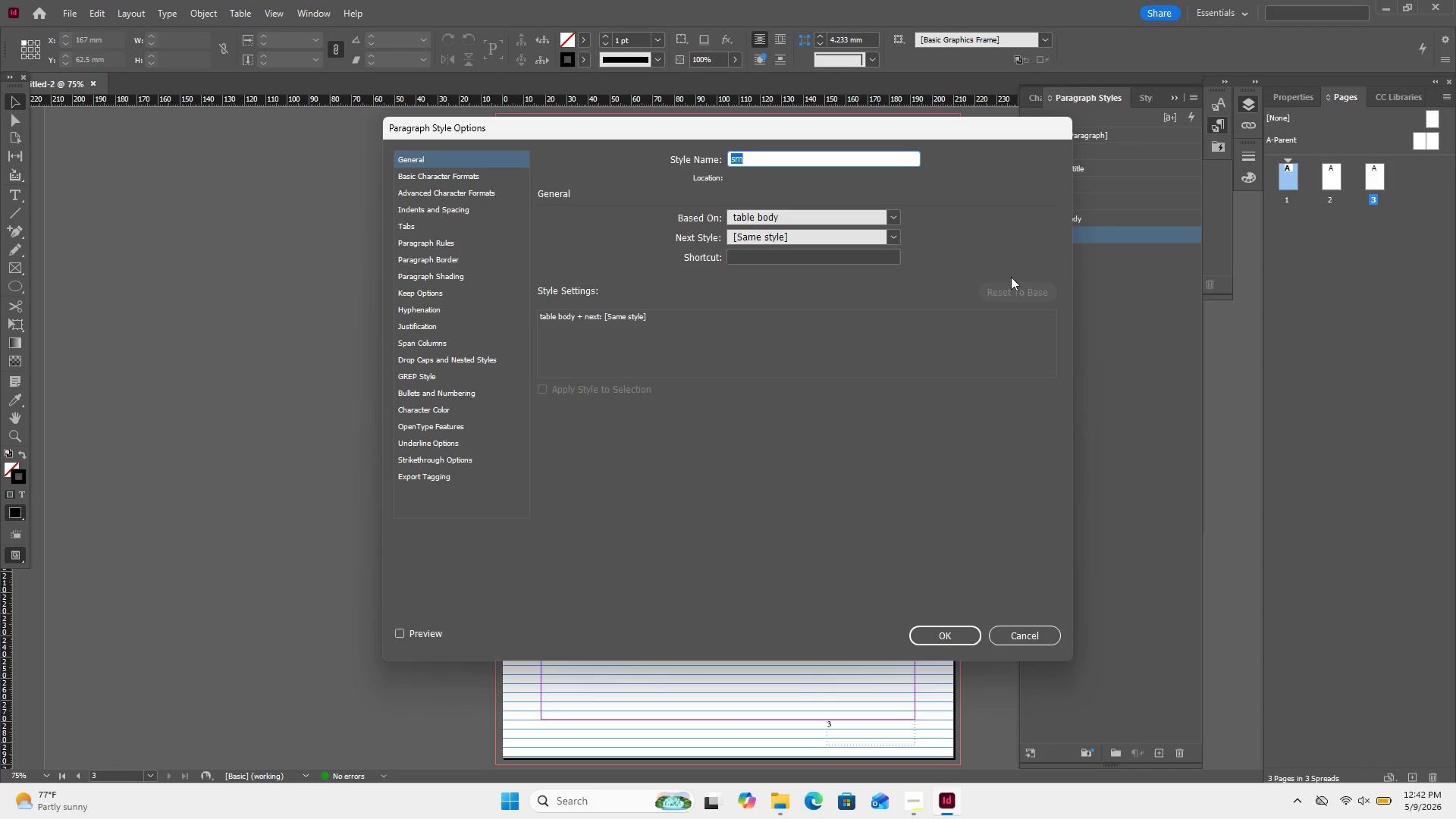 
left_click([438, 168])
 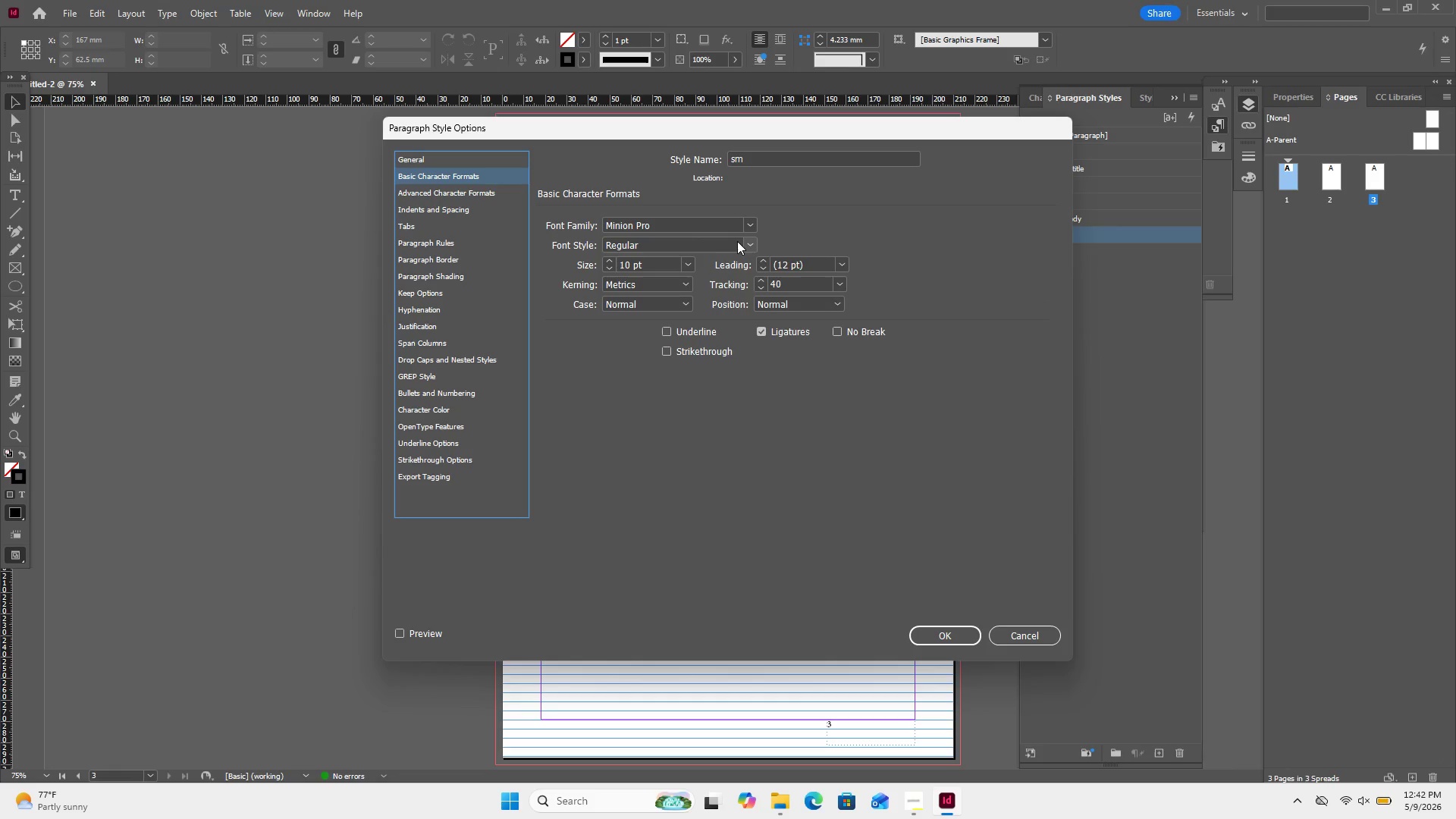 
double_click([738, 241])
 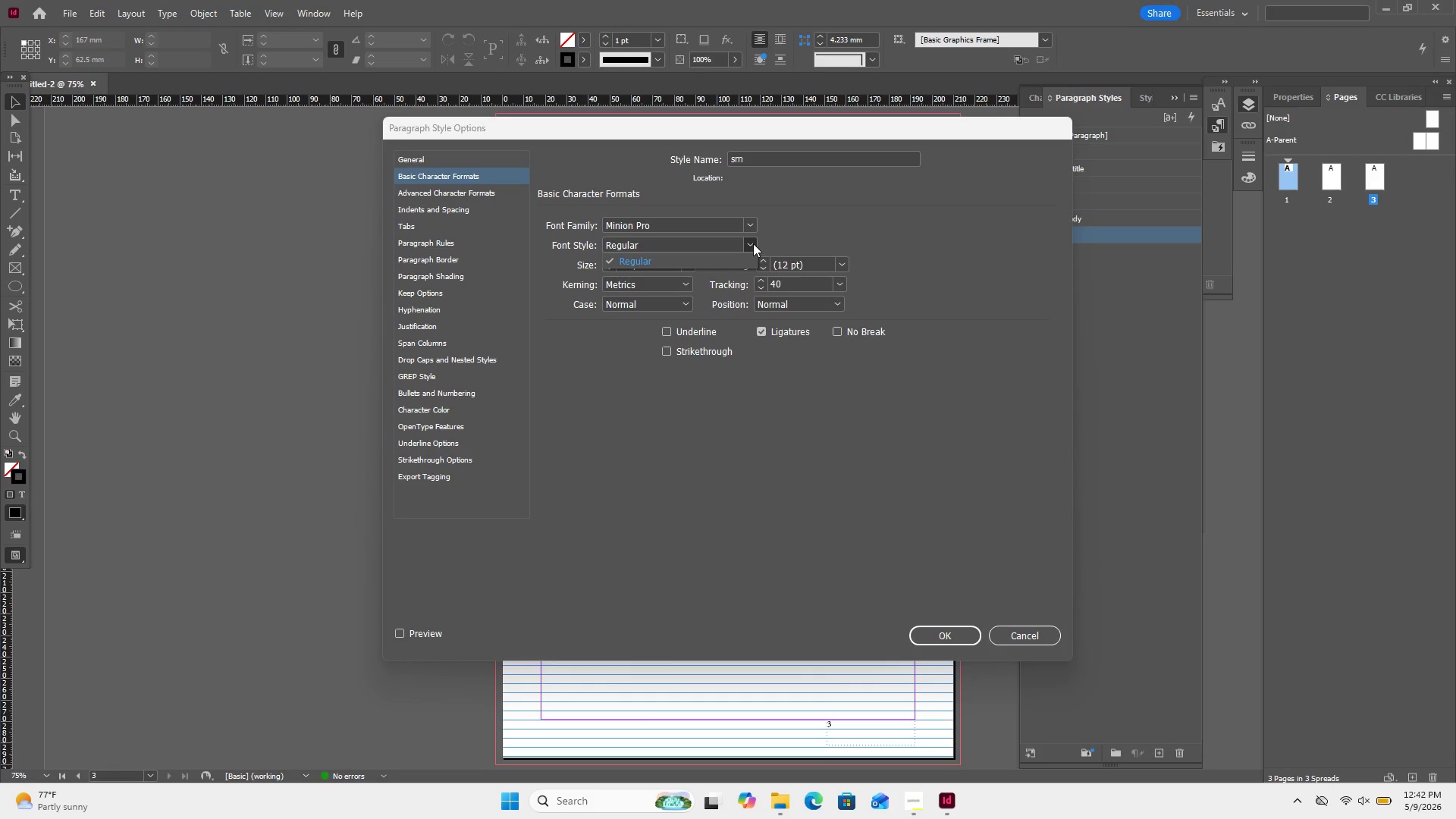 
left_click([753, 243])
 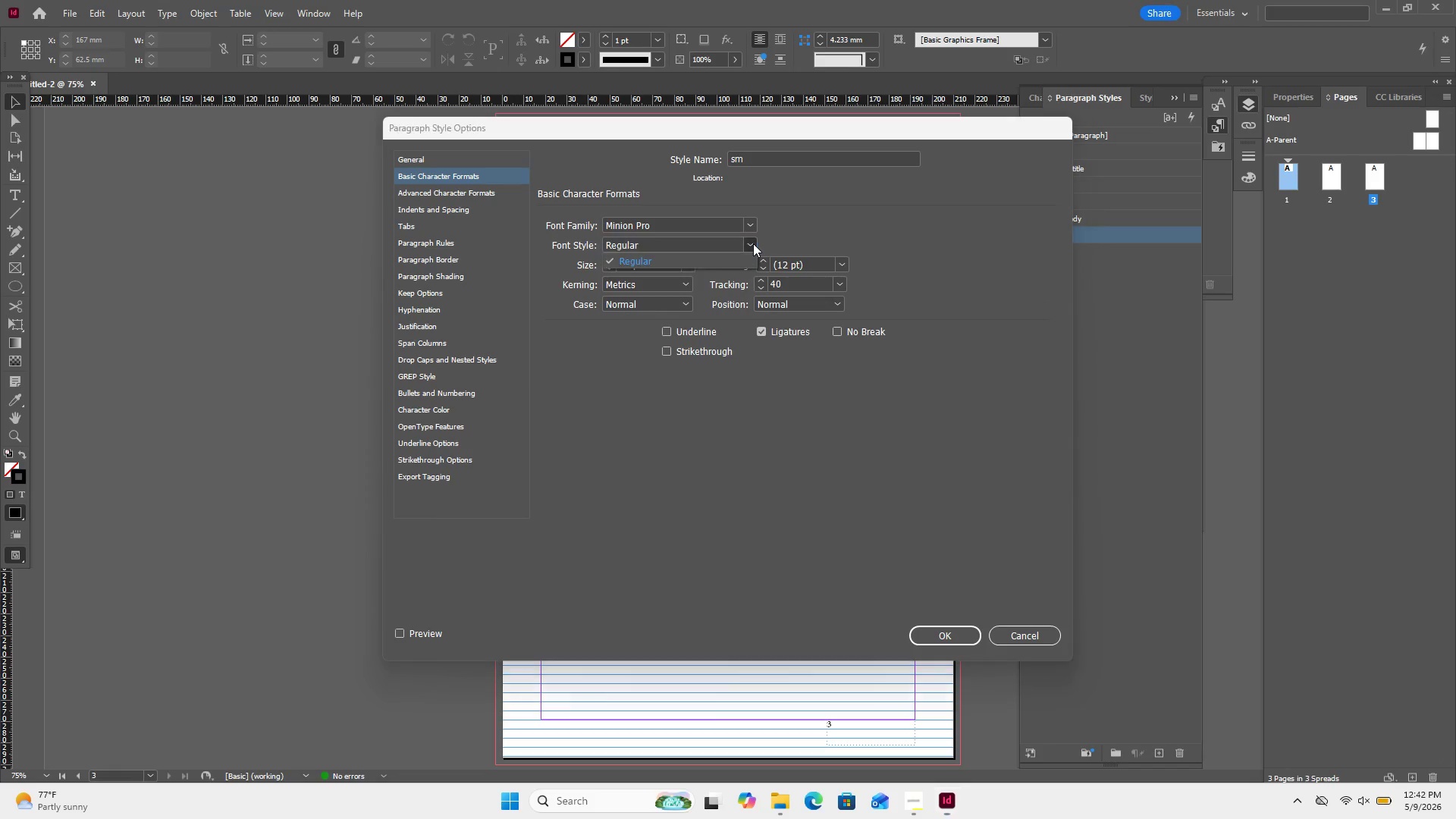 
double_click([753, 243])
 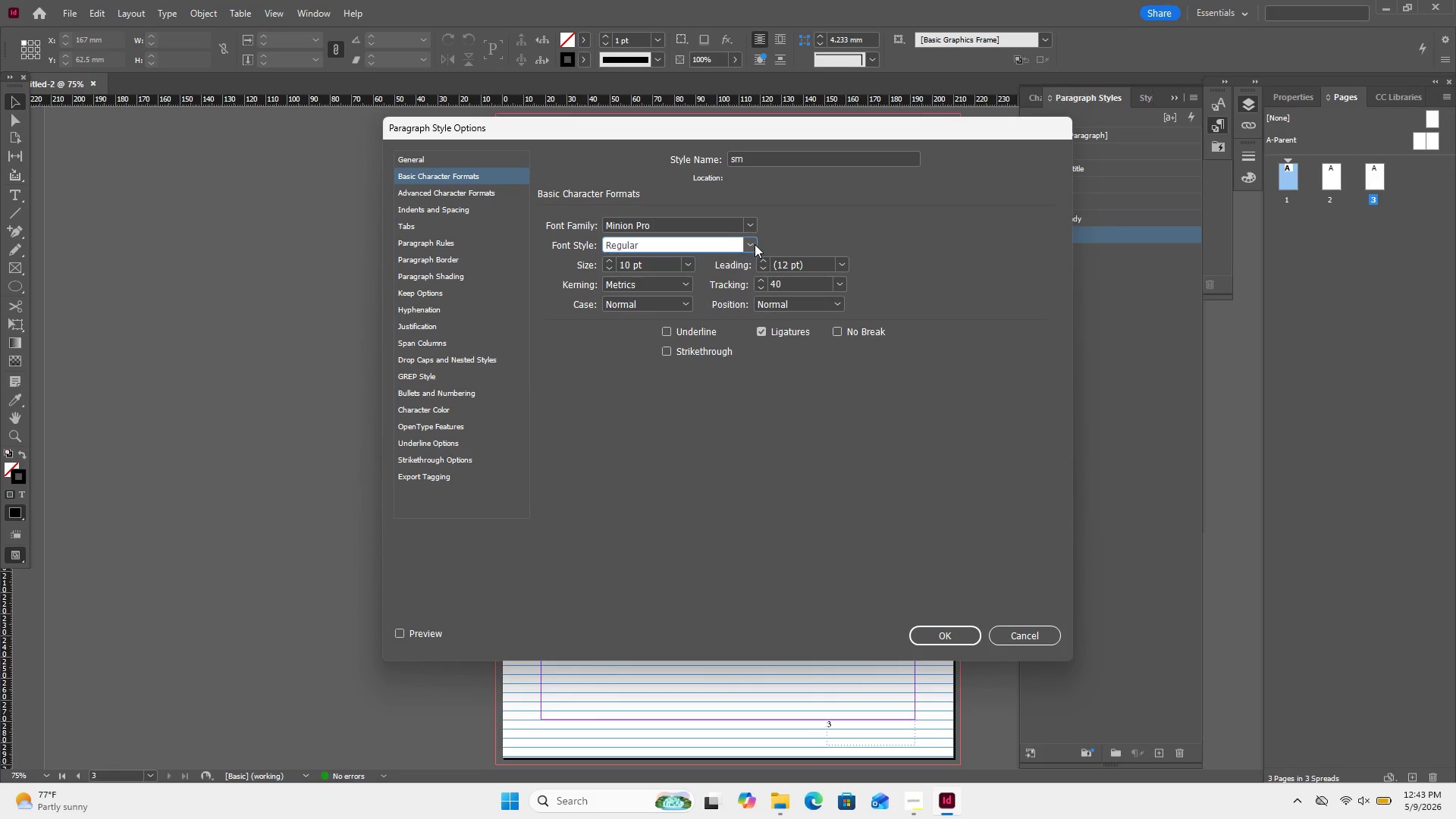 
wait(5.38)
 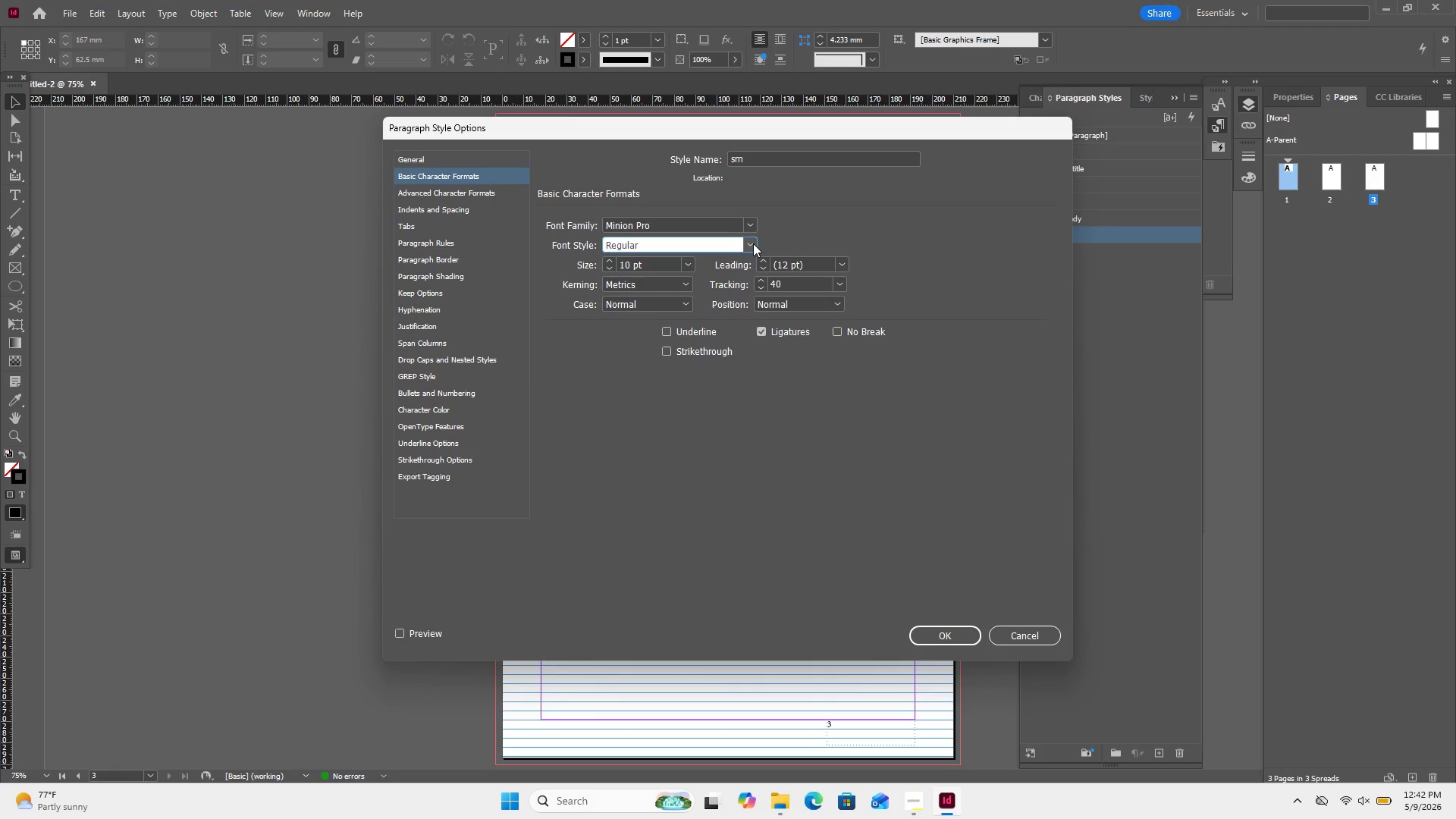 
left_click([755, 225])
 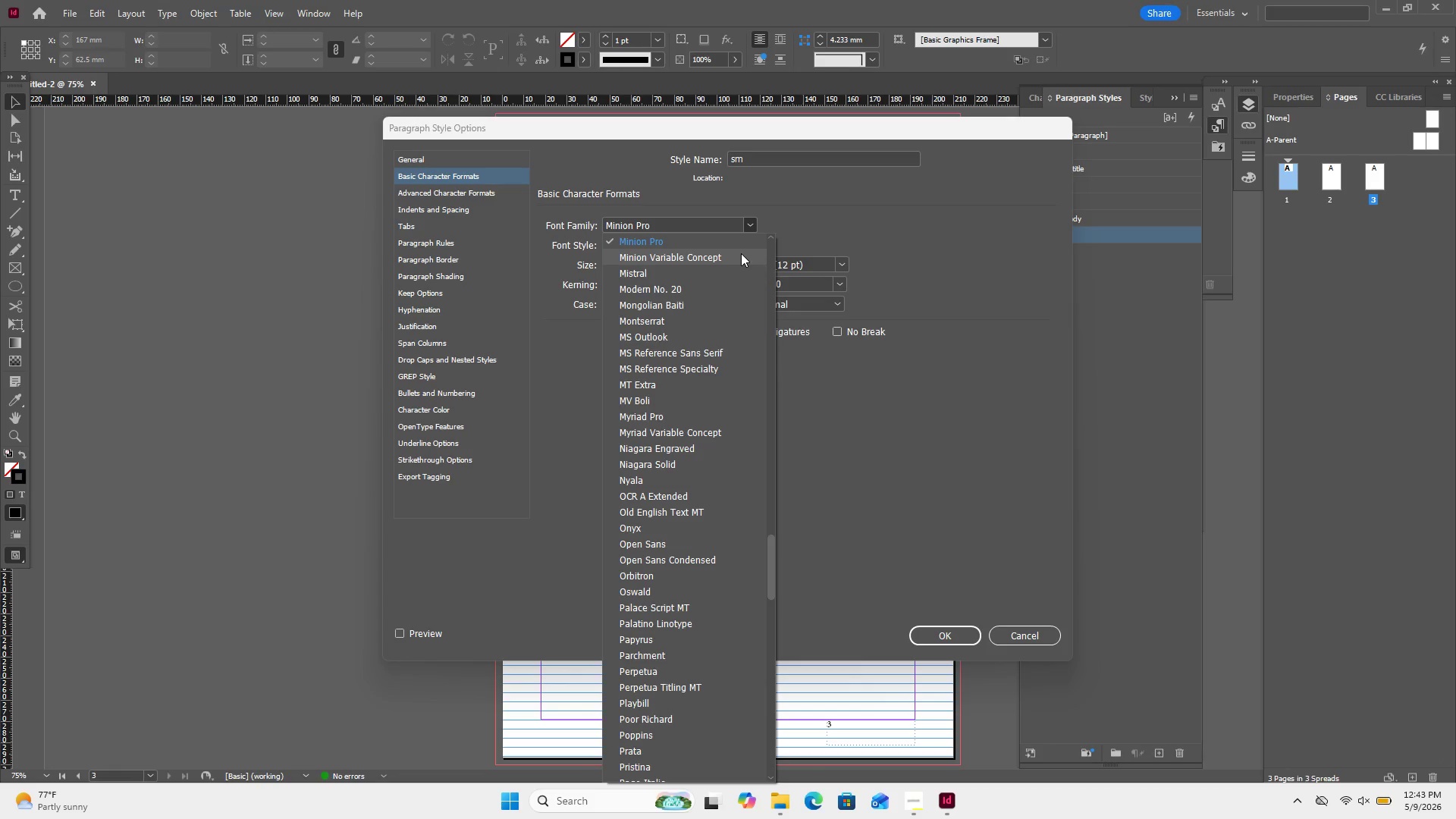 
left_click([741, 253])
 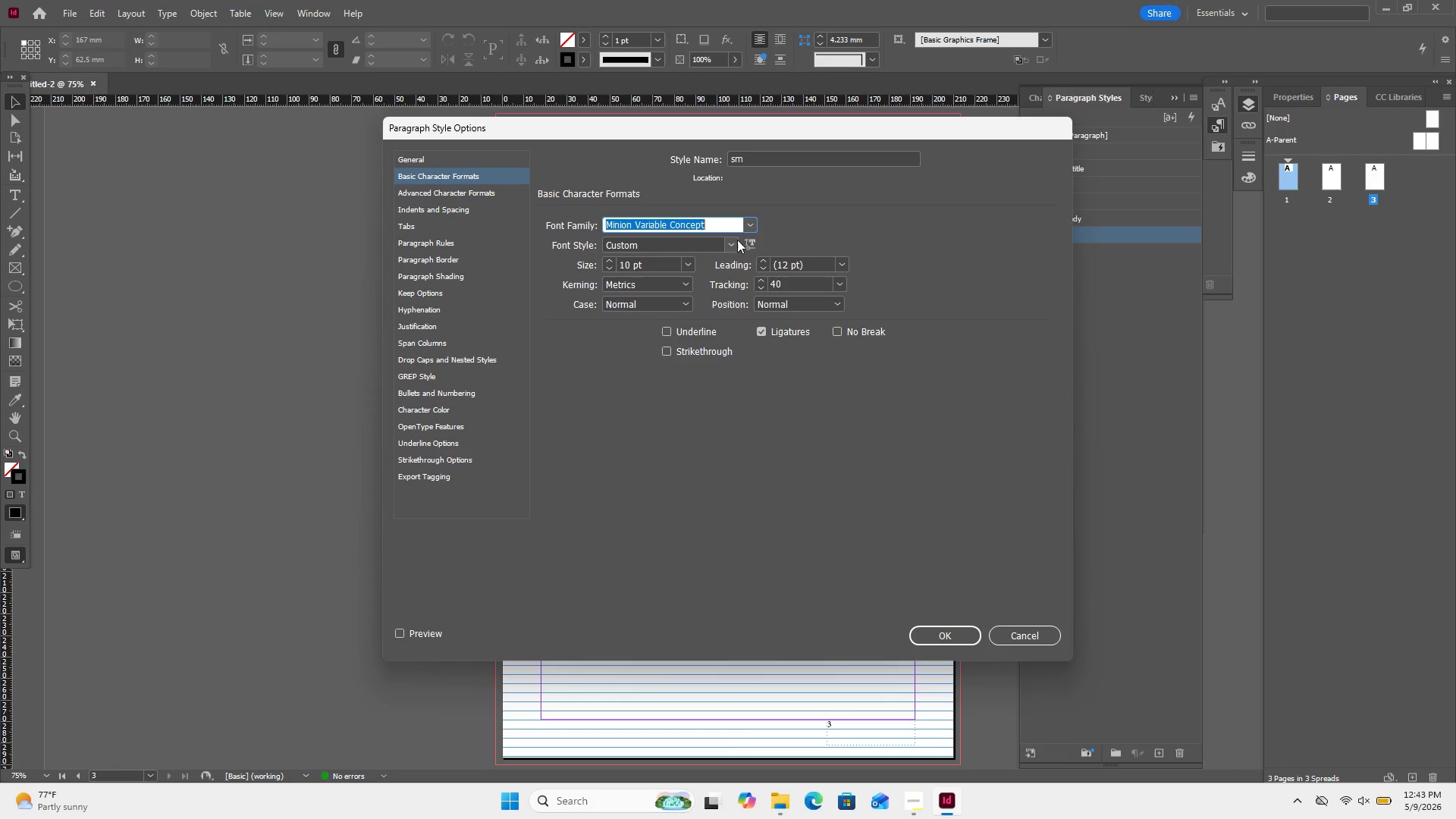 
left_click([737, 240])
 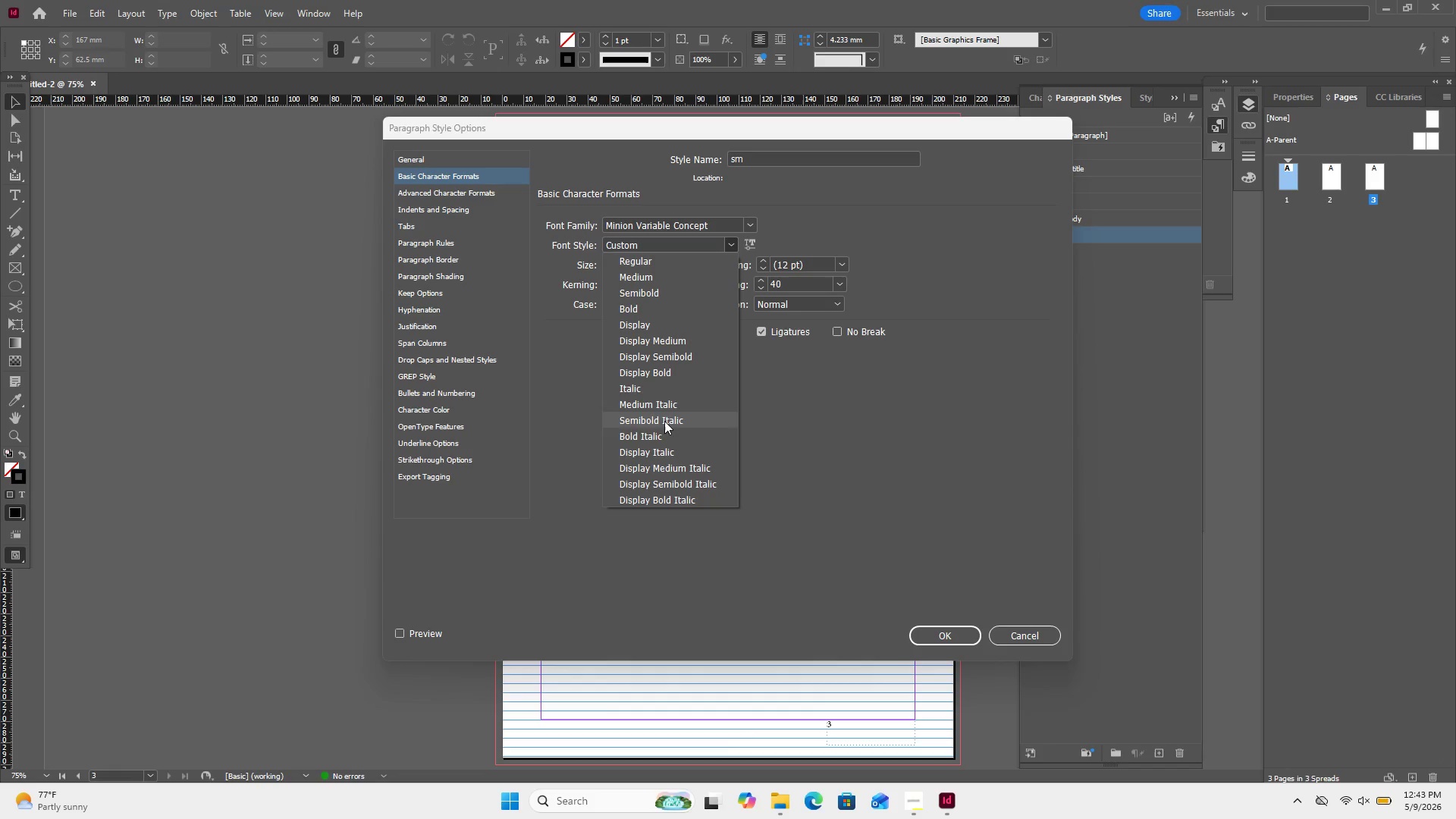 
wait(5.09)
 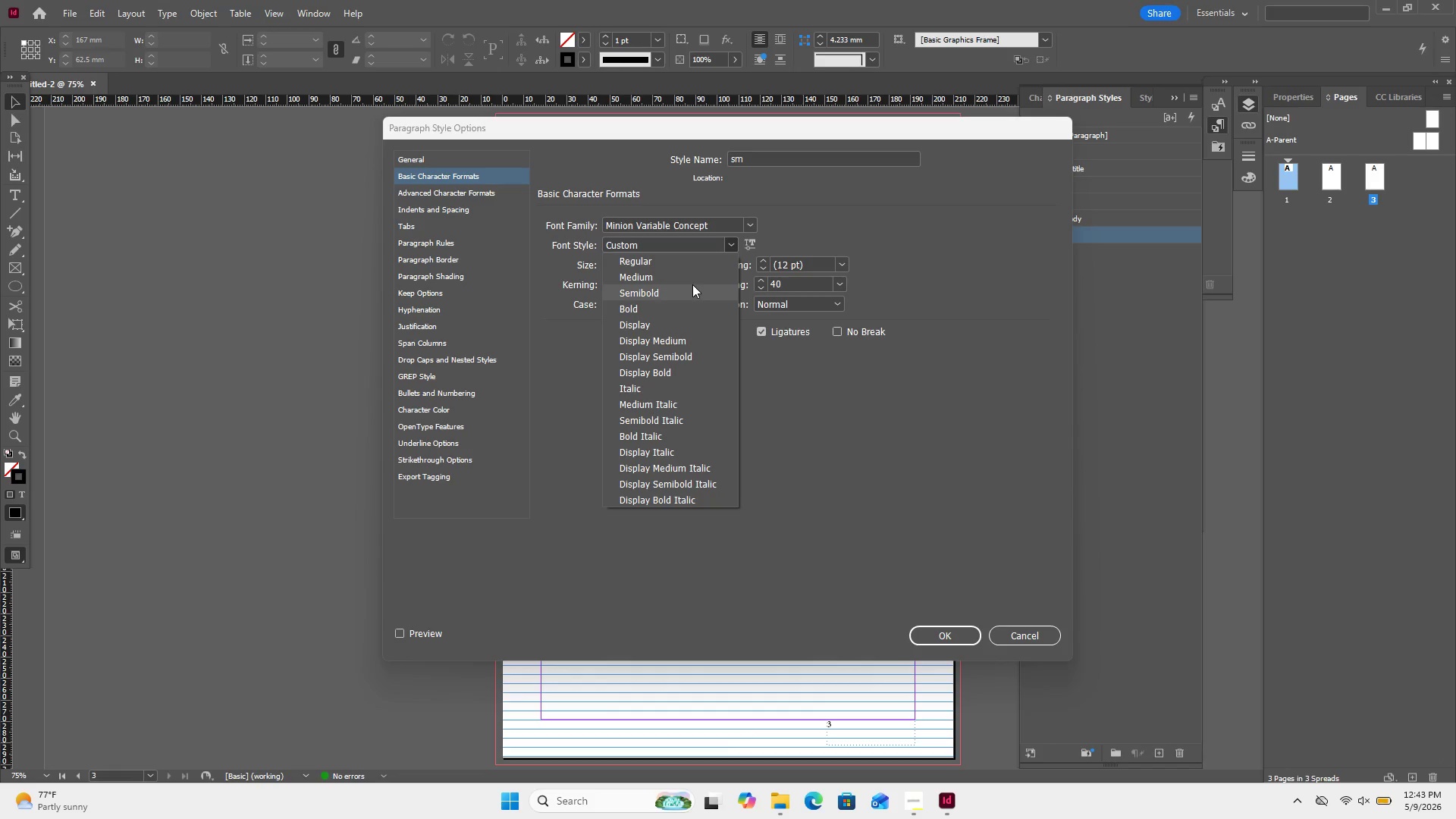 
left_click([670, 453])
 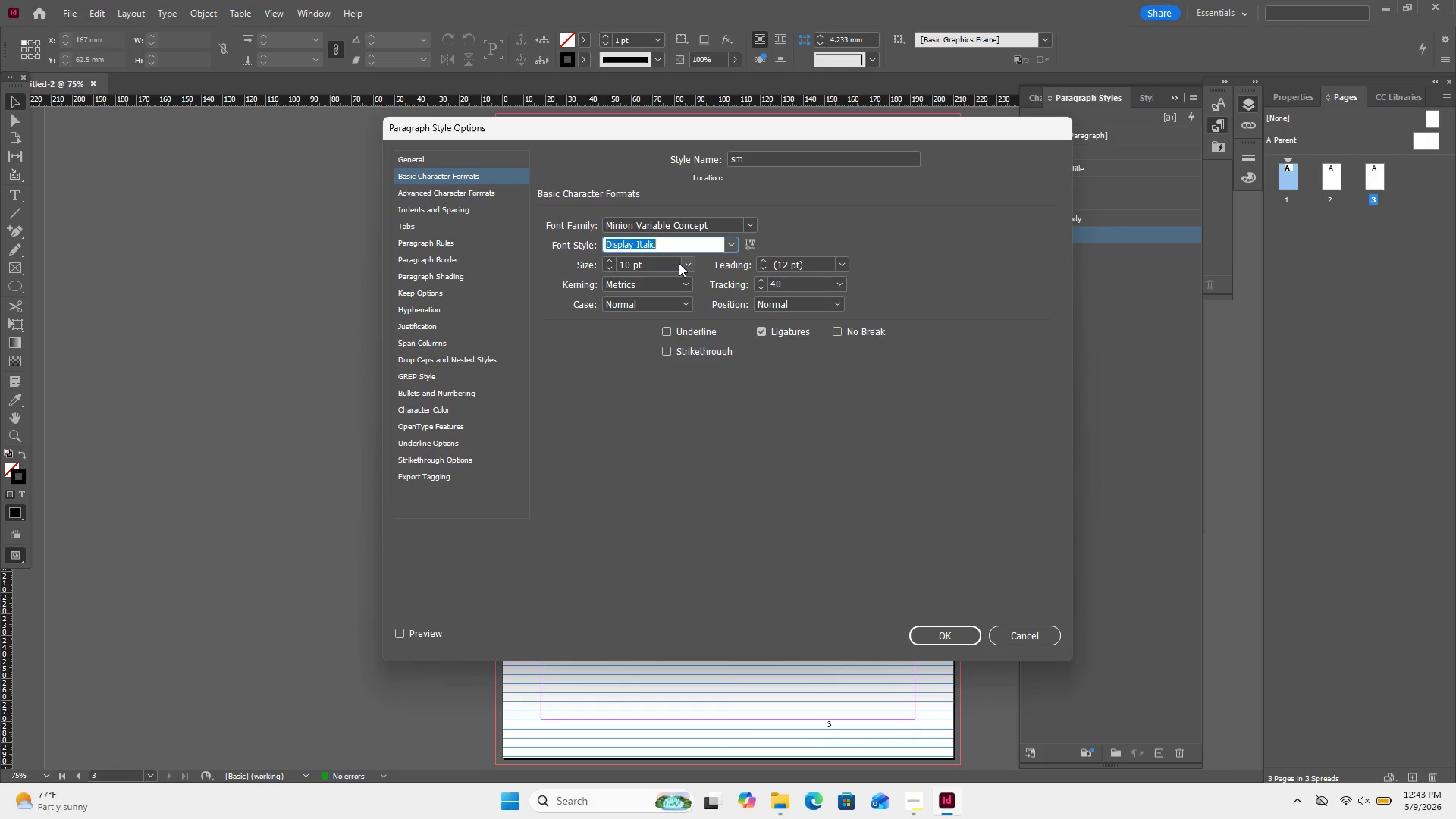 
double_click([679, 263])
 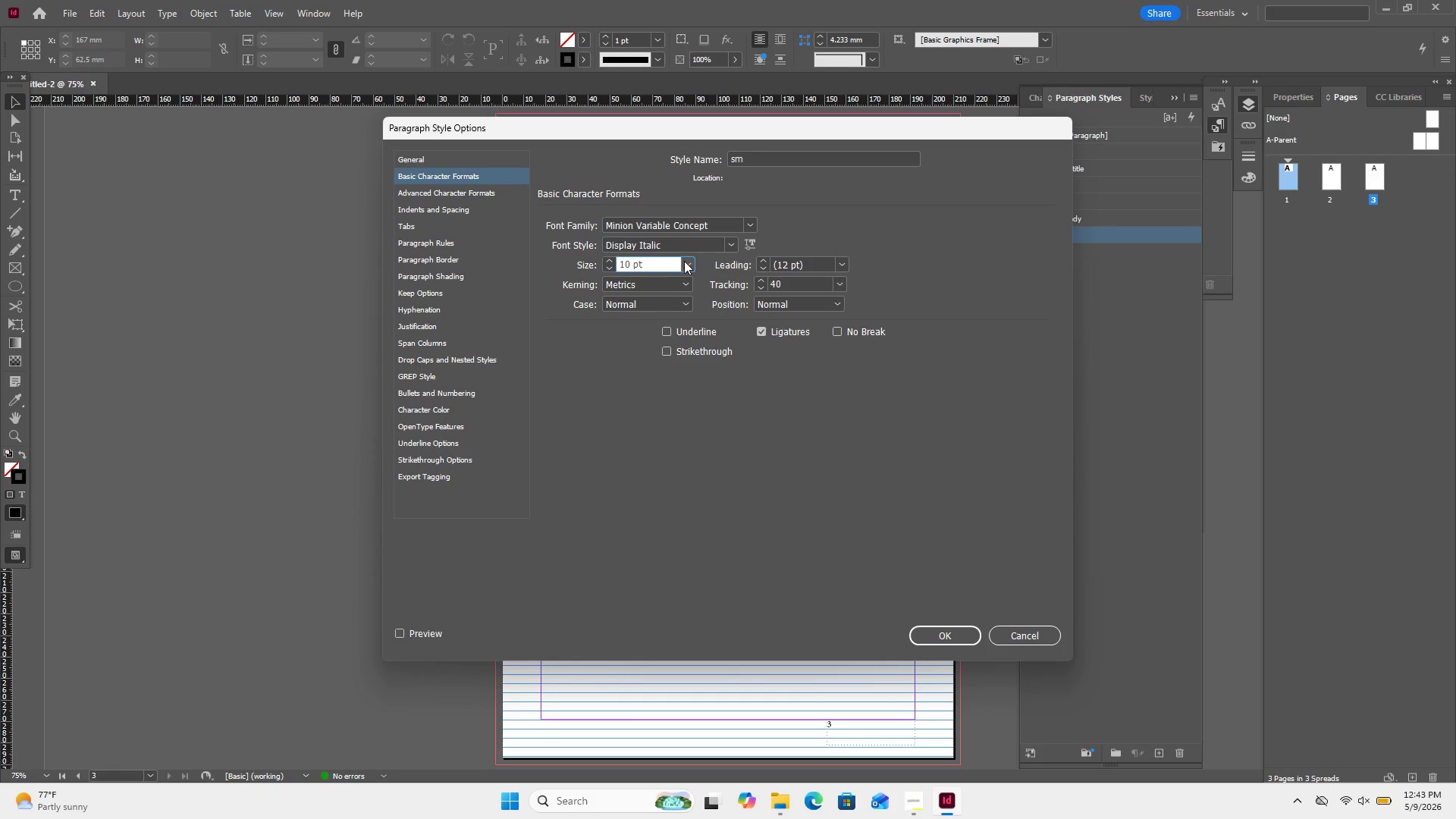 
left_click([686, 261])
 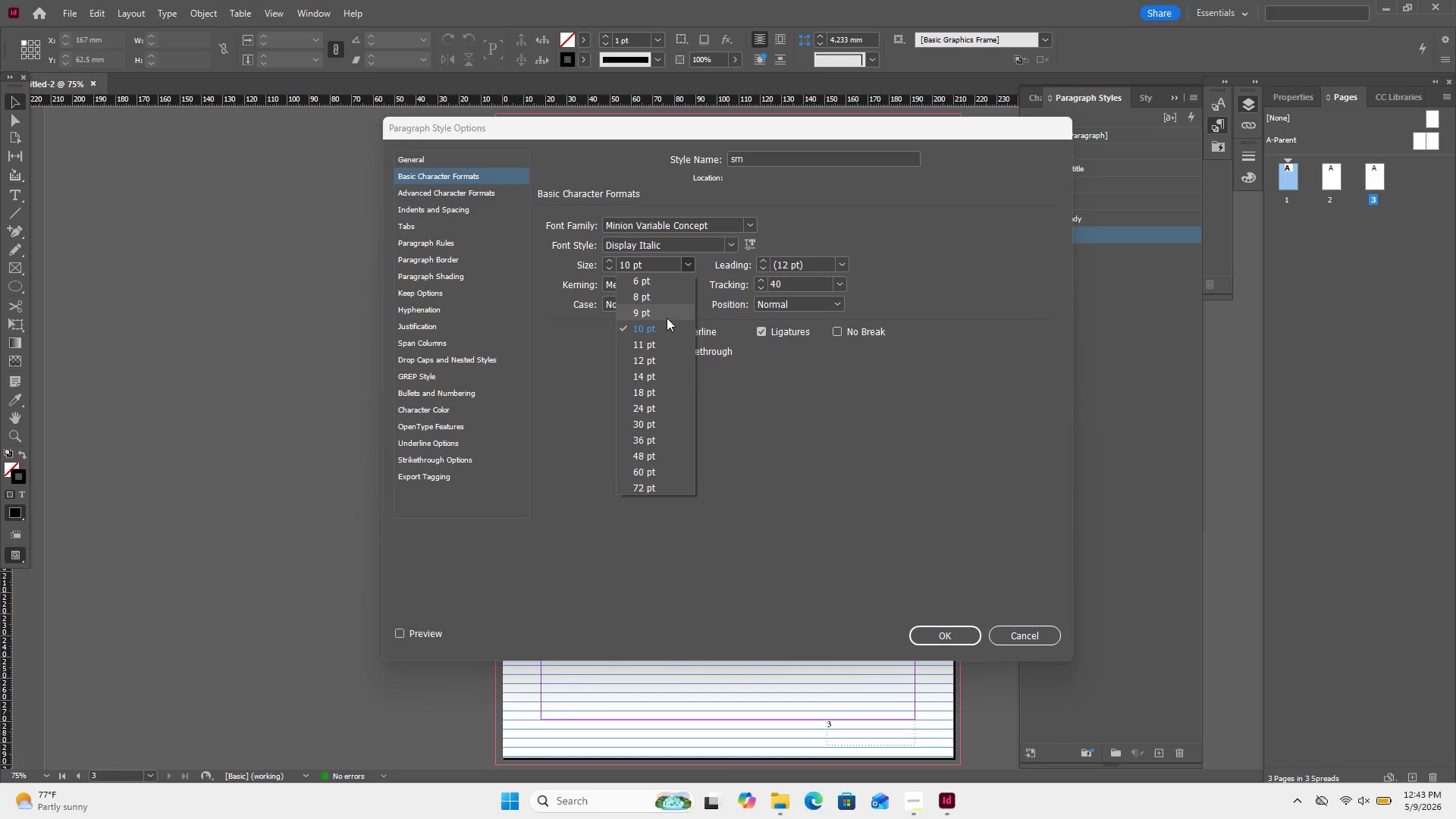 
left_click([667, 318])
 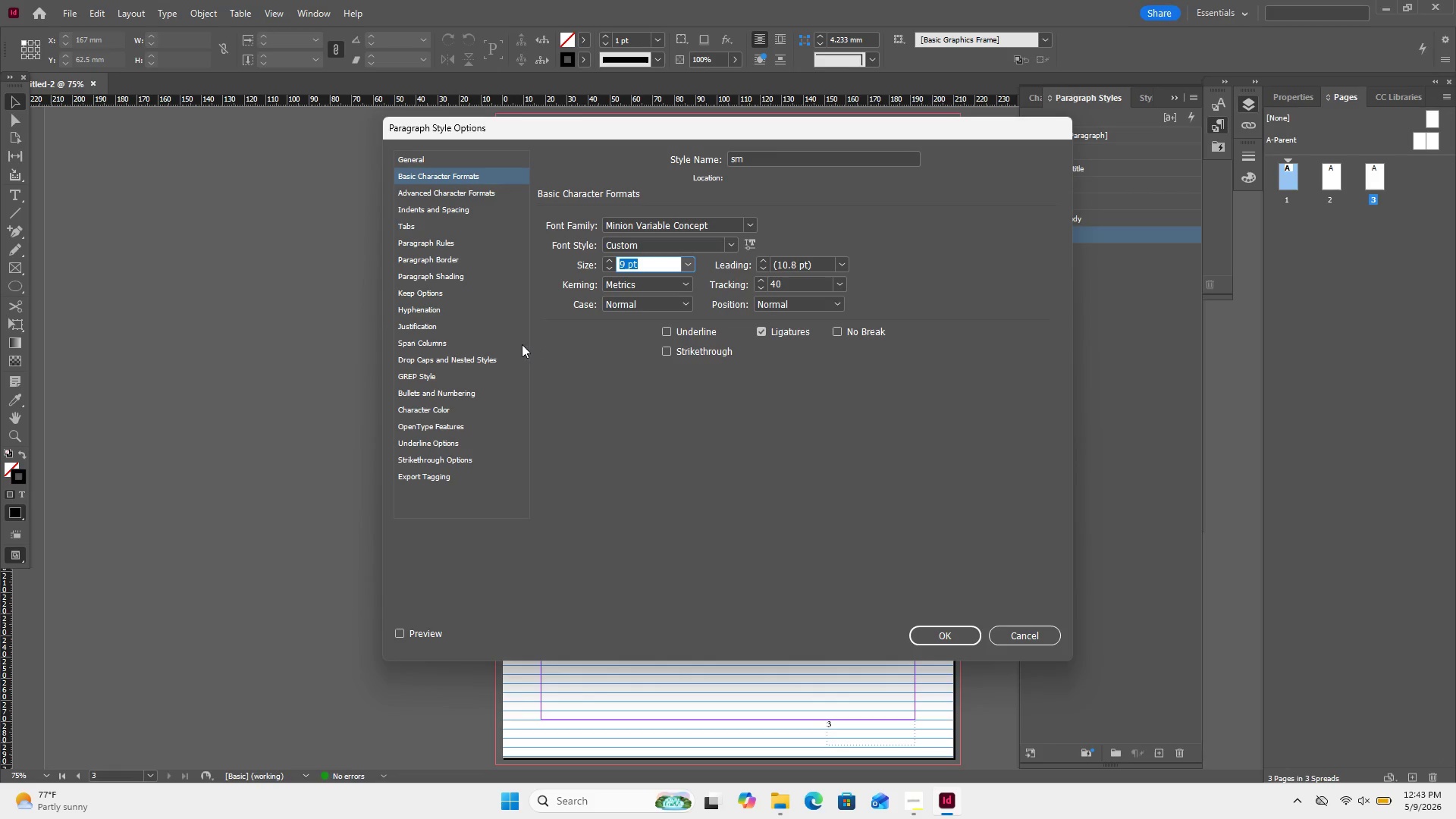 
double_click([459, 409])
 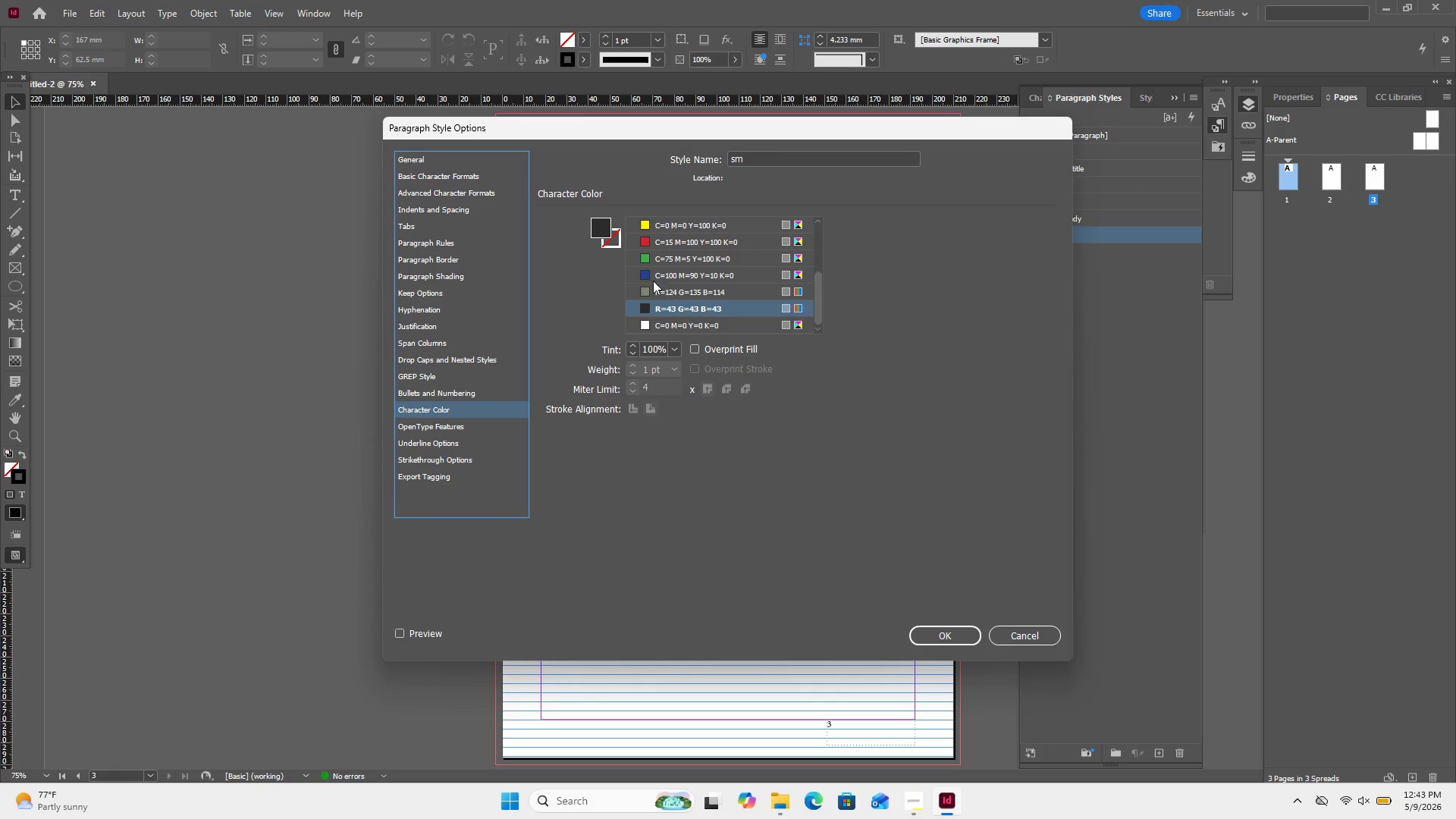 
left_click([658, 293])
 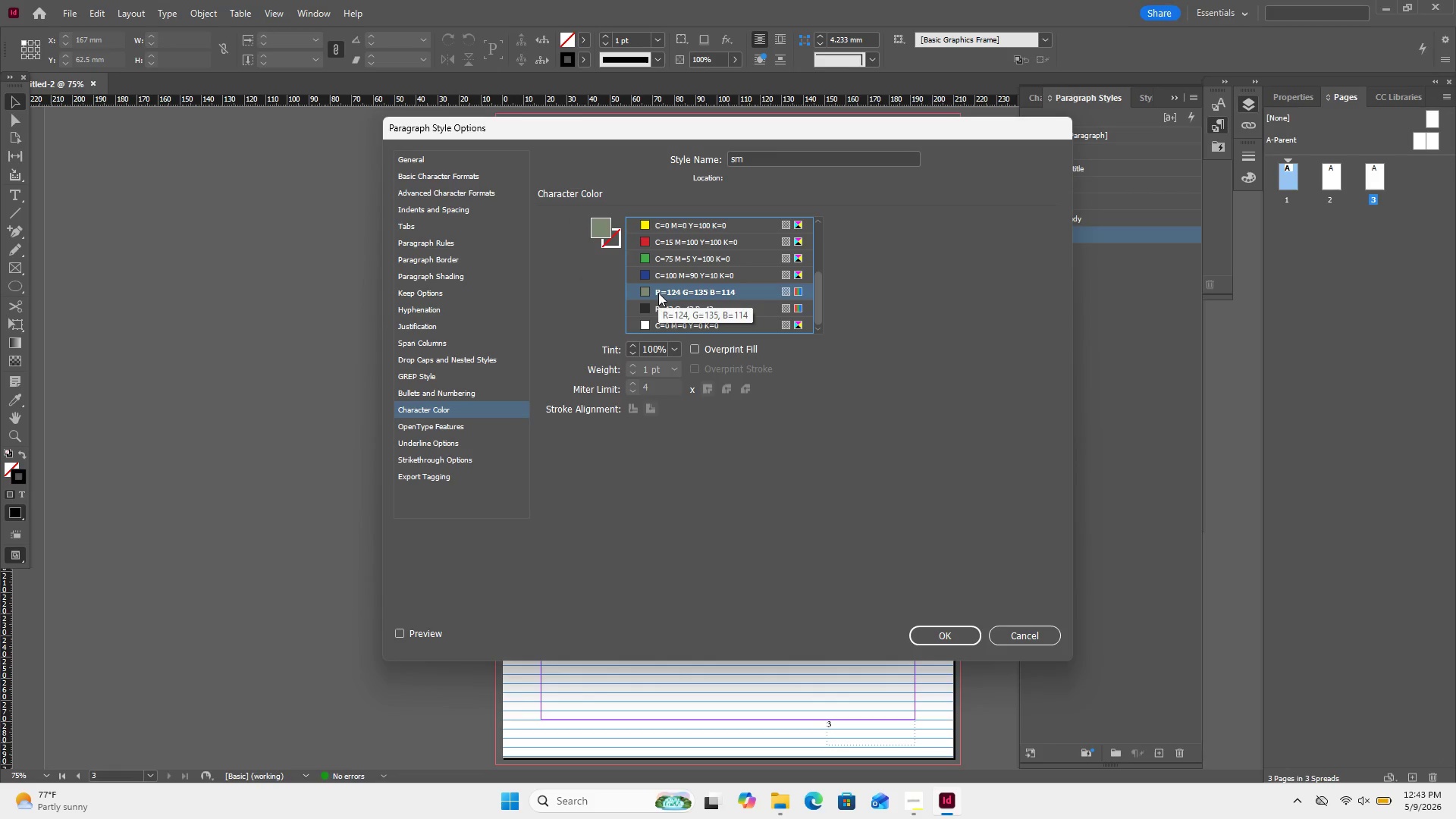 
wait(5.41)
 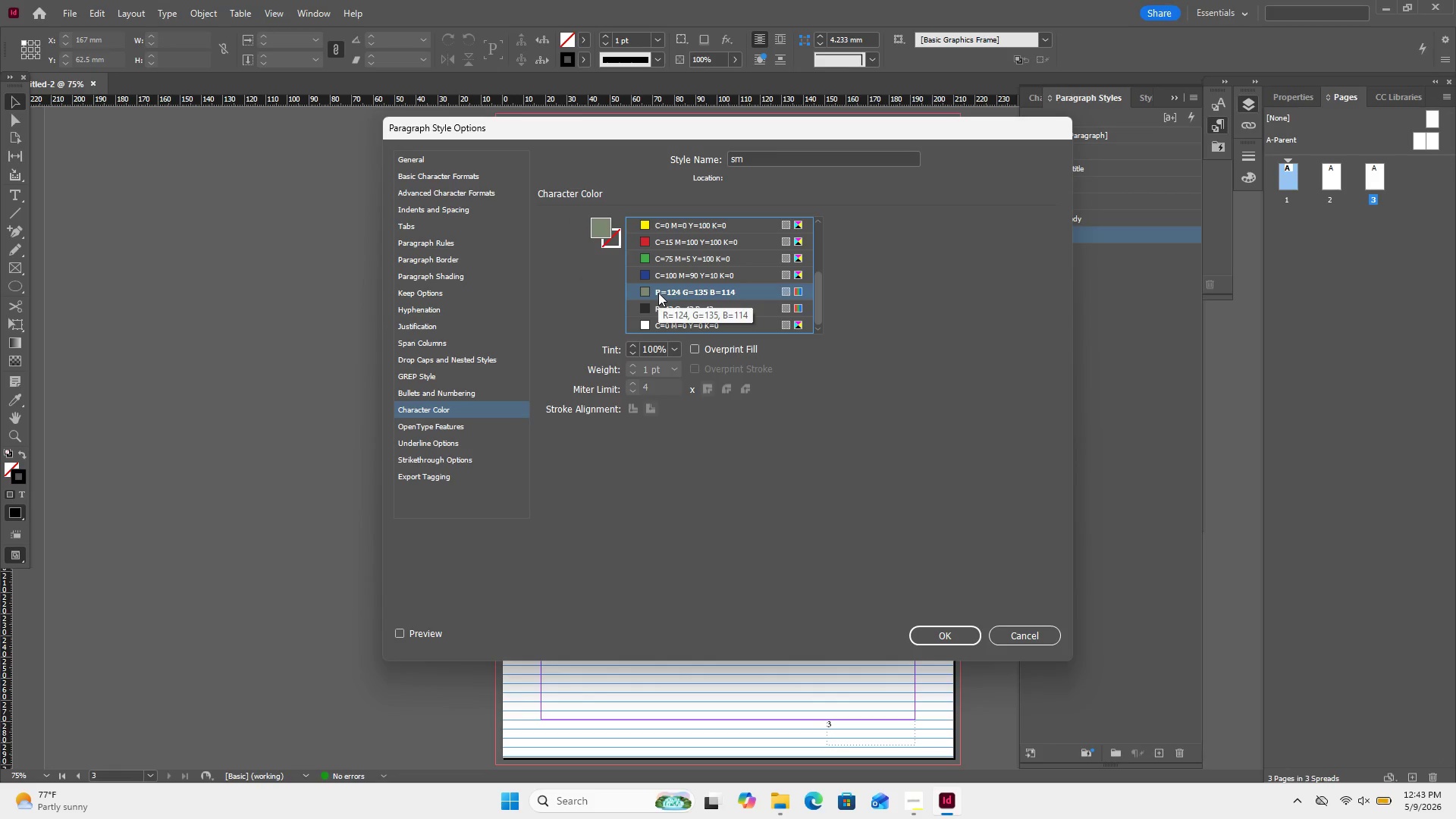 
double_click([653, 293])
 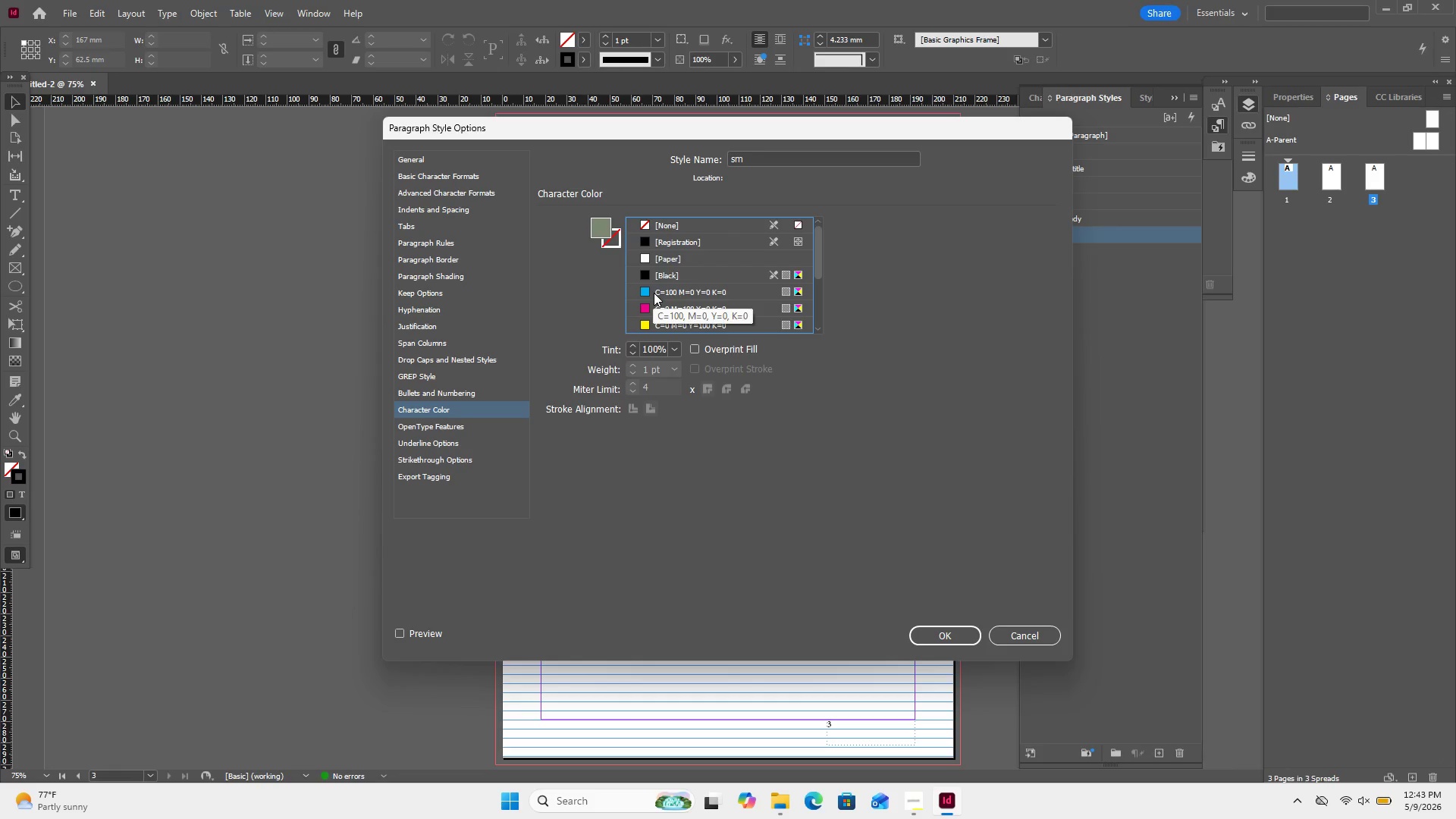 
scroll: coordinate [654, 293], scroll_direction: down, amount: 6.0
 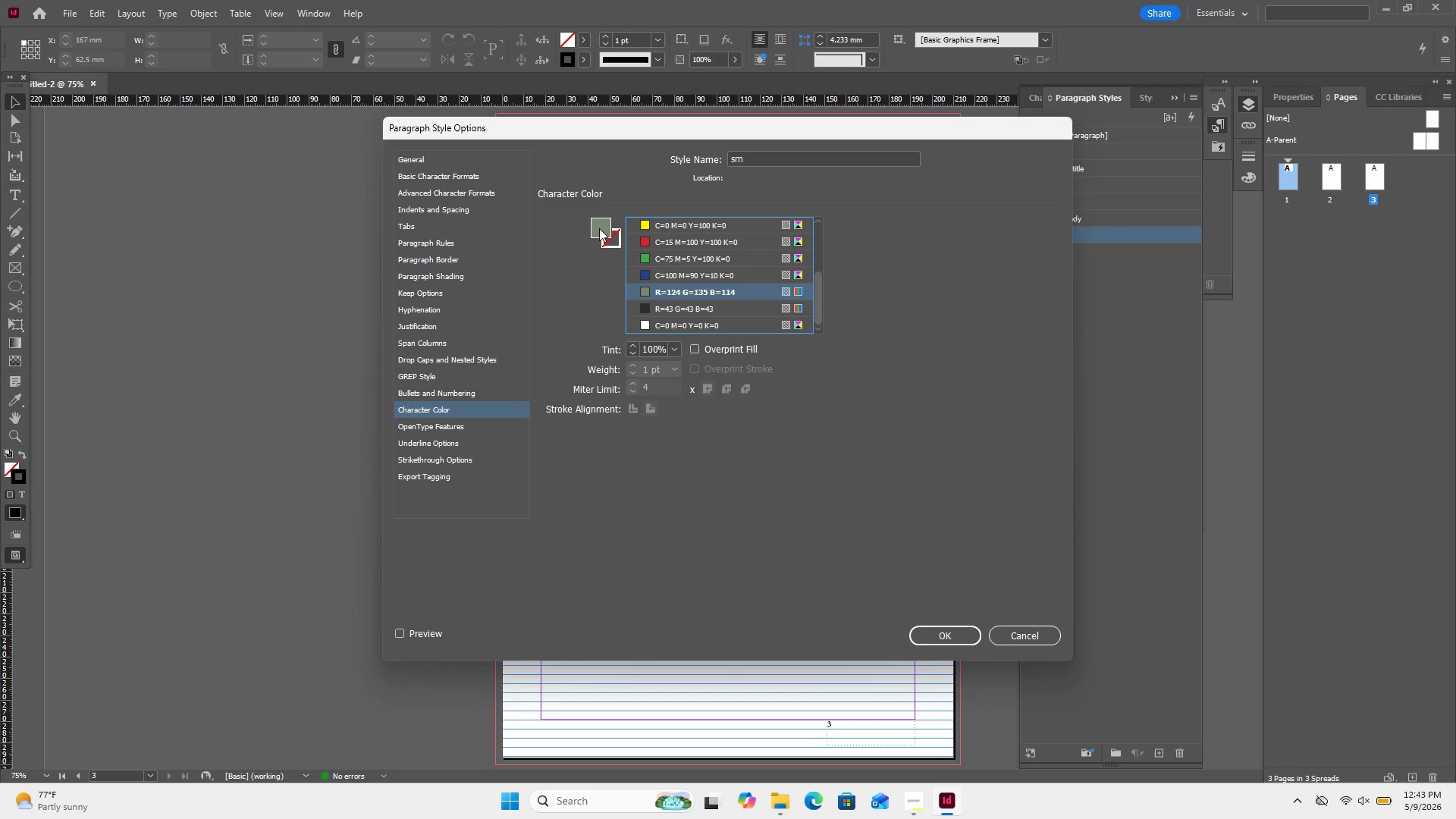 
double_click([599, 228])
 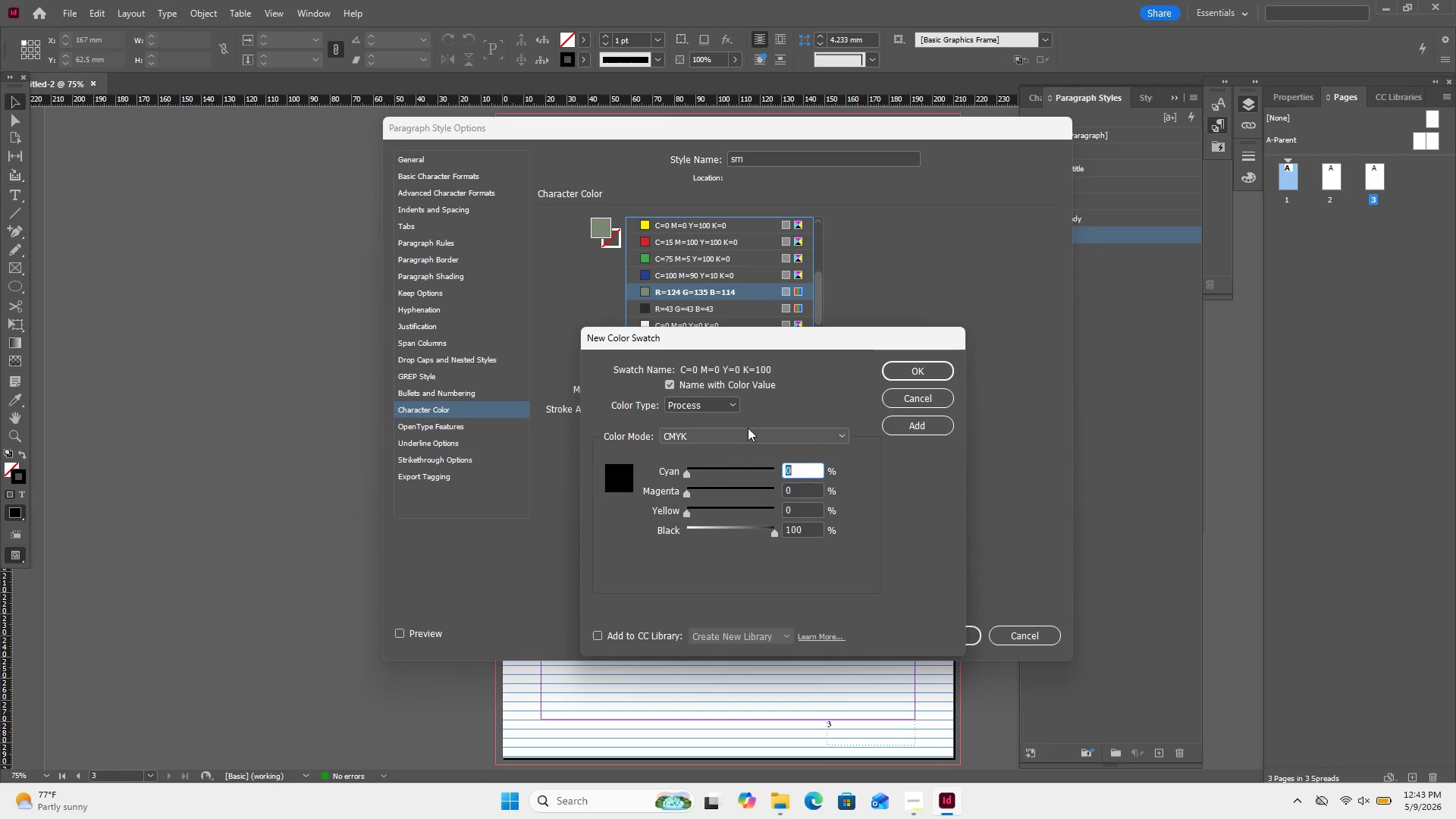 
left_click([745, 435])
 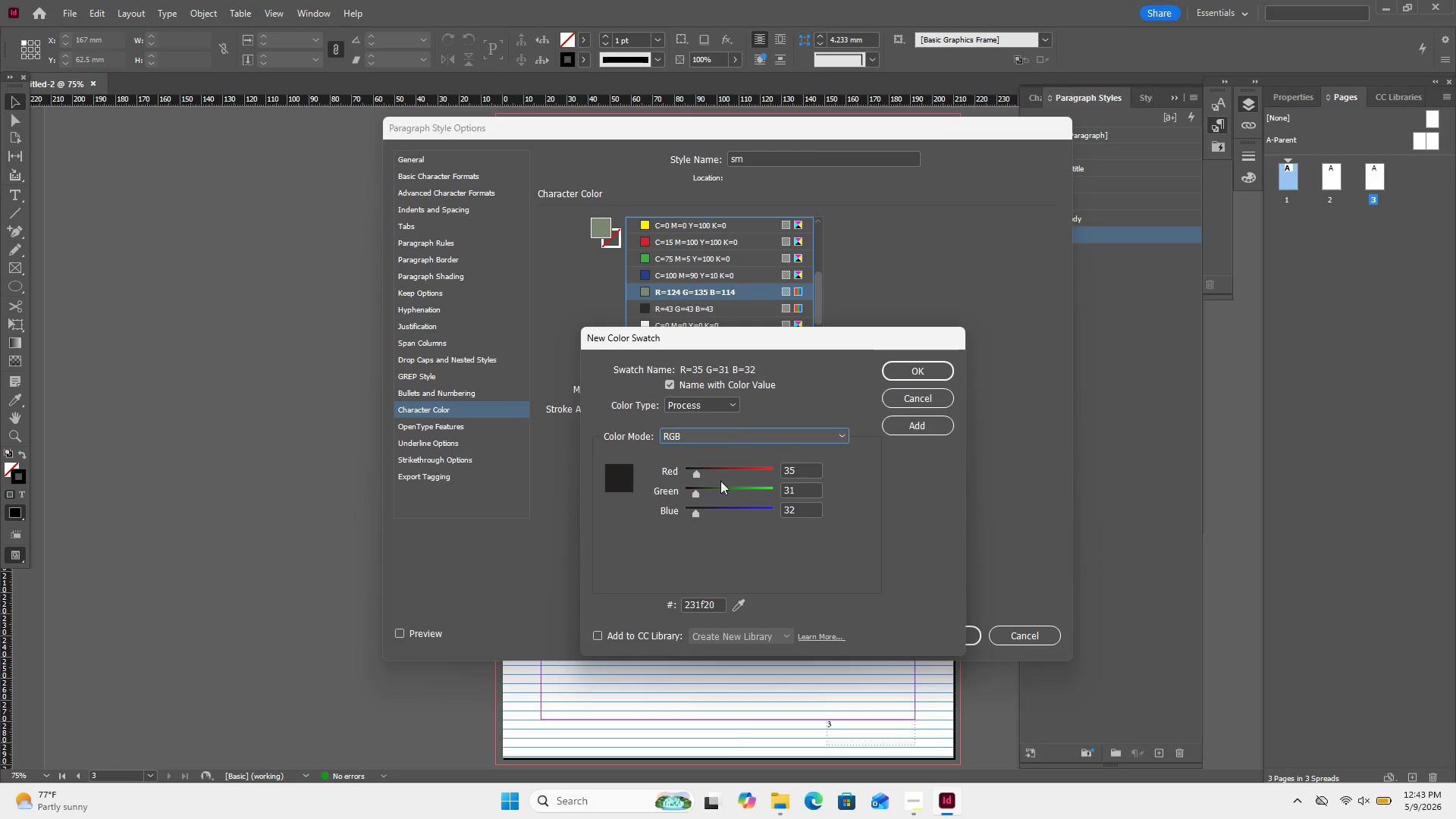 
double_click([698, 608])
 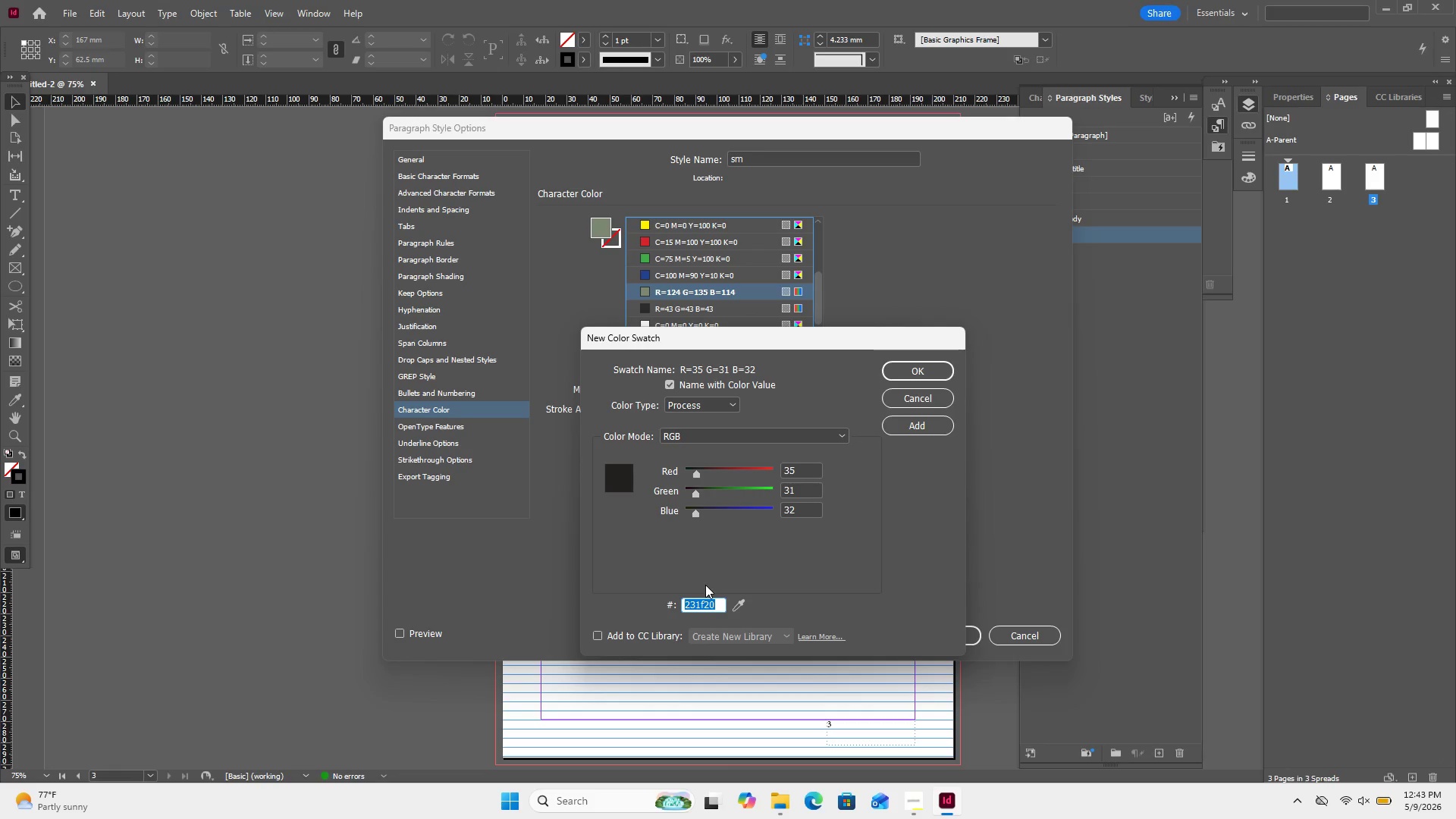 
key(Numpad8)
 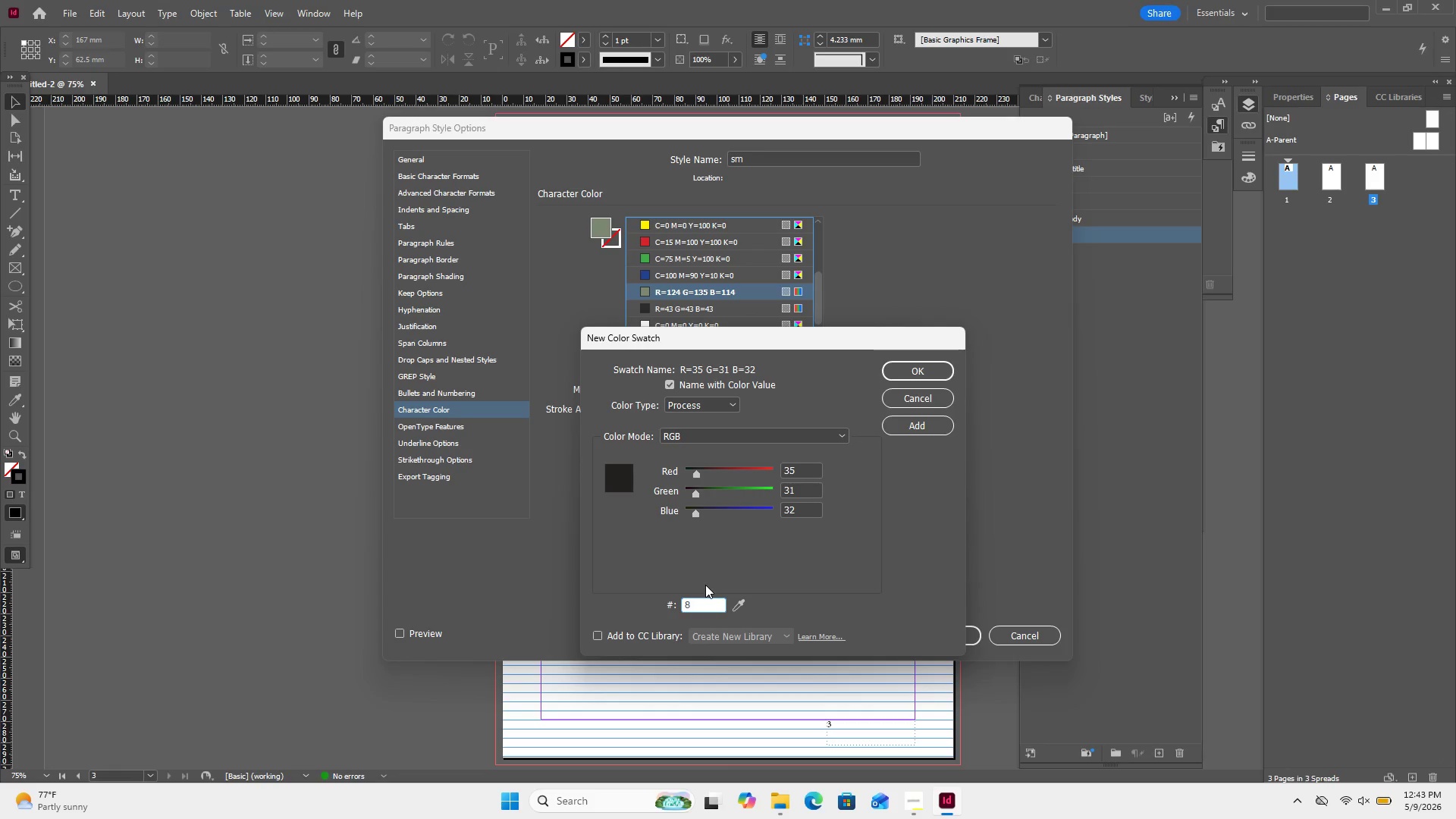 
key(C)
 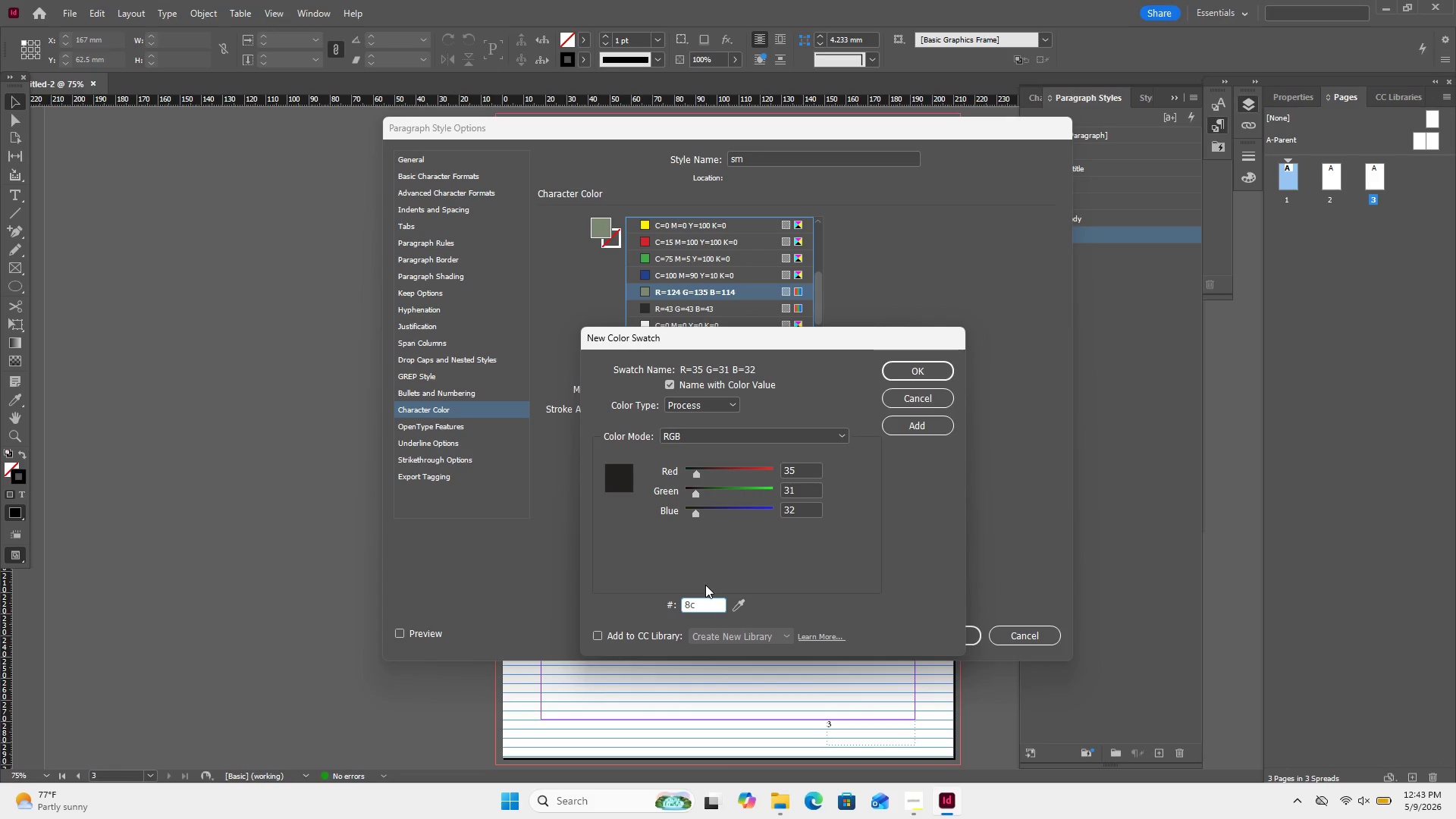 
key(Numpad8)
 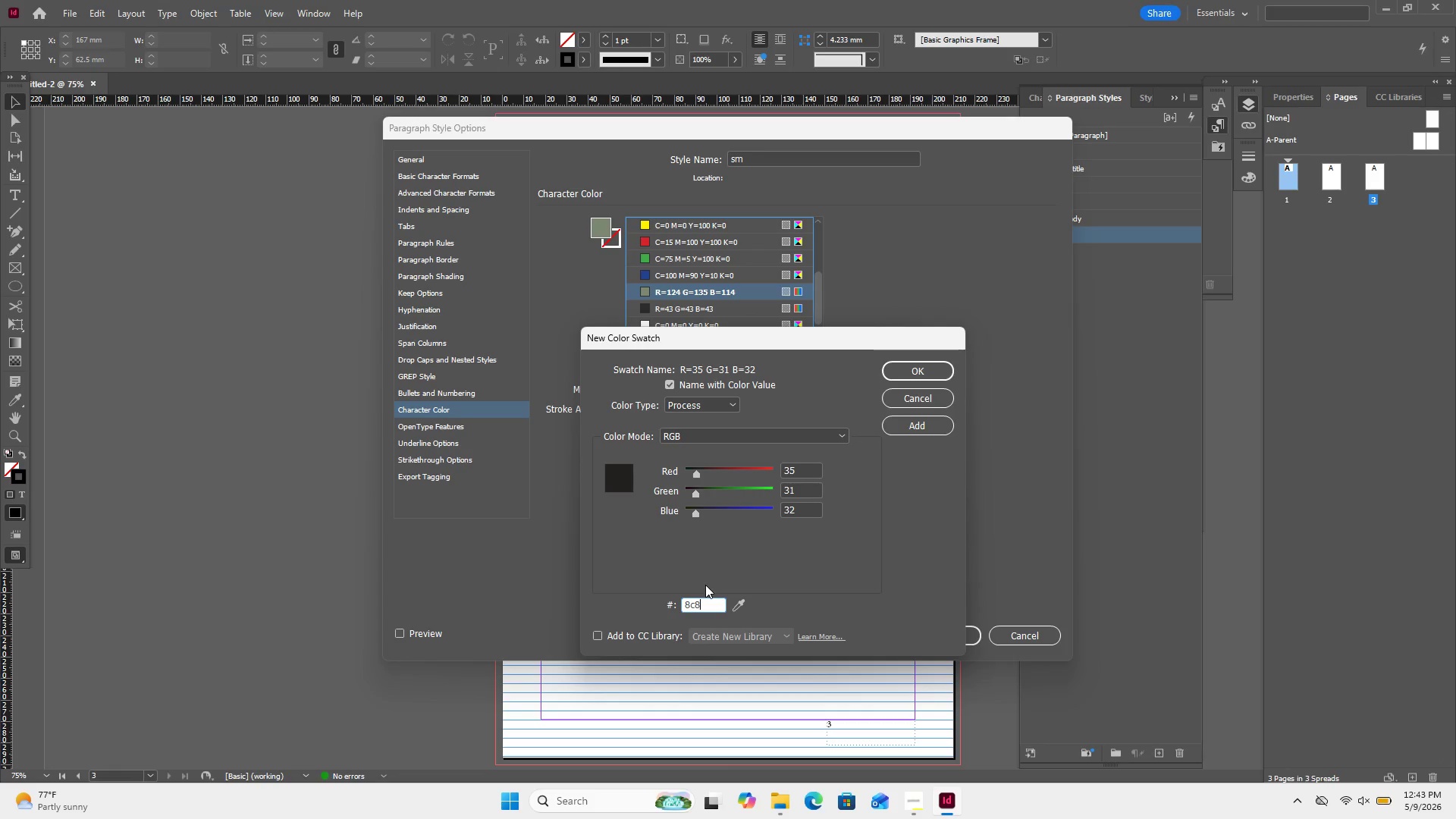 
key(C)
 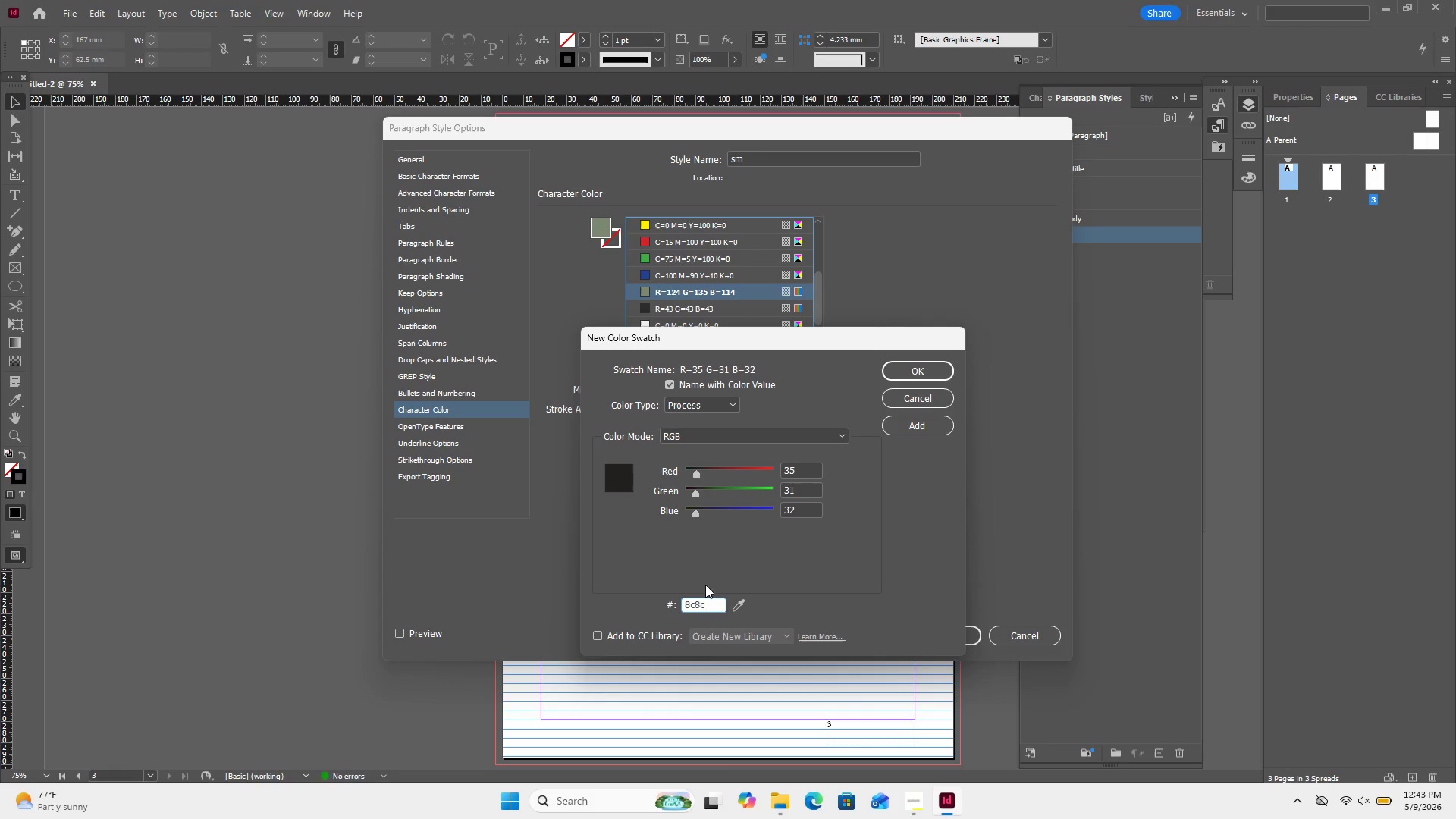 
key(Numpad8)
 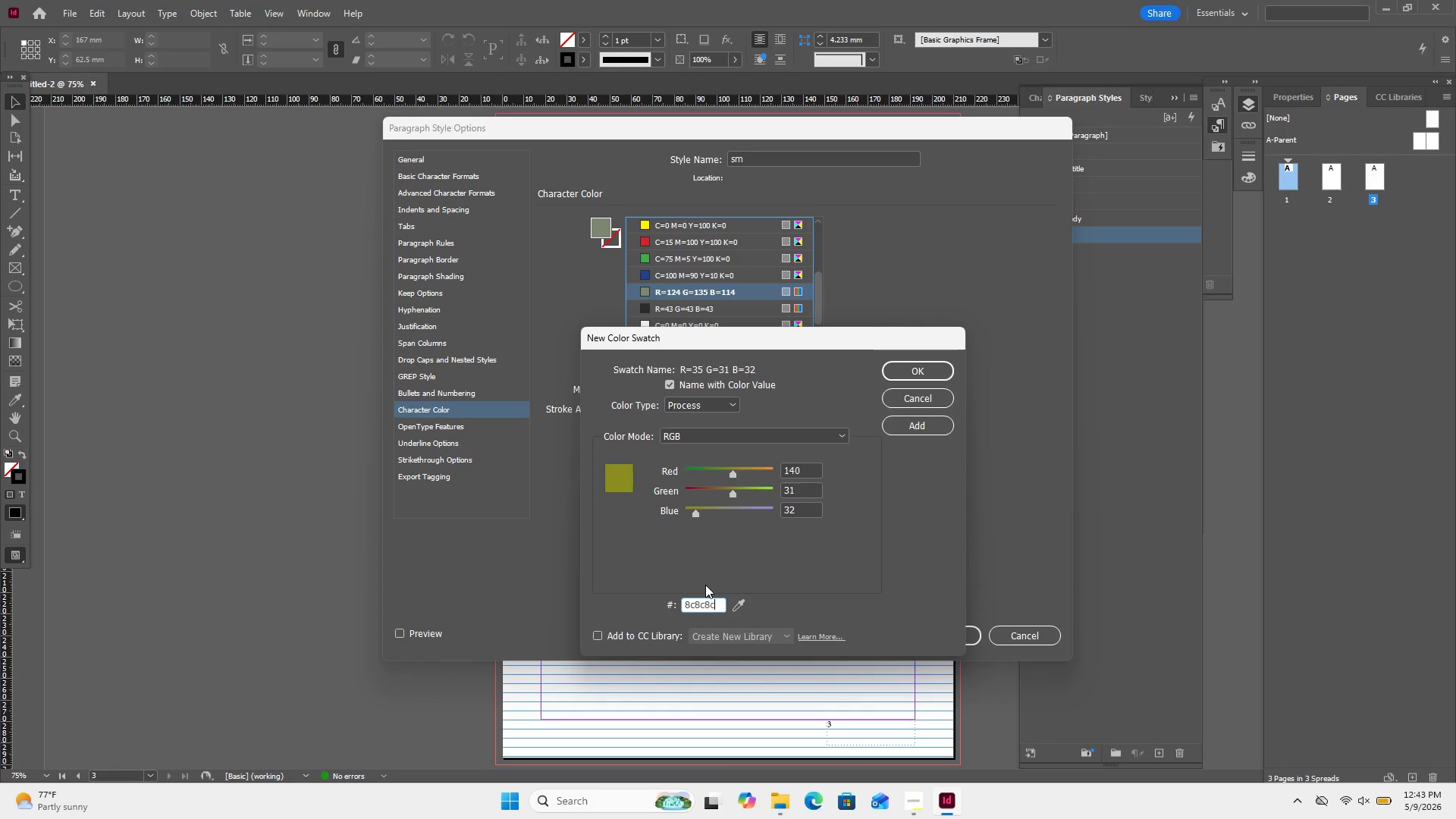 
key(C)
 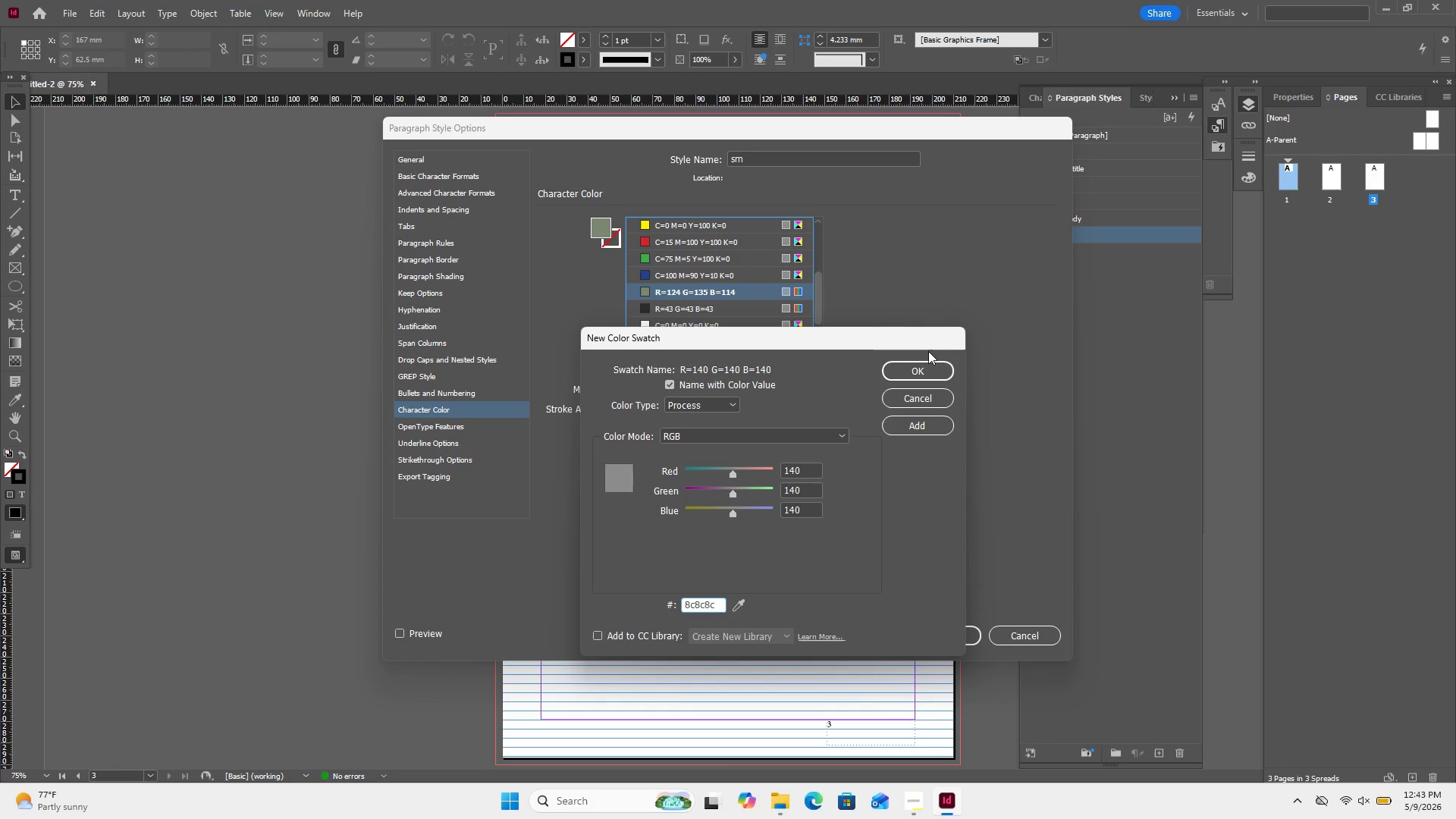 
left_click([921, 376])
 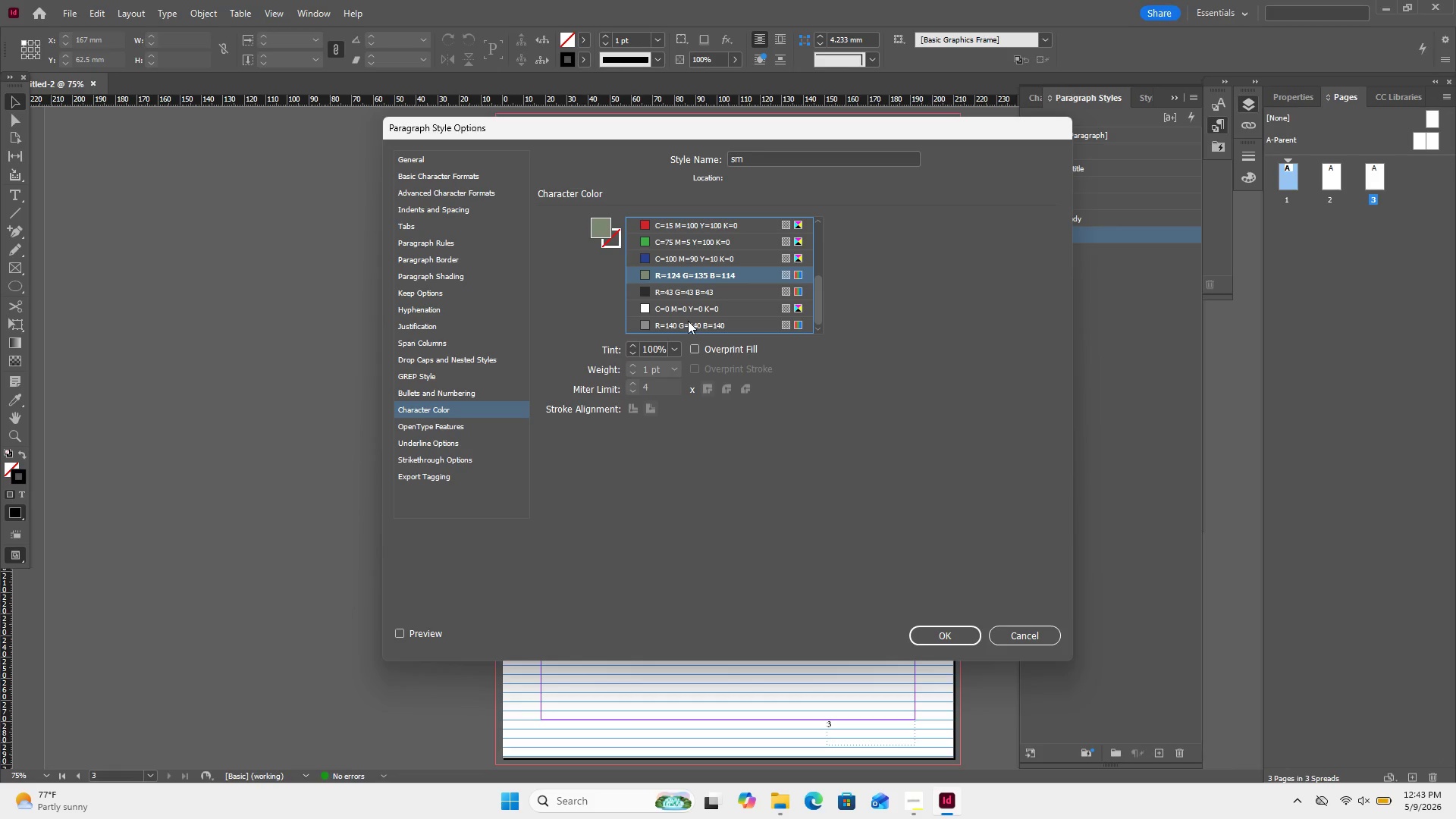 
left_click([688, 321])
 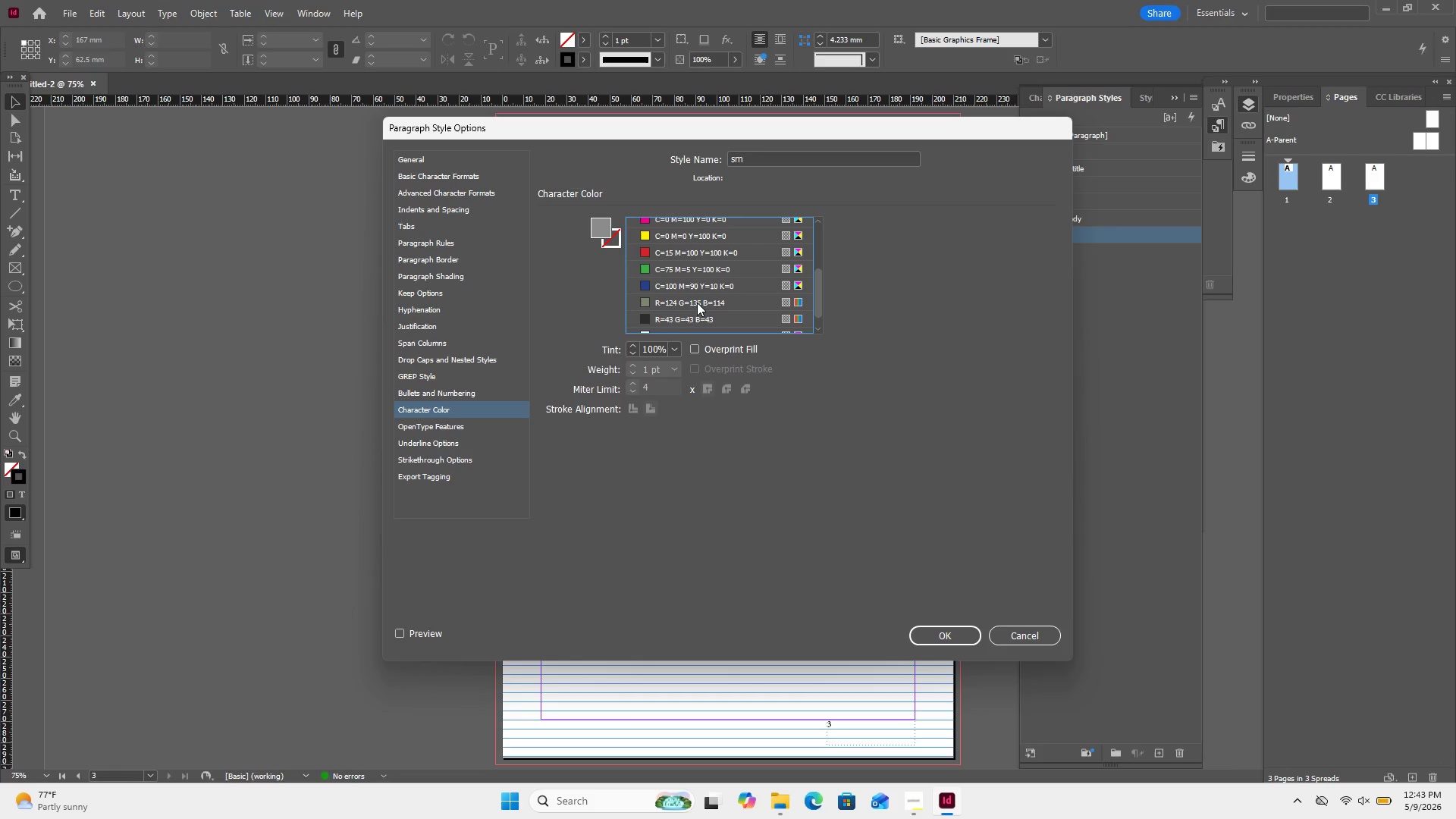 
scroll: coordinate [697, 303], scroll_direction: down, amount: 7.0
 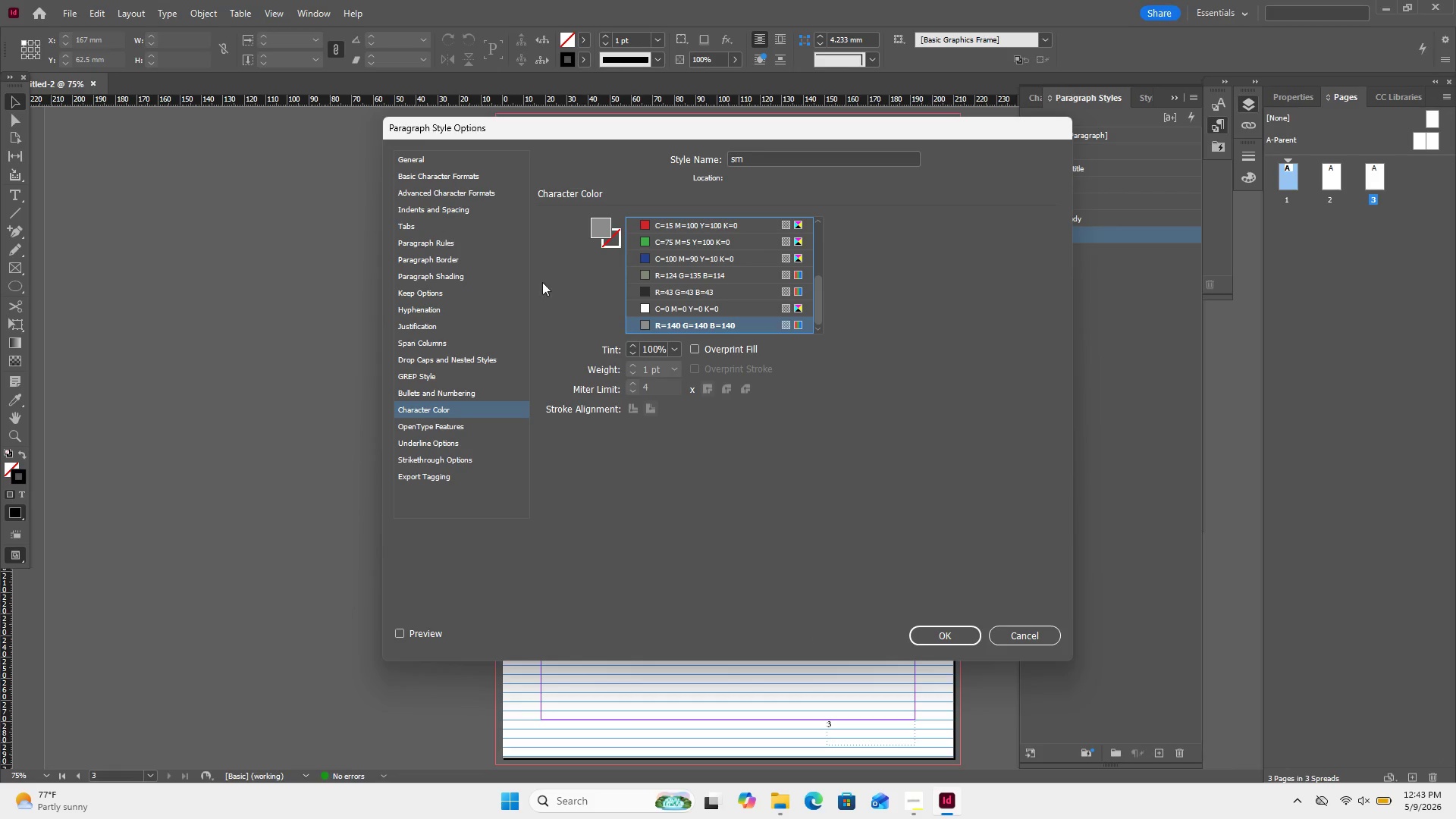 
wait(6.2)
 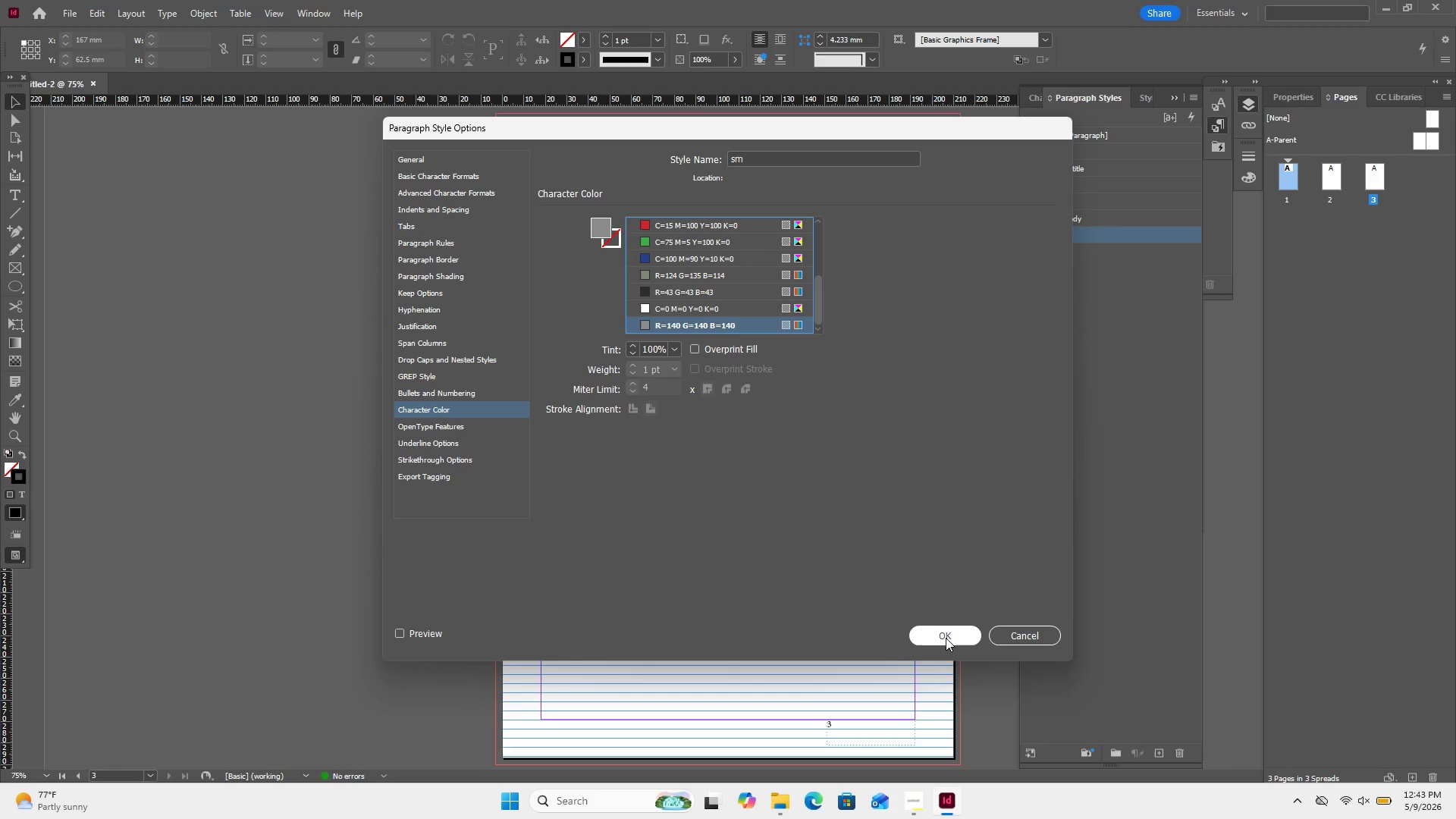 
left_click([458, 215])
 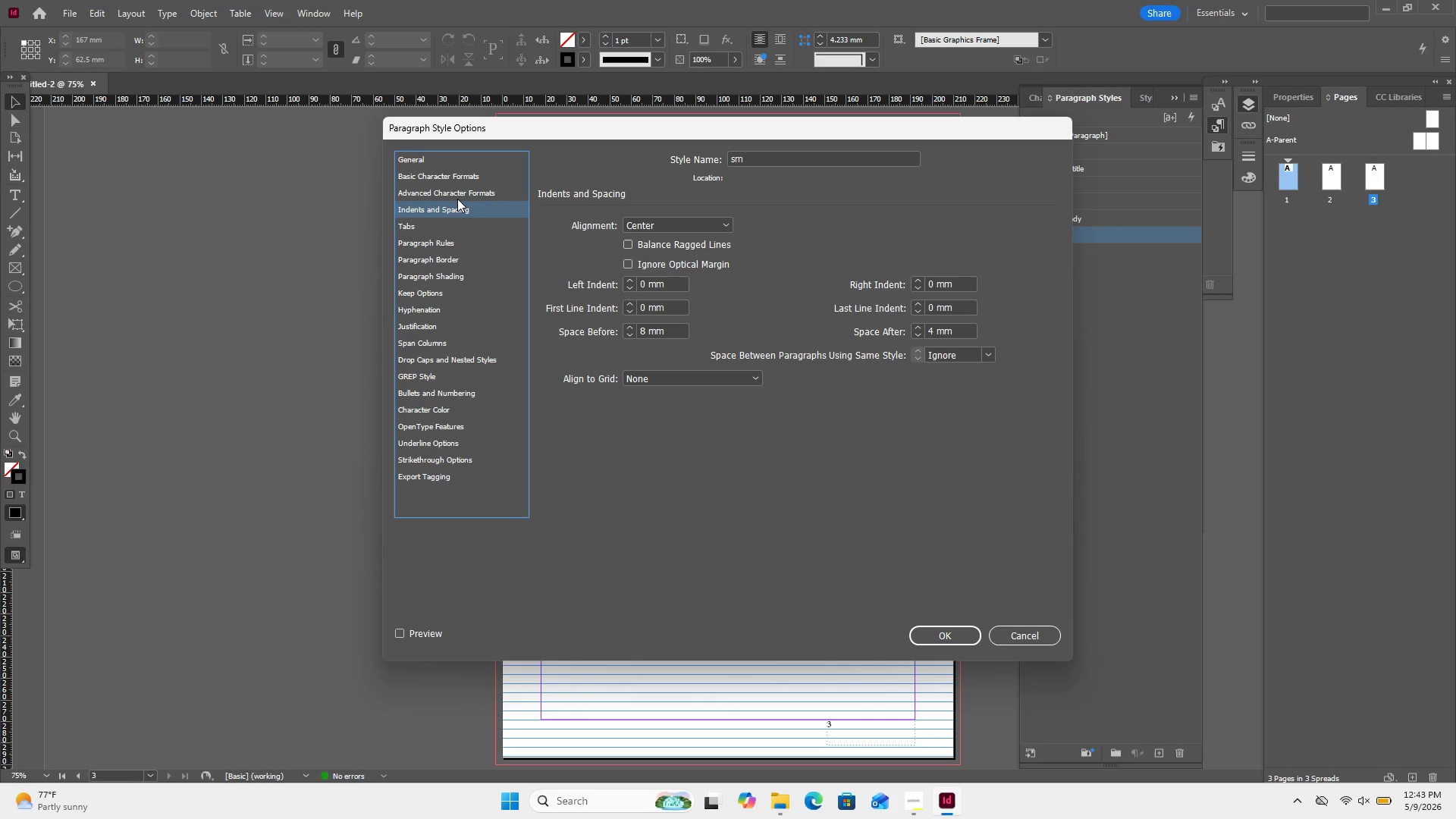 
left_click([457, 199])
 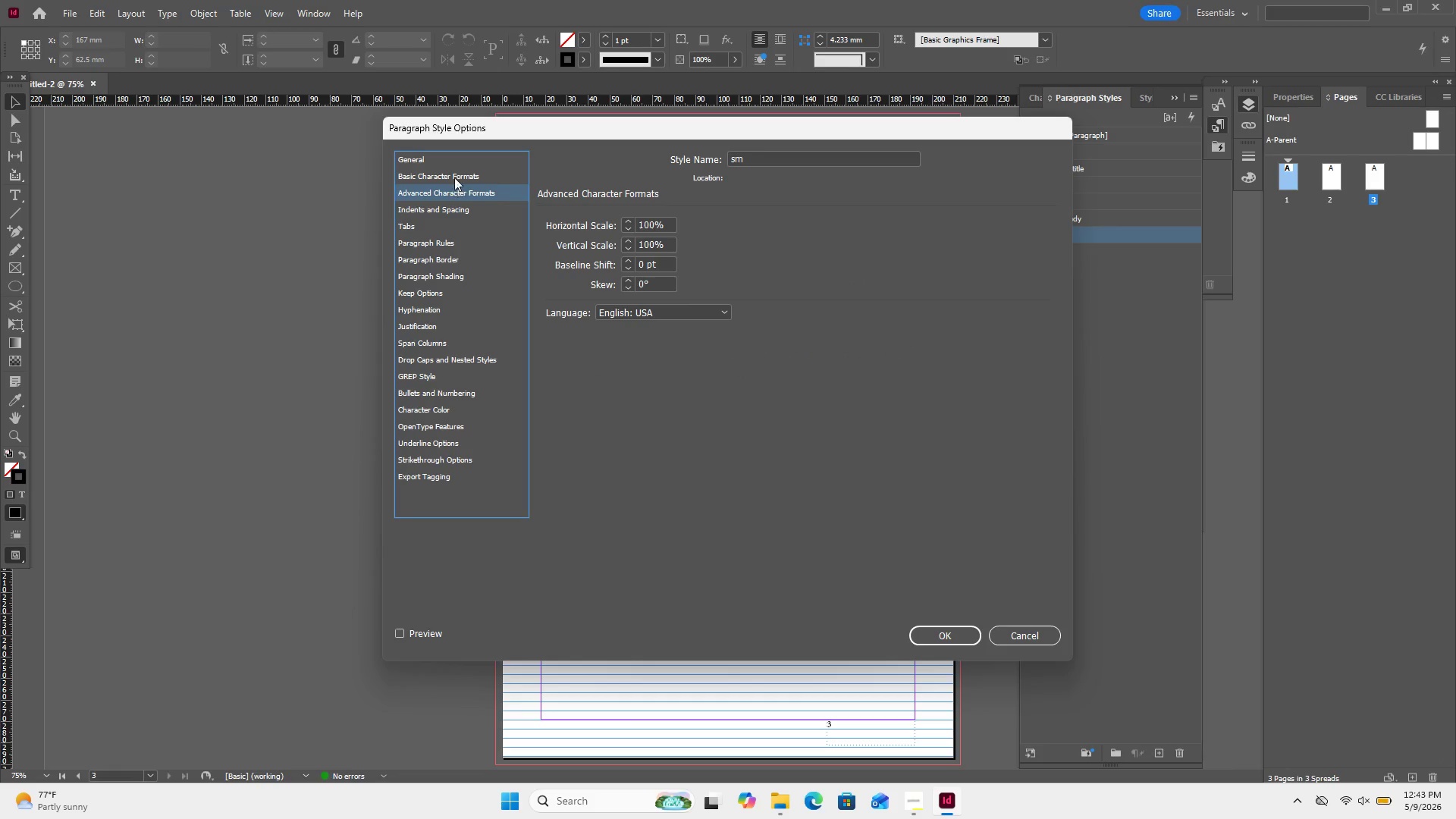 
left_click([453, 169])
 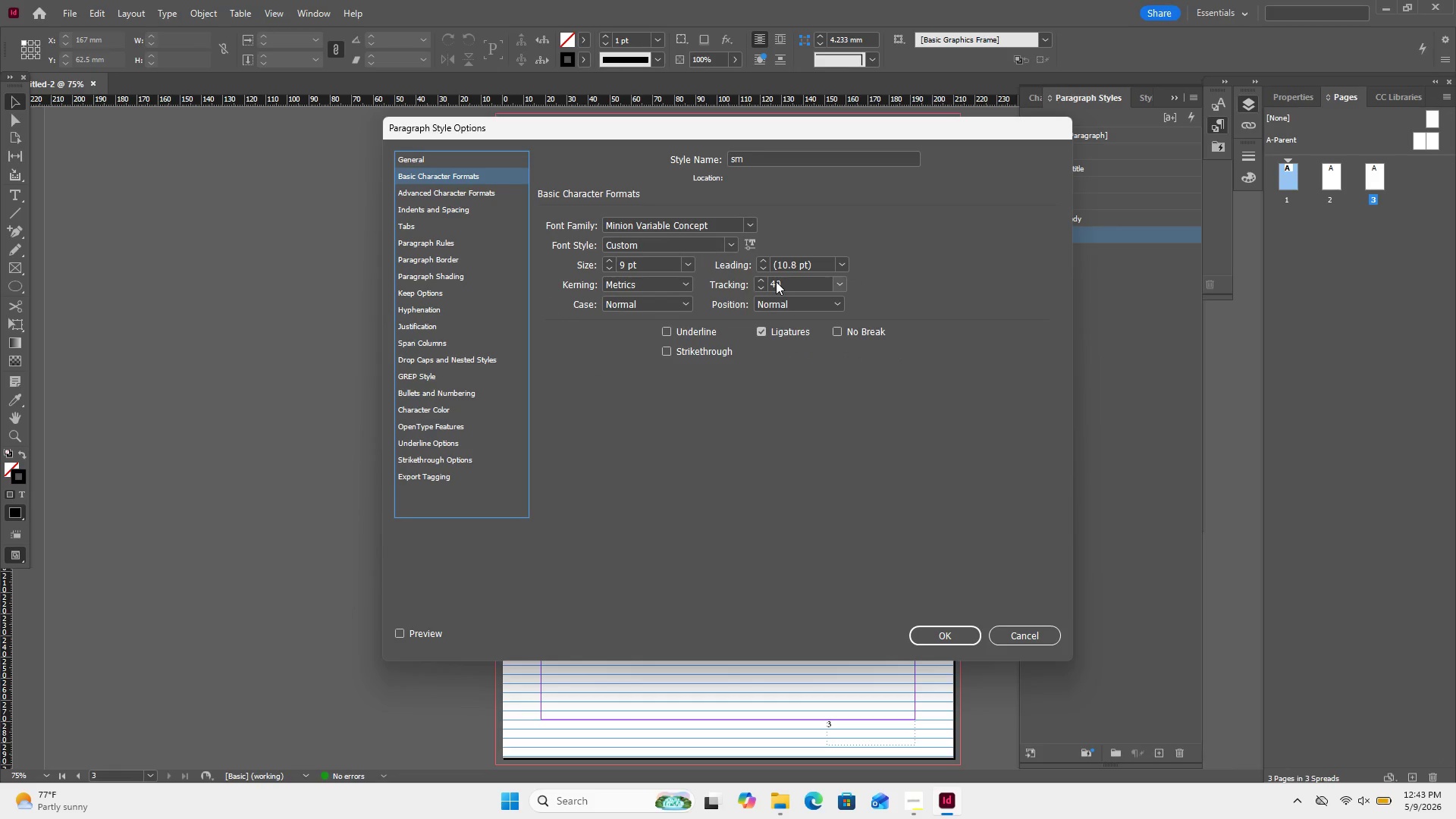 
double_click([777, 281])
 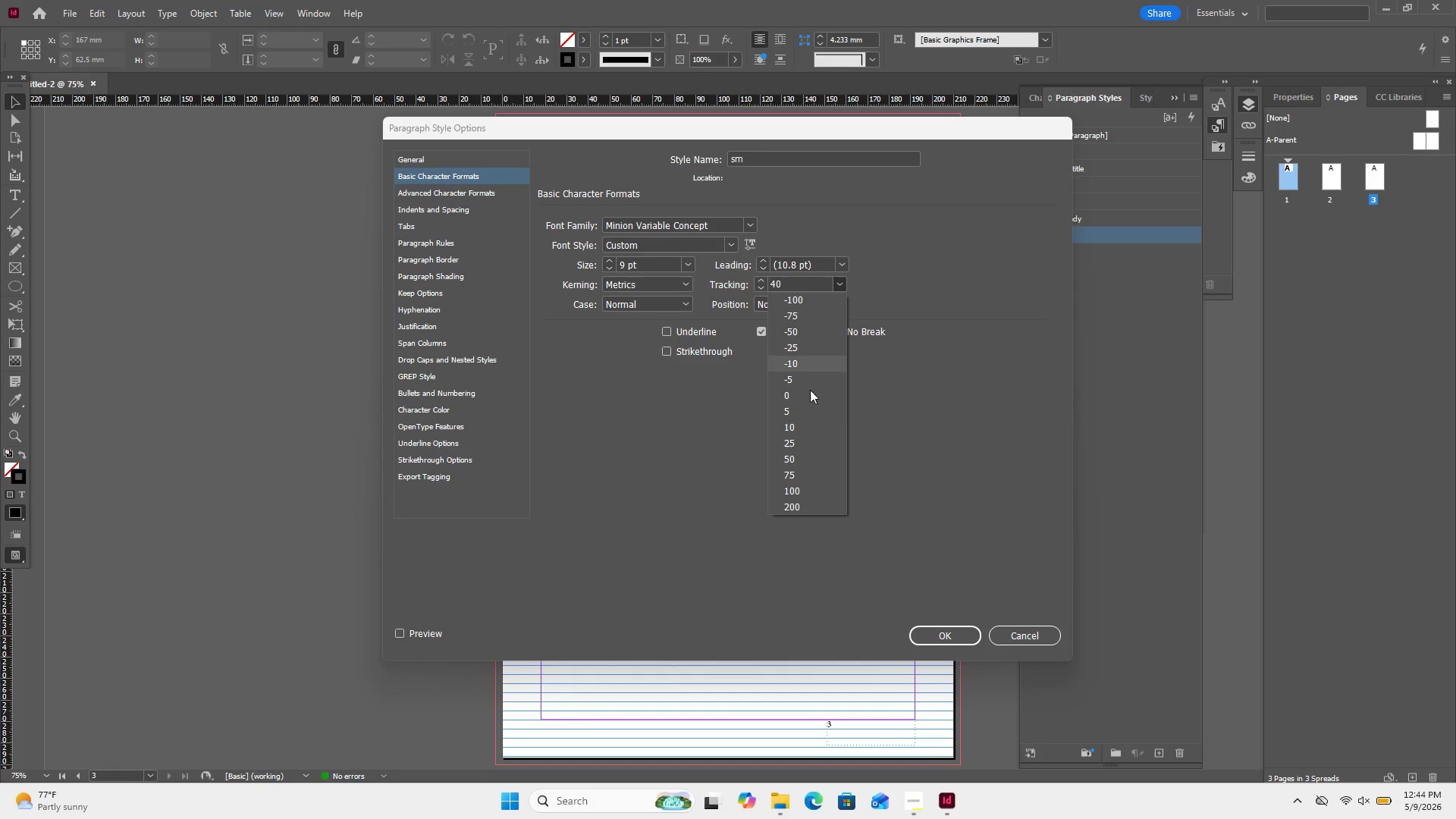 
left_click([805, 428])
 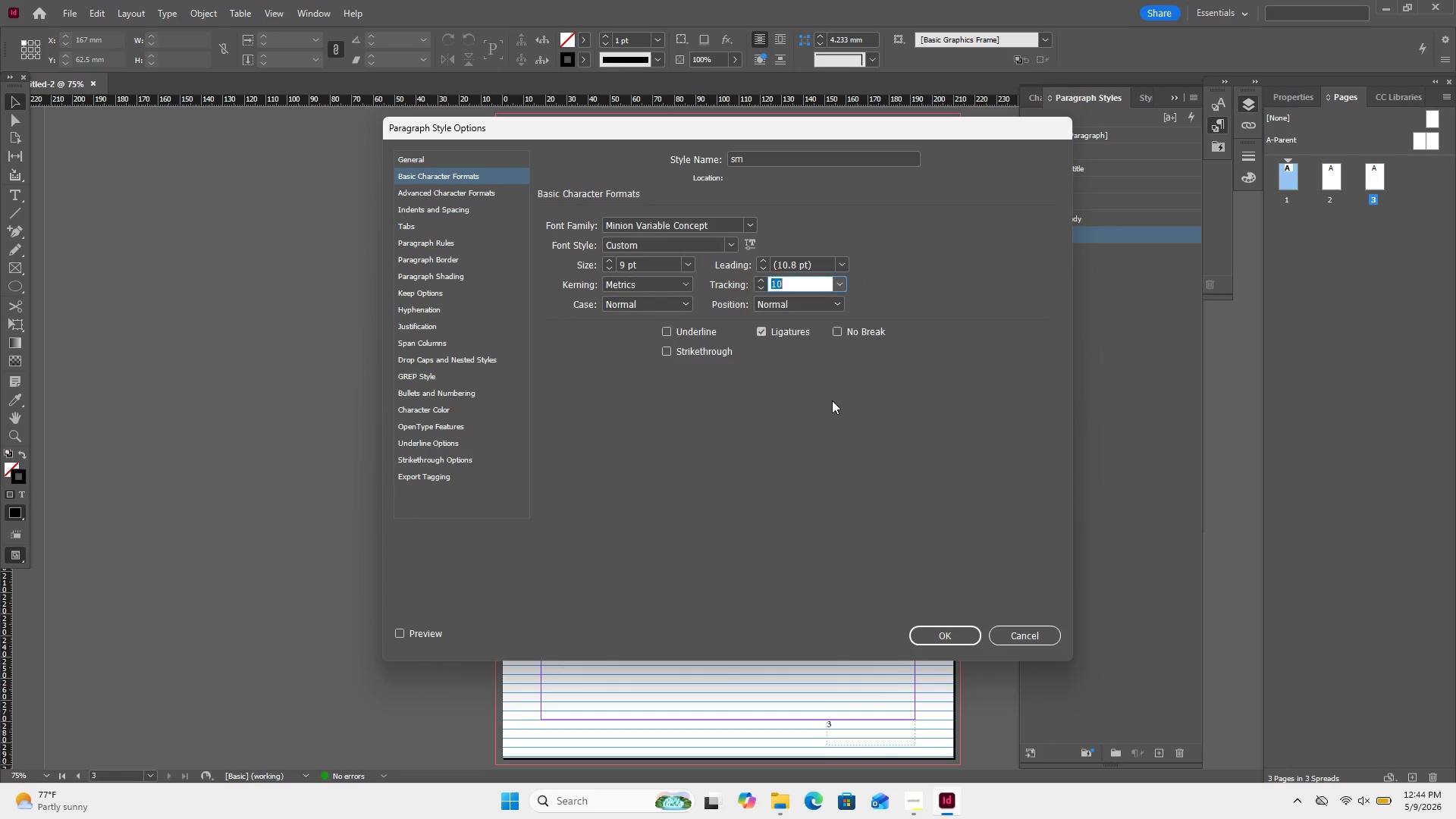 
left_click([833, 400])
 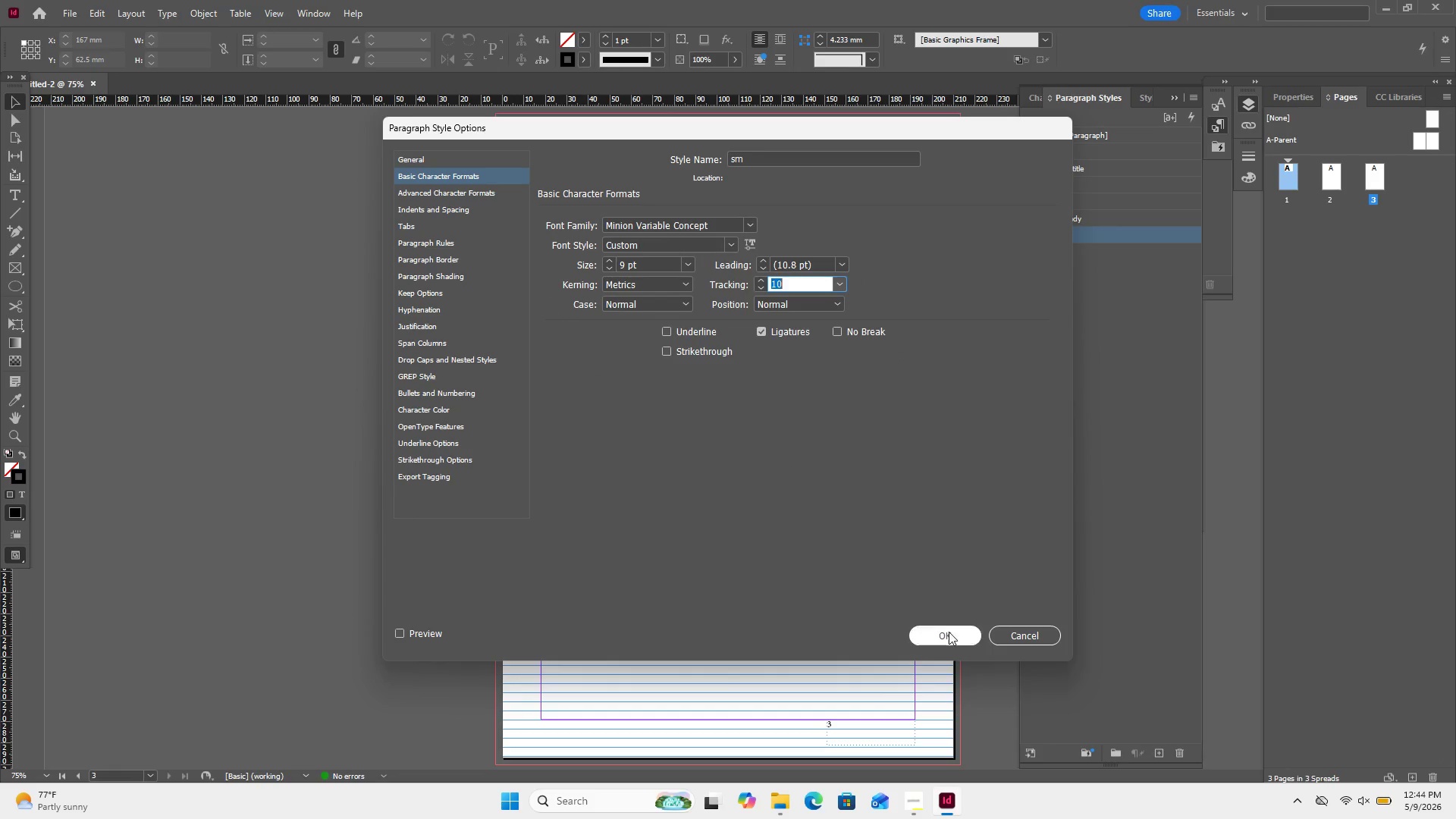 
left_click([949, 634])
 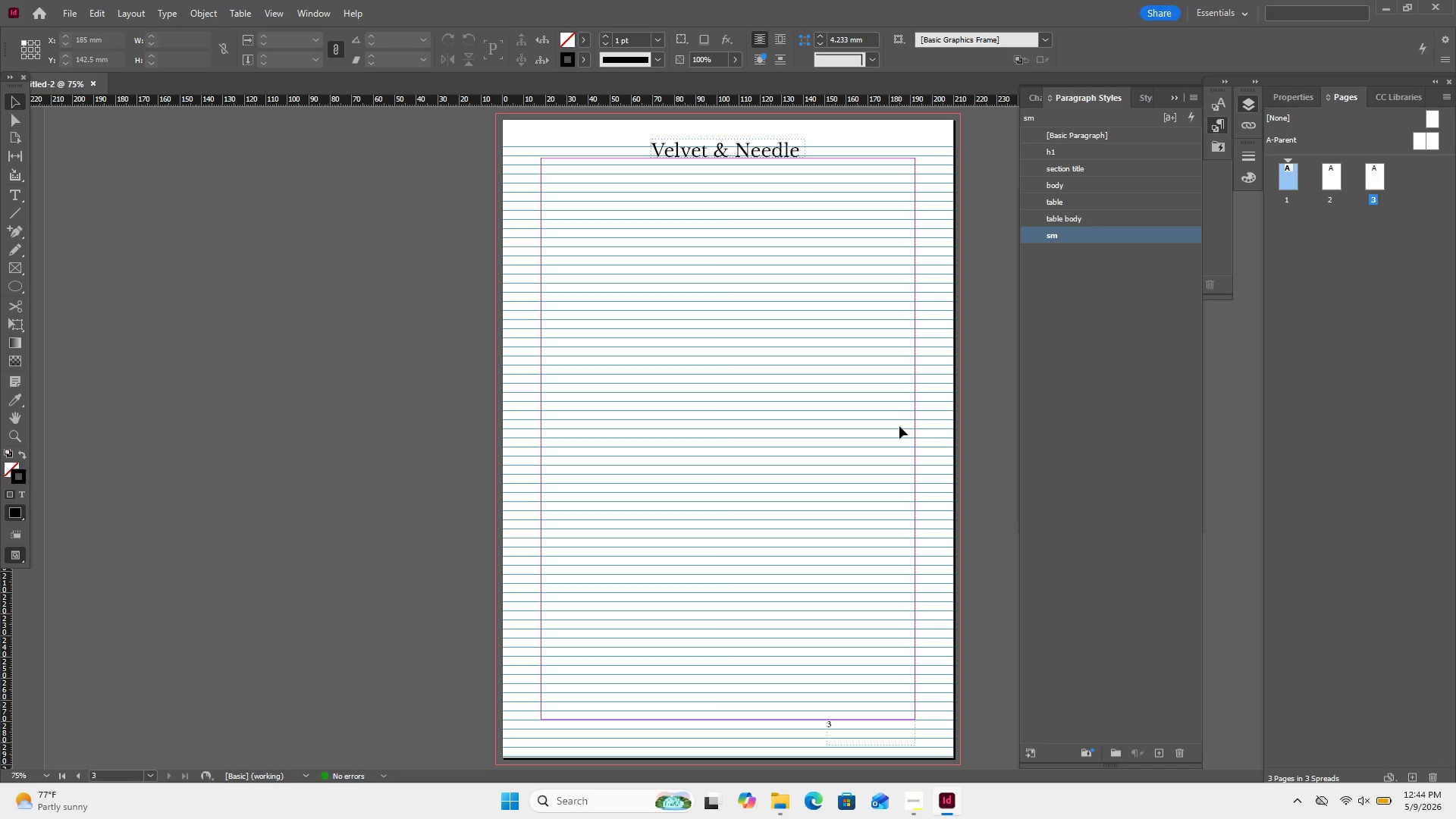 
wait(9.19)
 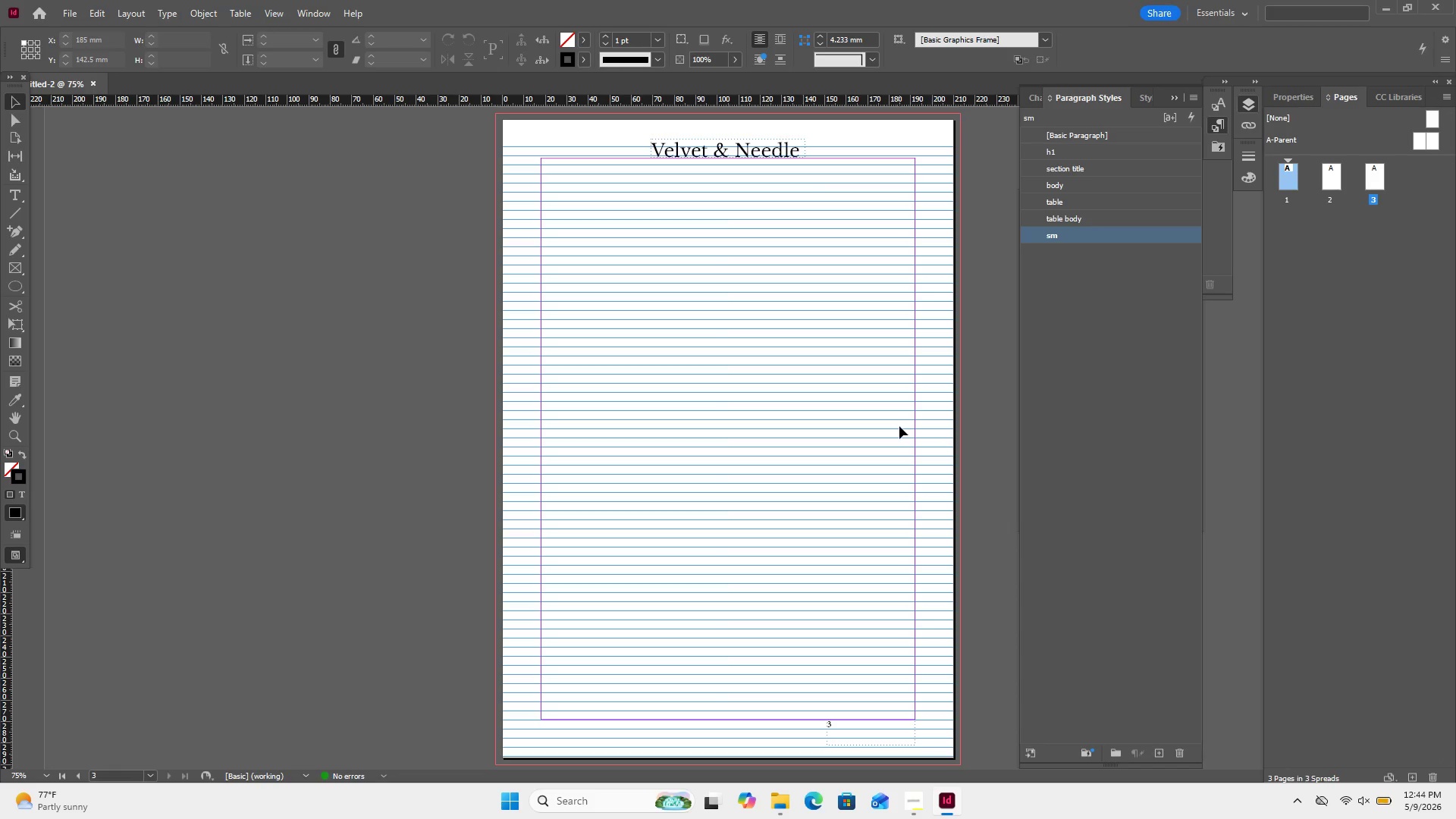 
left_click([1032, 93])
 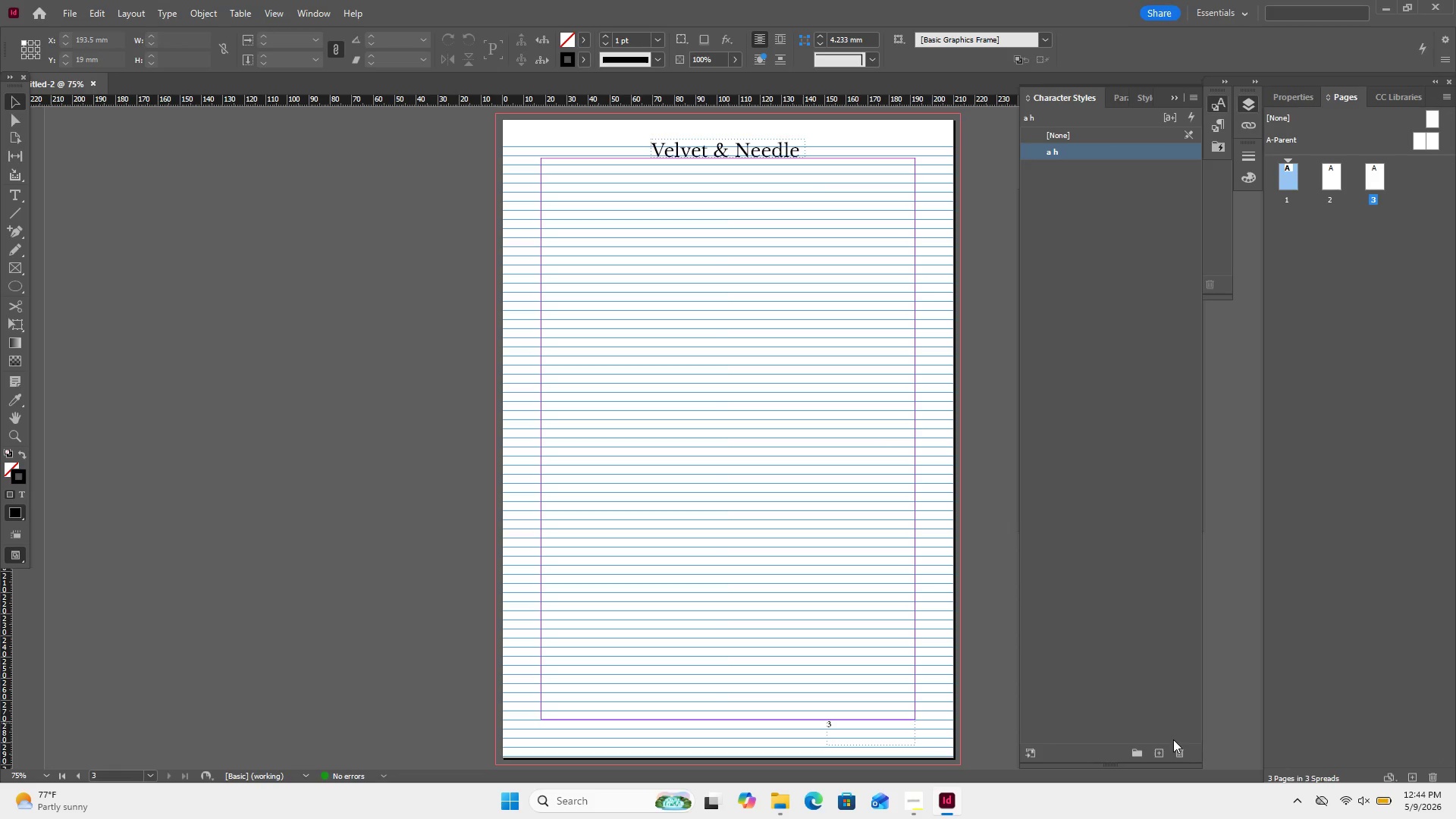 
mouse_move([1163, 730])
 